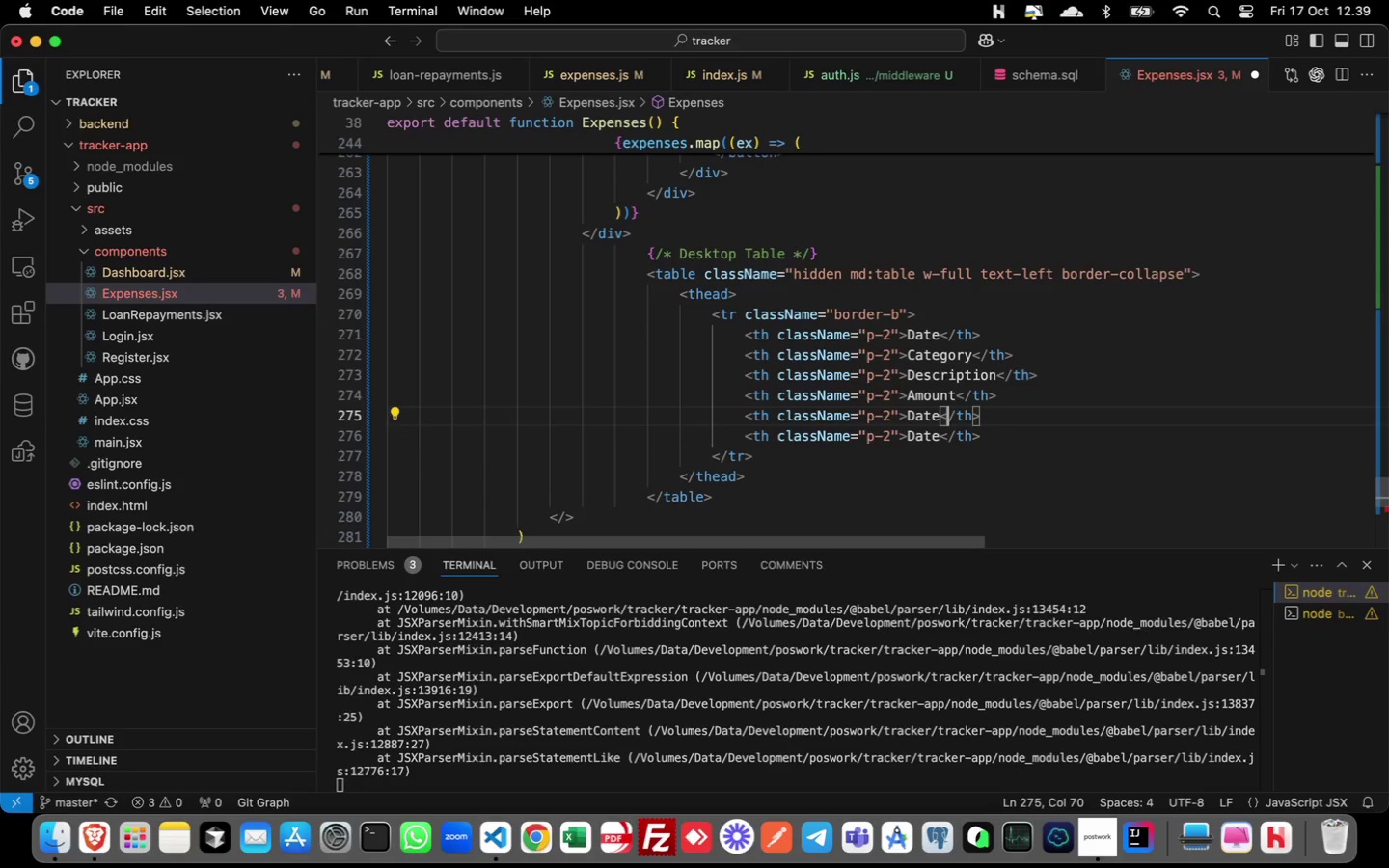 
key(ArrowLeft)
 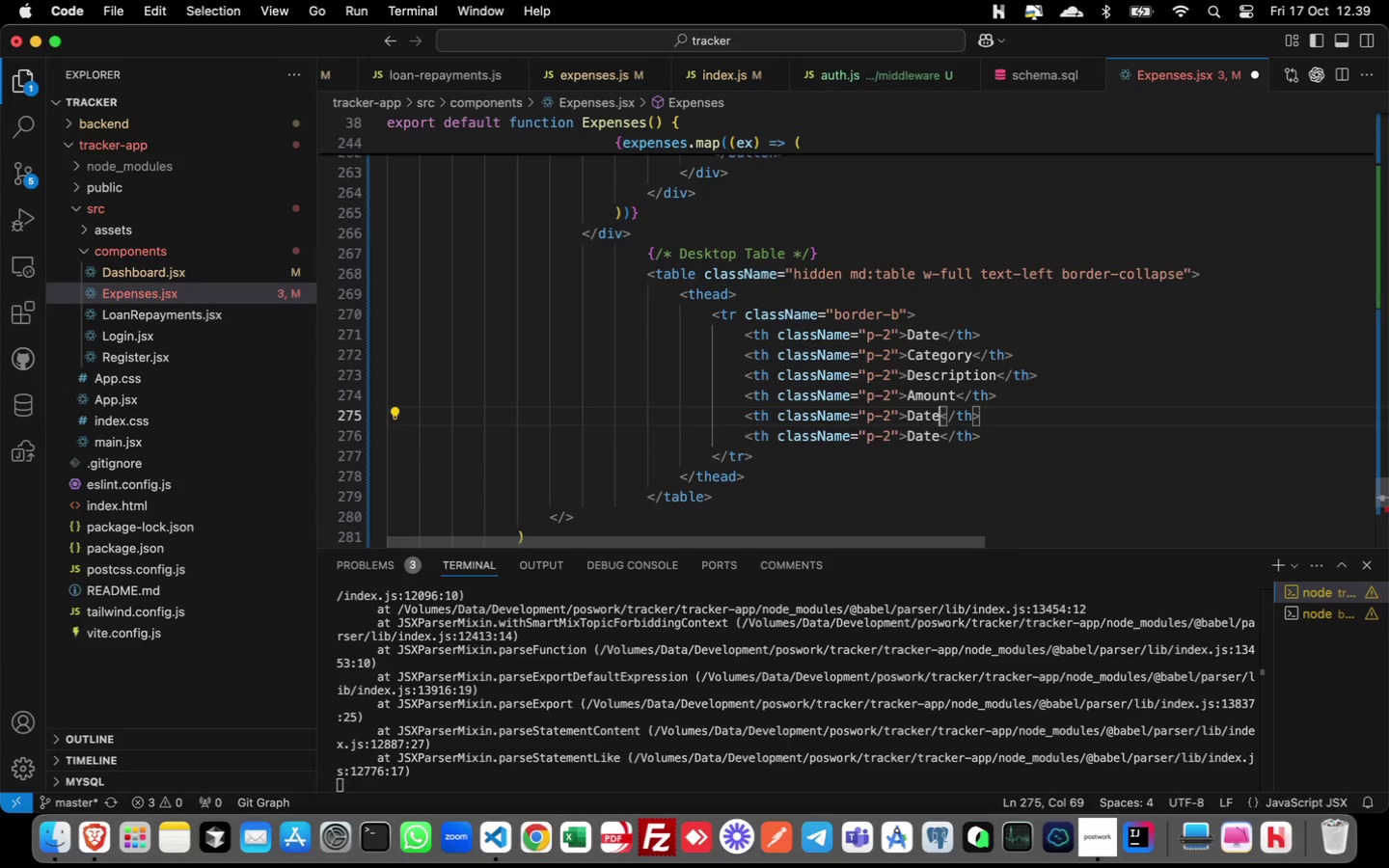 
key(ArrowLeft)
 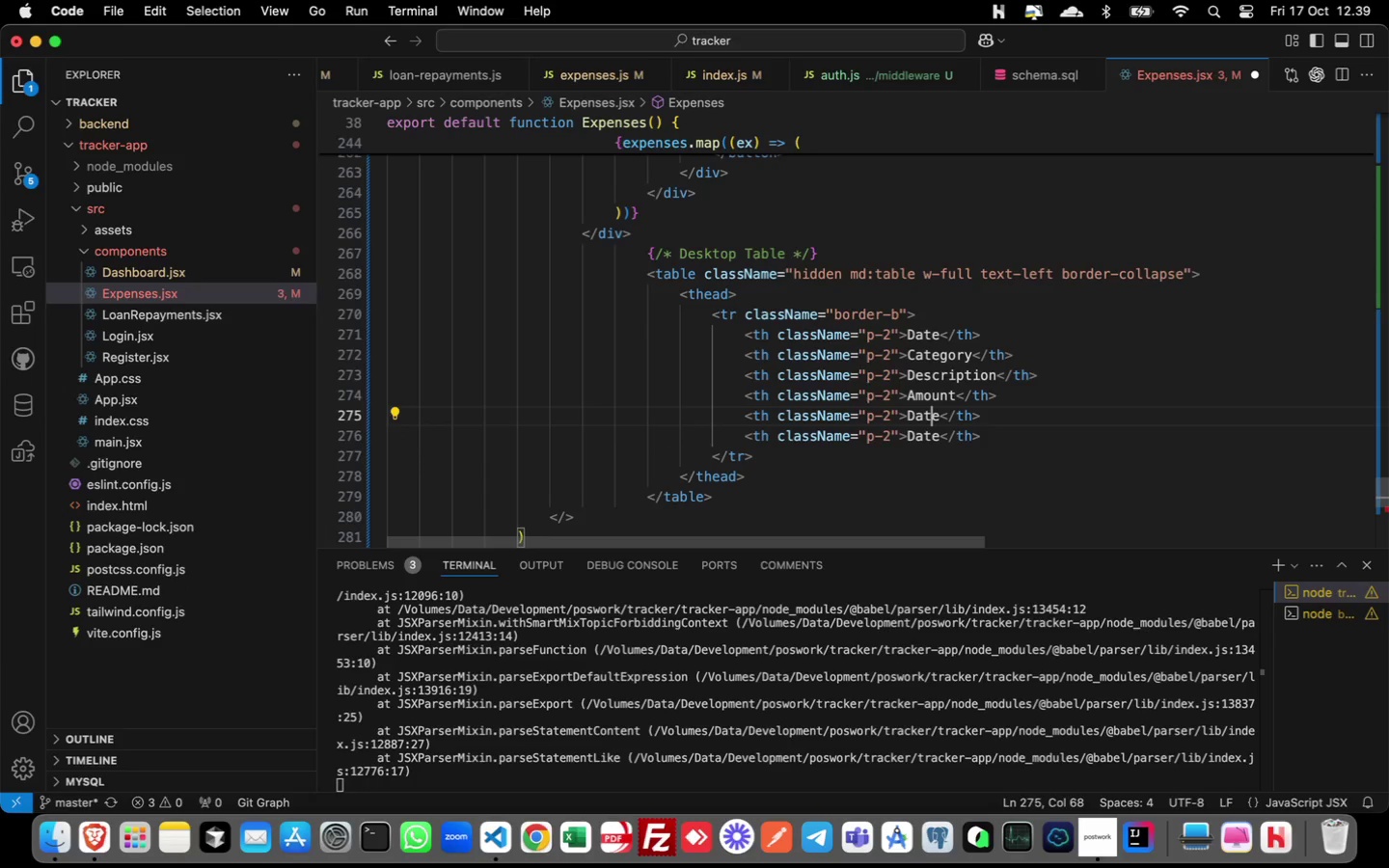 
key(ArrowLeft)
 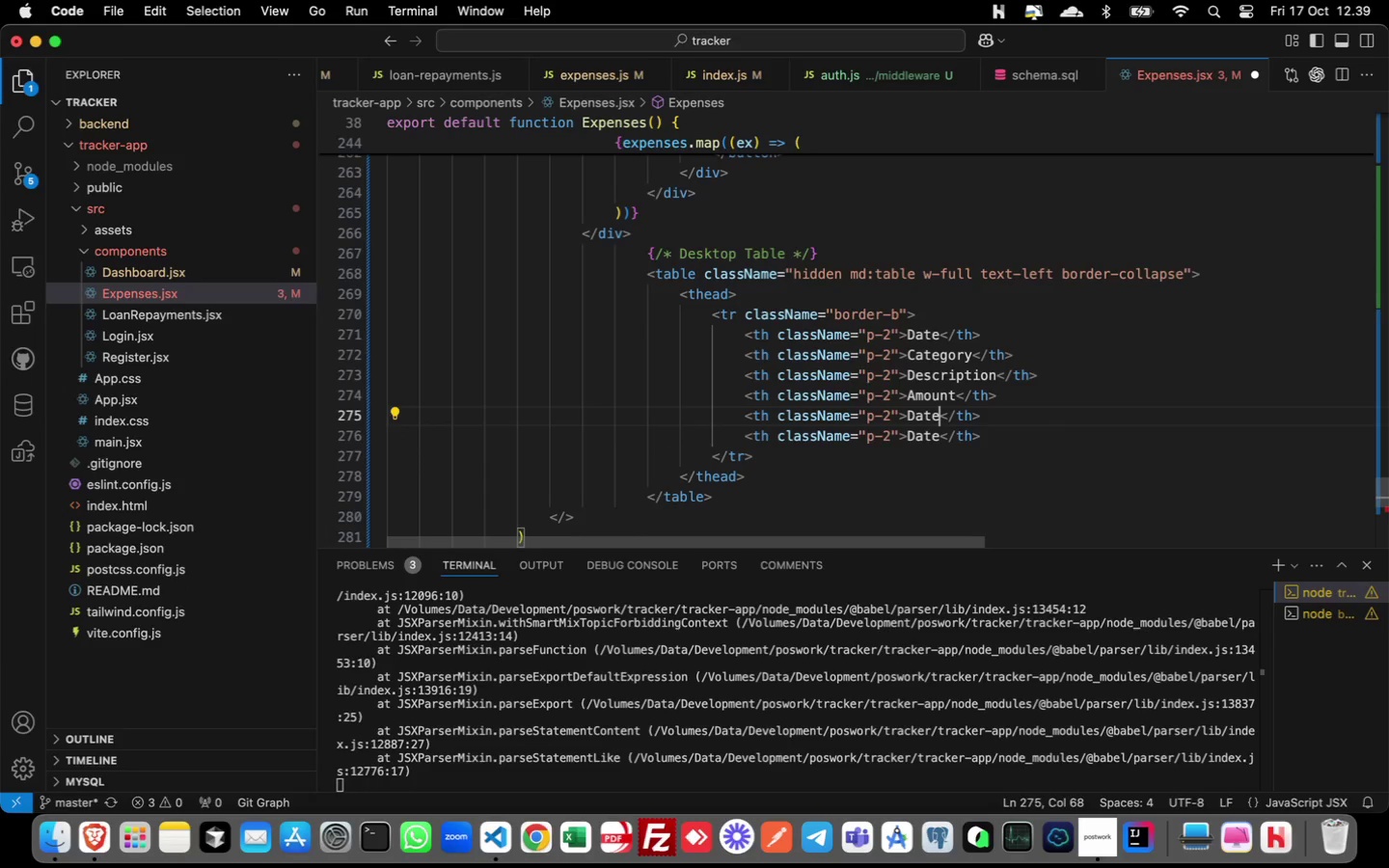 
key(ArrowRight)
 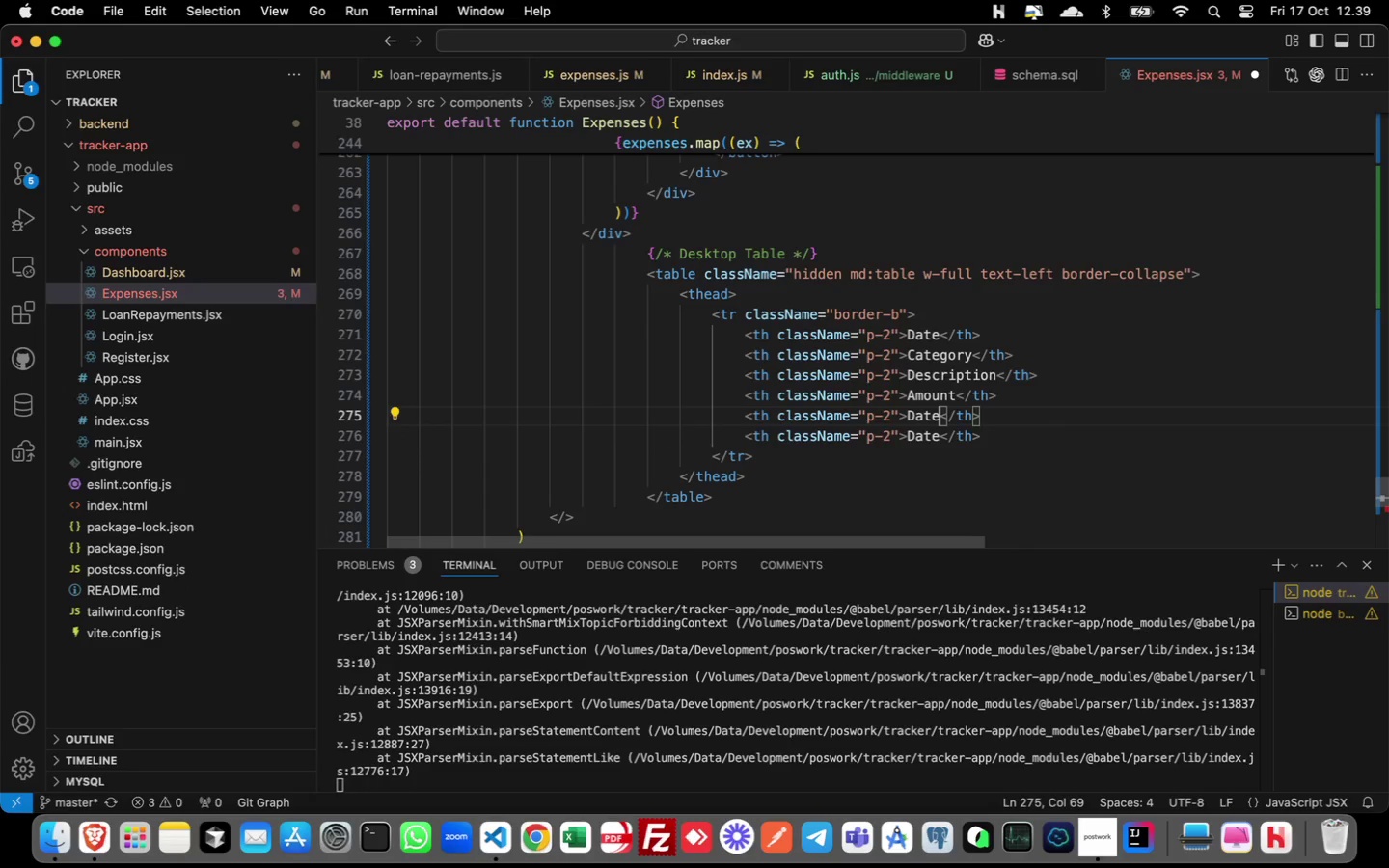 
key(Backspace)
key(Backspace)
key(Backspace)
key(Backspace)
type(Action)
key(Escape)
 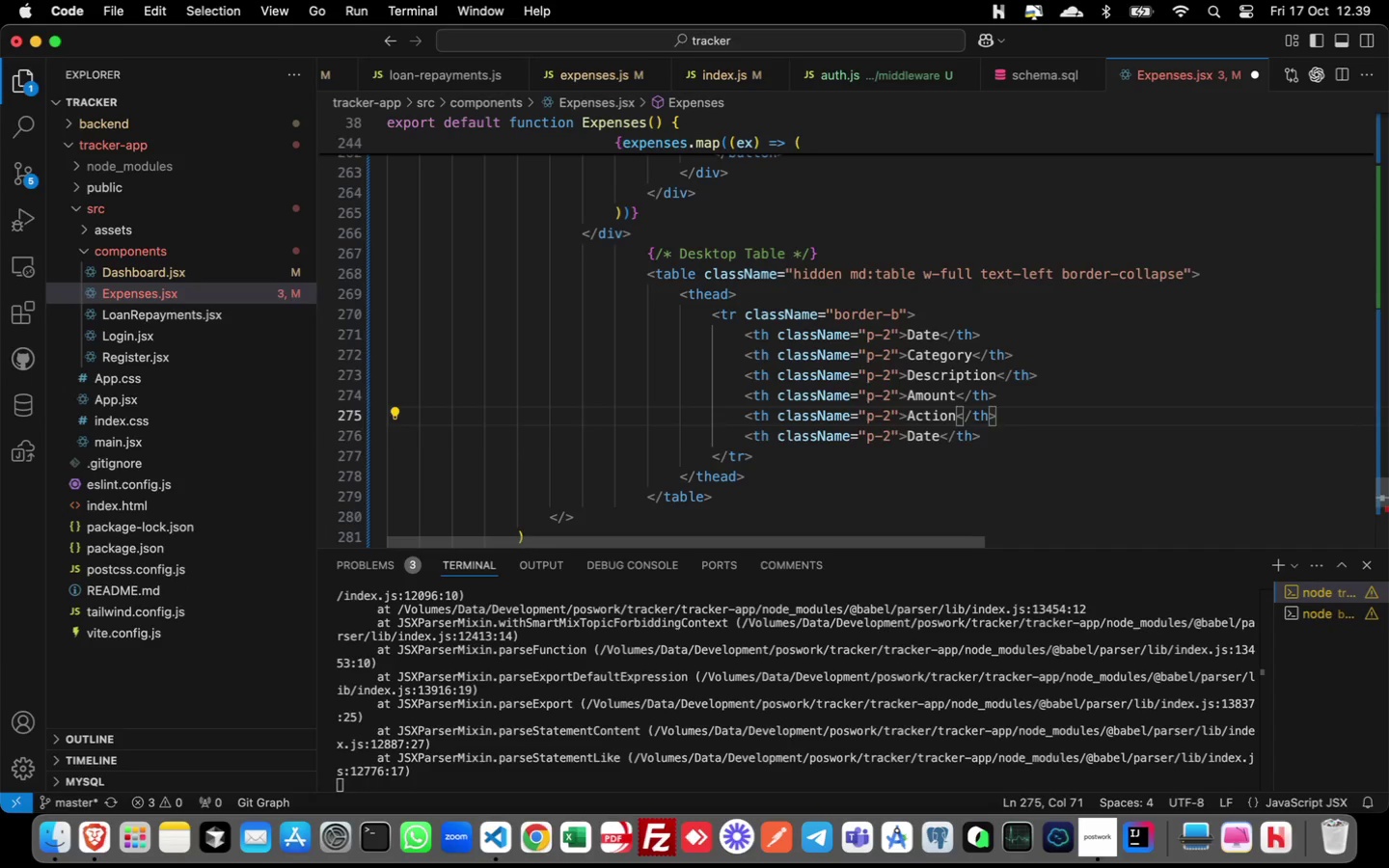 
 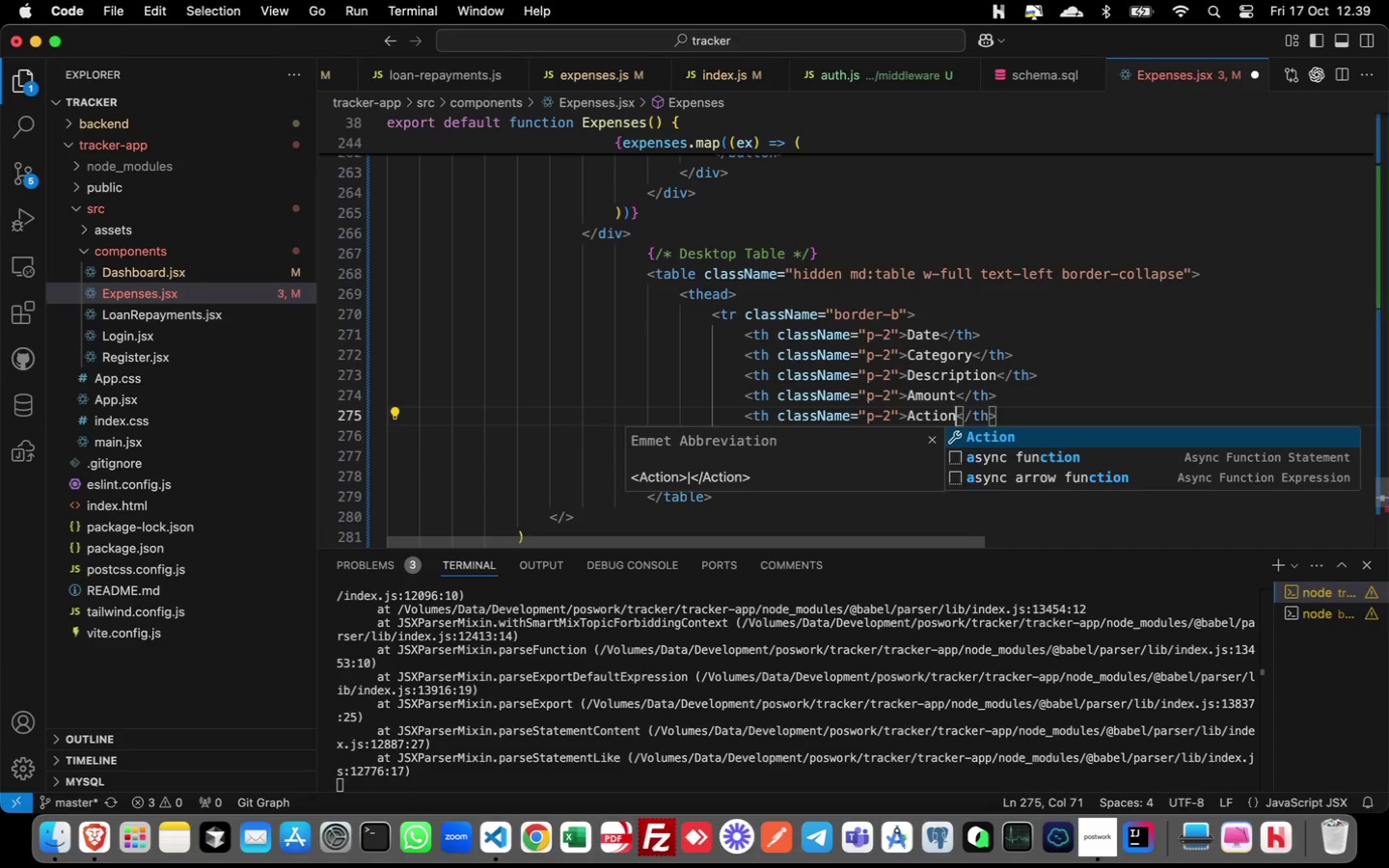 
key(ArrowDown)
 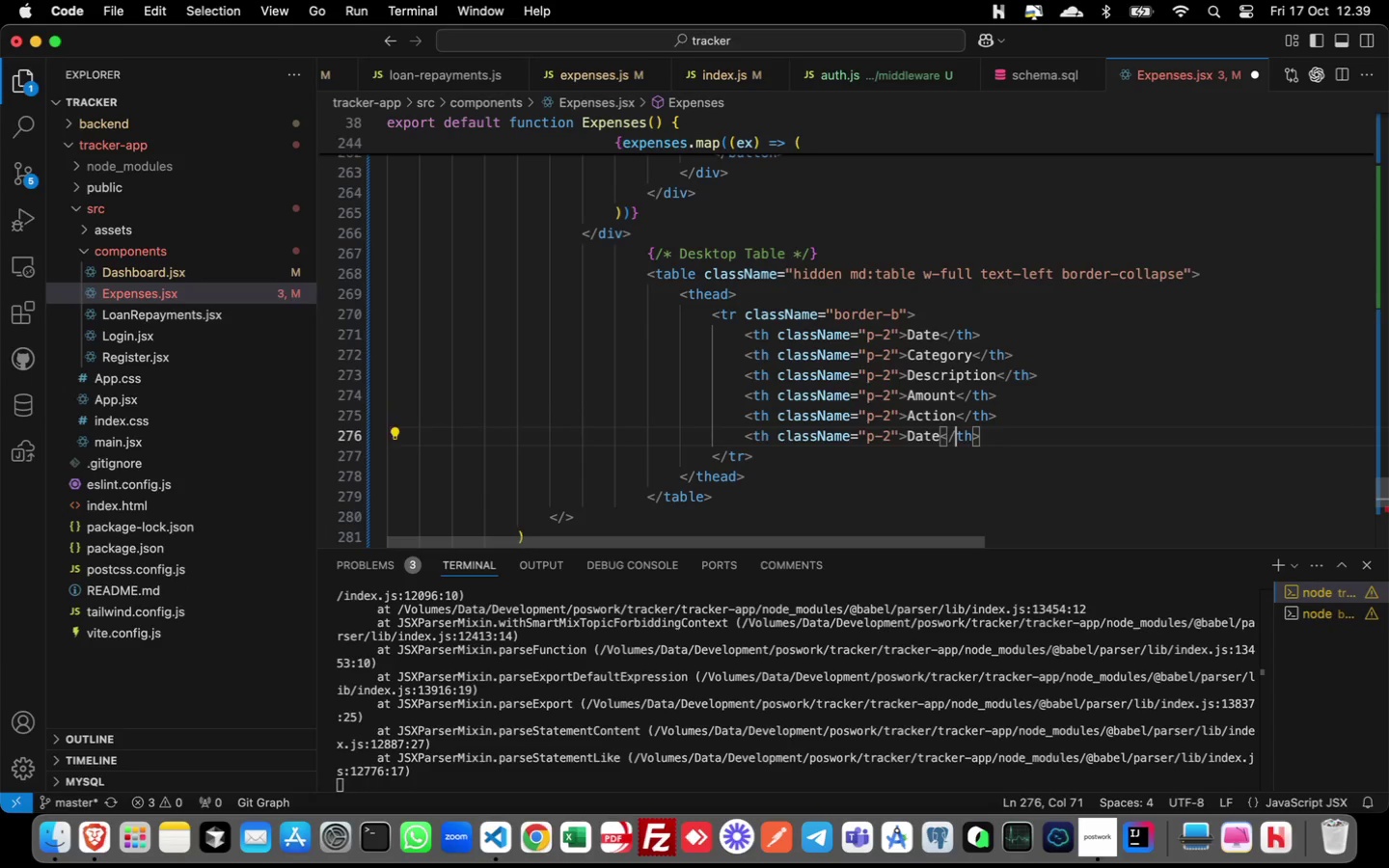 
key(Meta+X)
 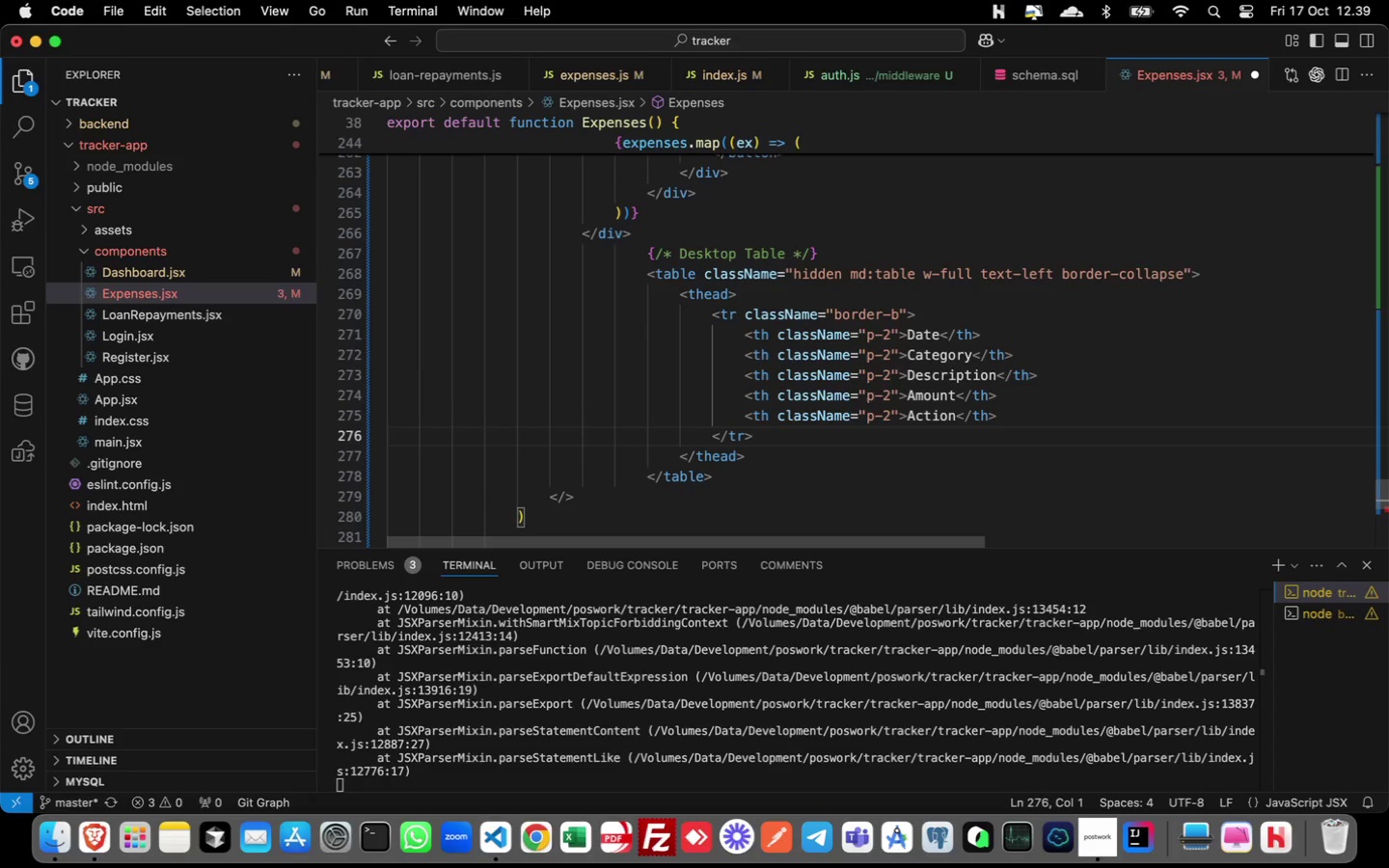 
key(ArrowDown)
 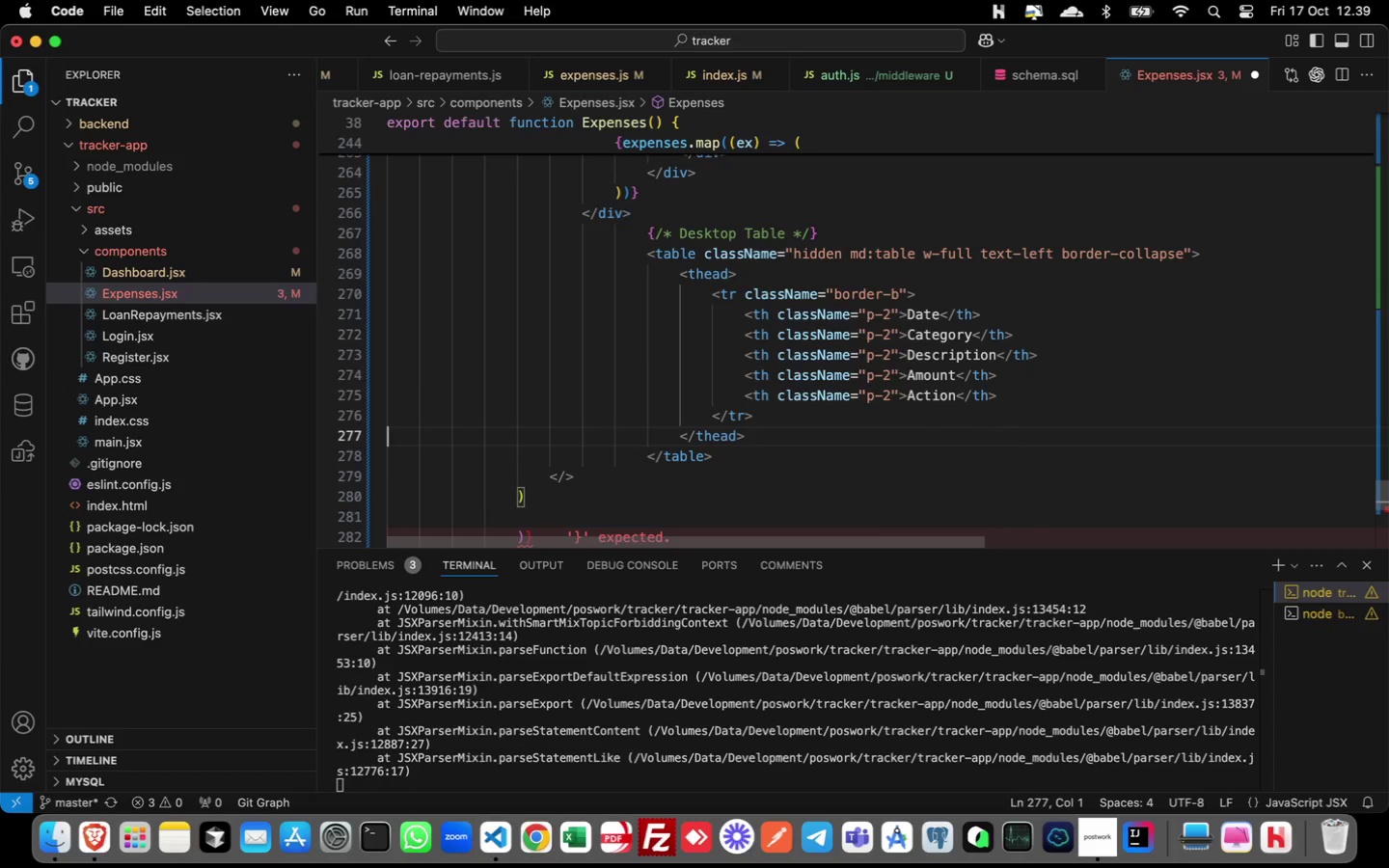 
key(ArrowUp)
 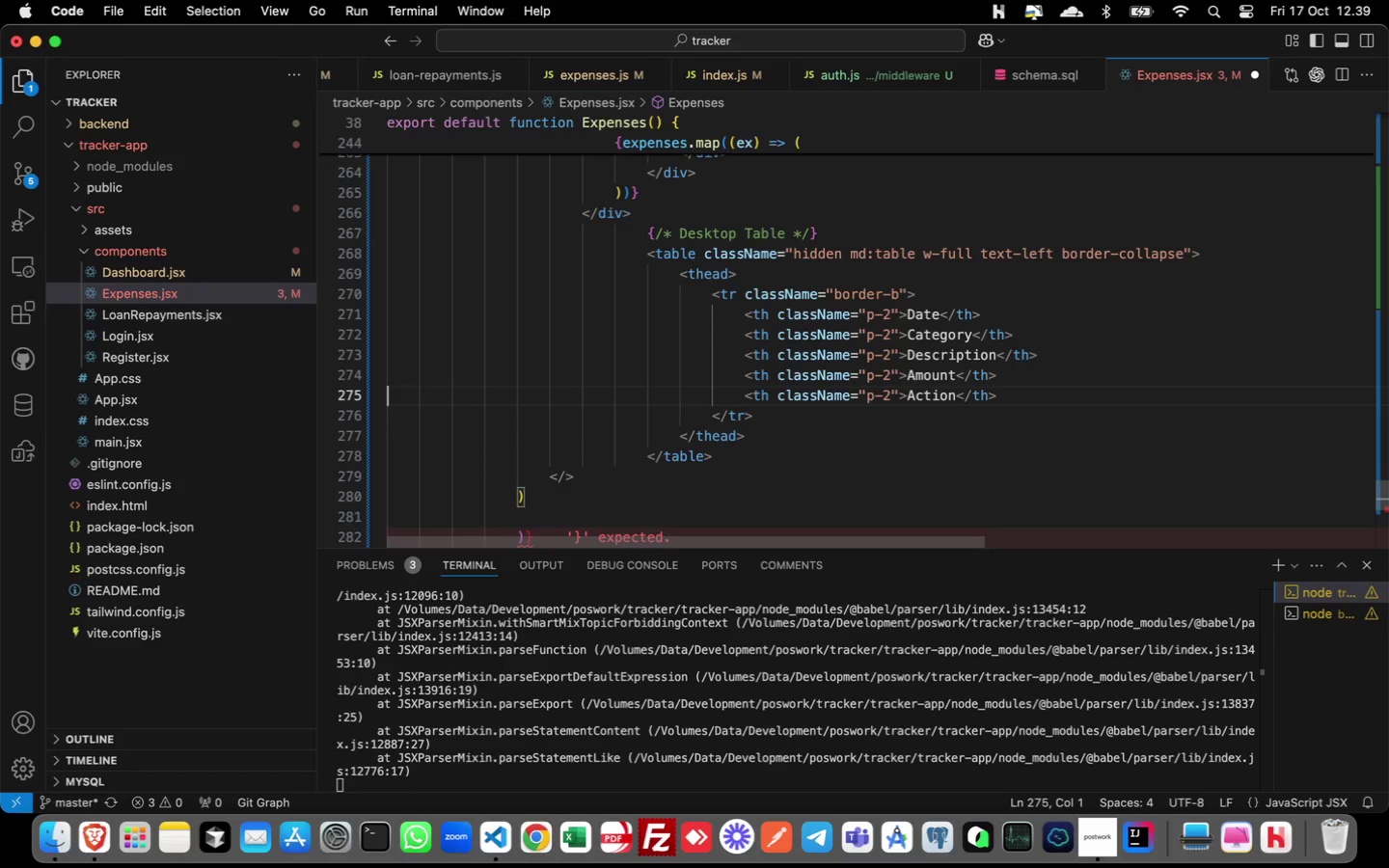 
key(ArrowUp)
 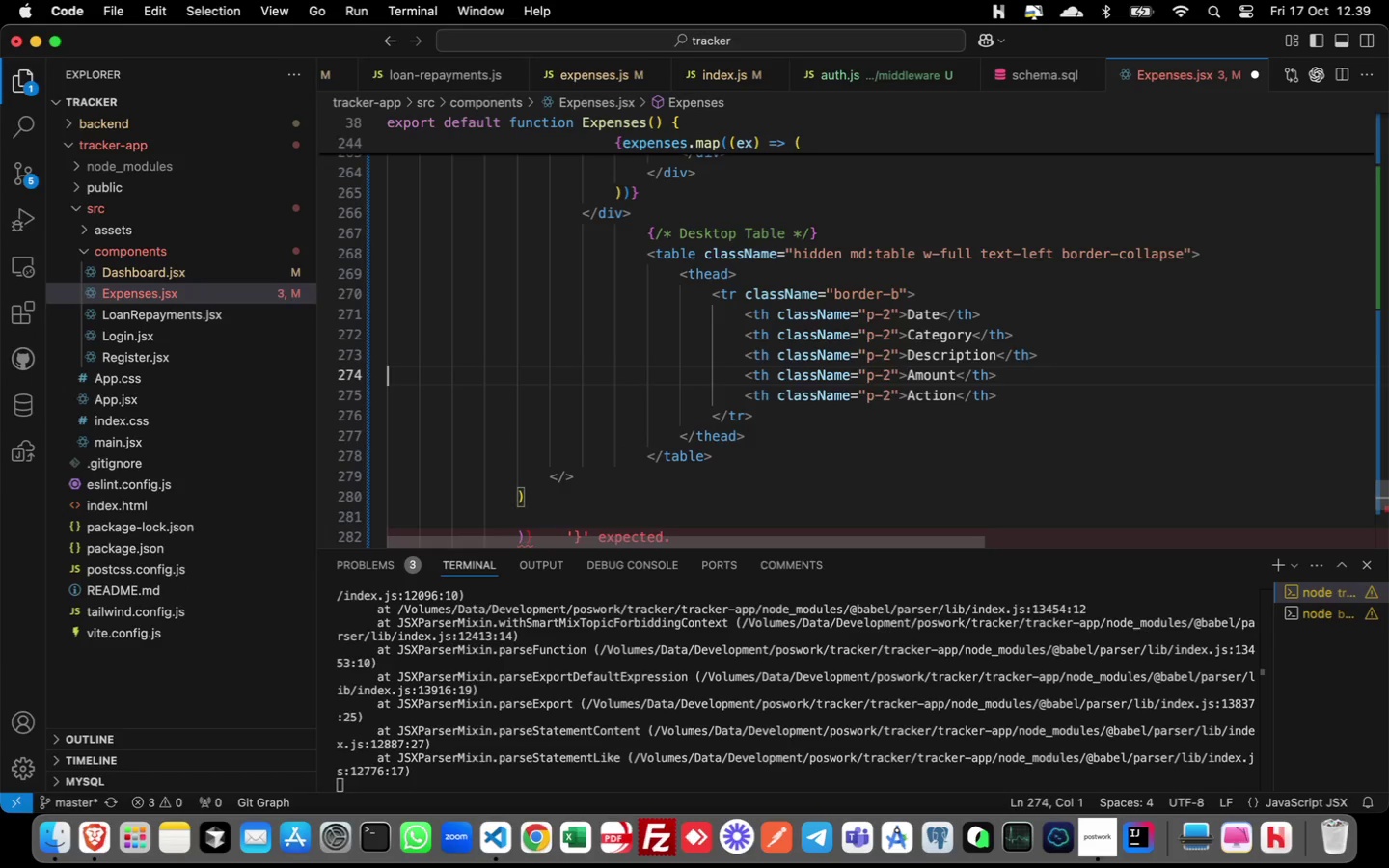 
key(ArrowUp)
 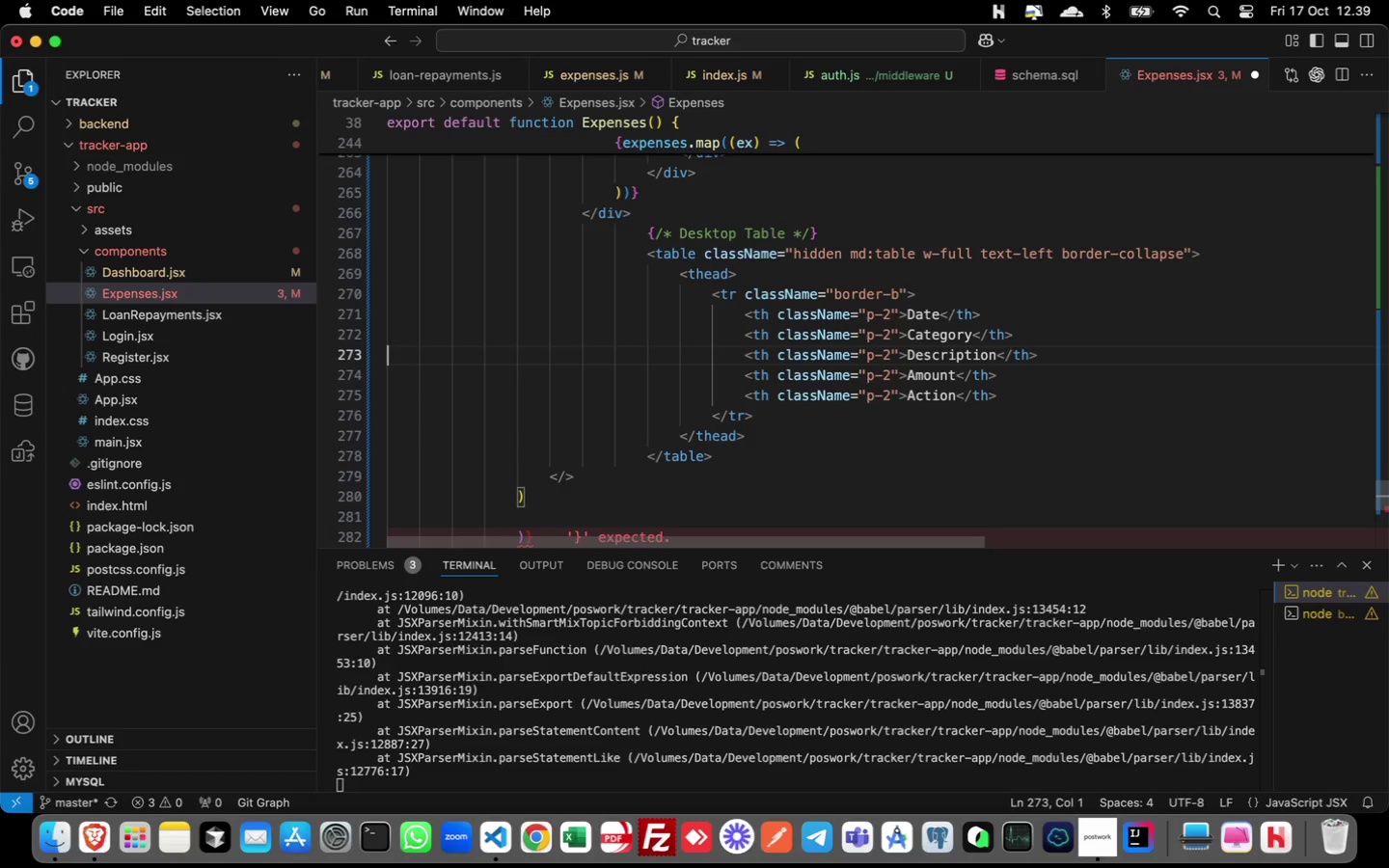 
key(ArrowUp)
 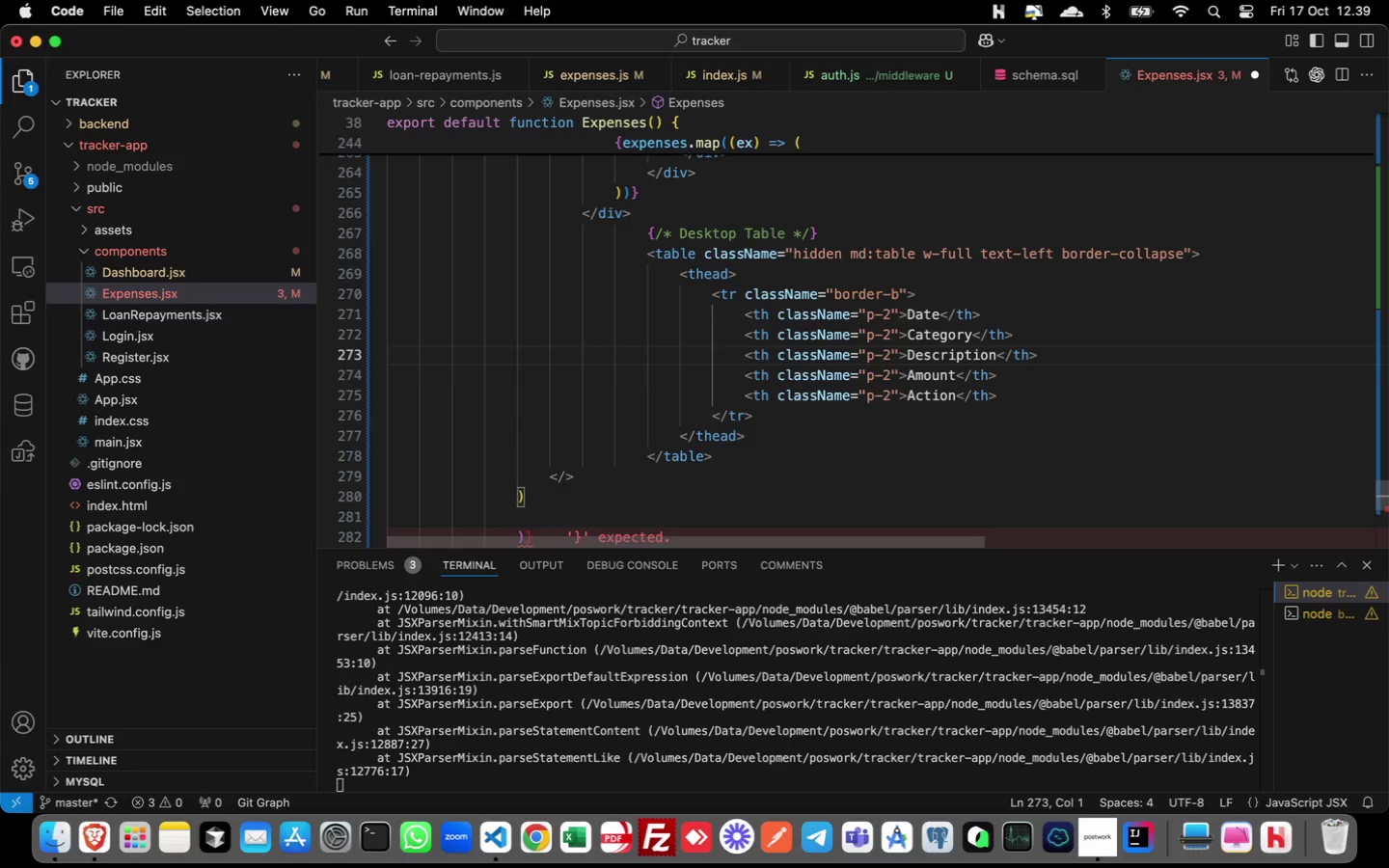 
hold_key(key=CommandLeft, duration=0.32)
 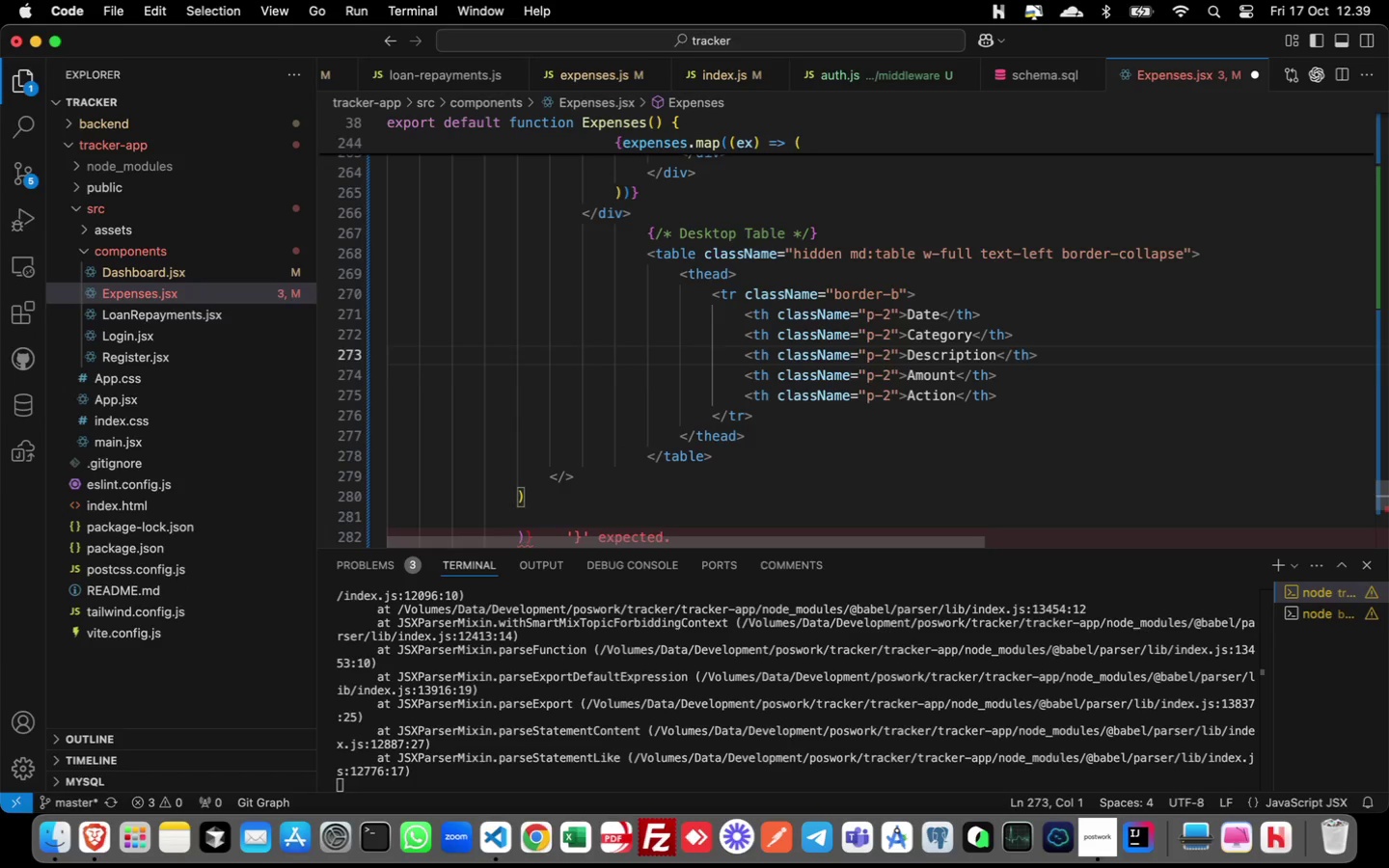 
key(ArrowDown)
 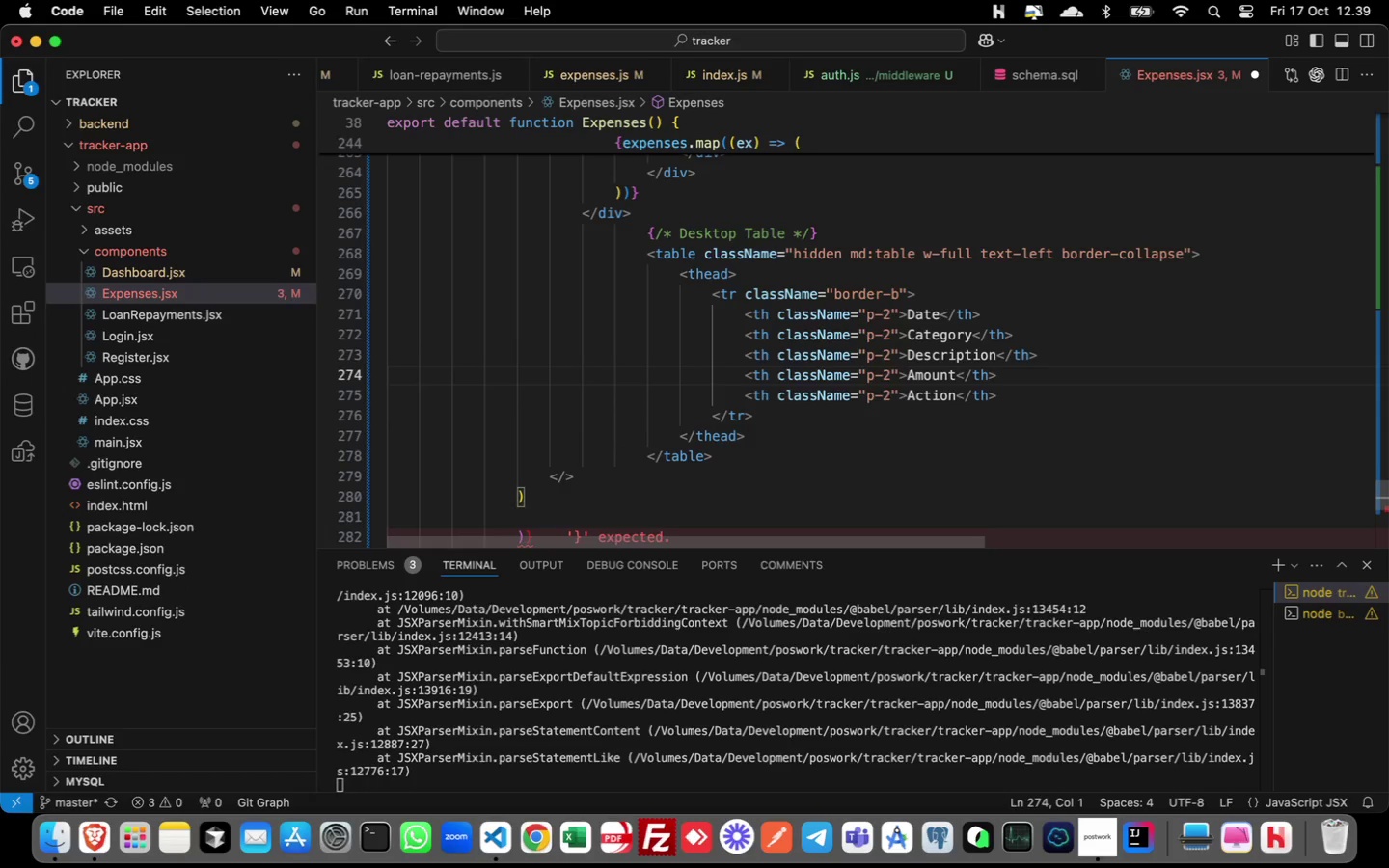 
key(Meta+ArrowLeft)
 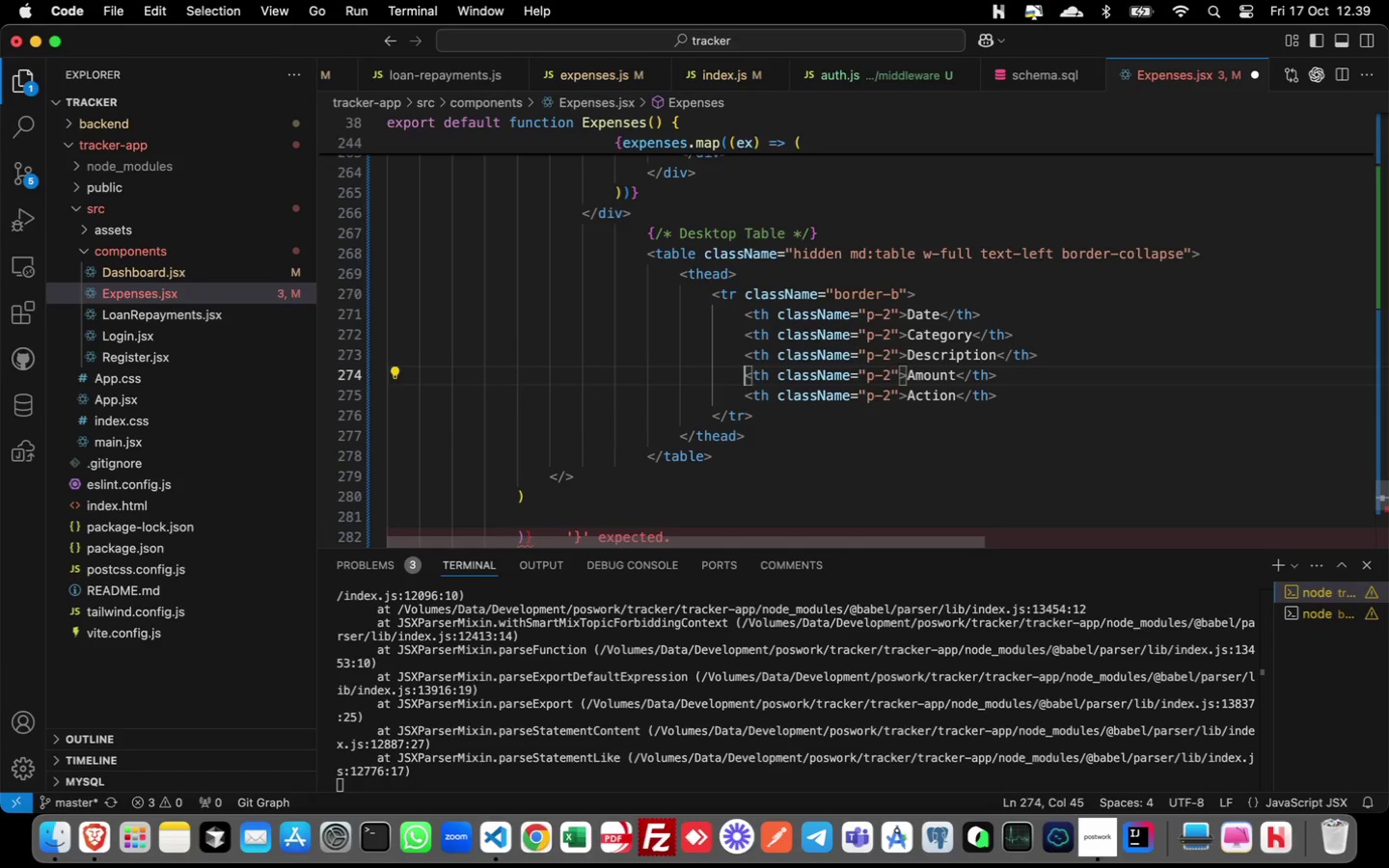 
key(ArrowRight)
 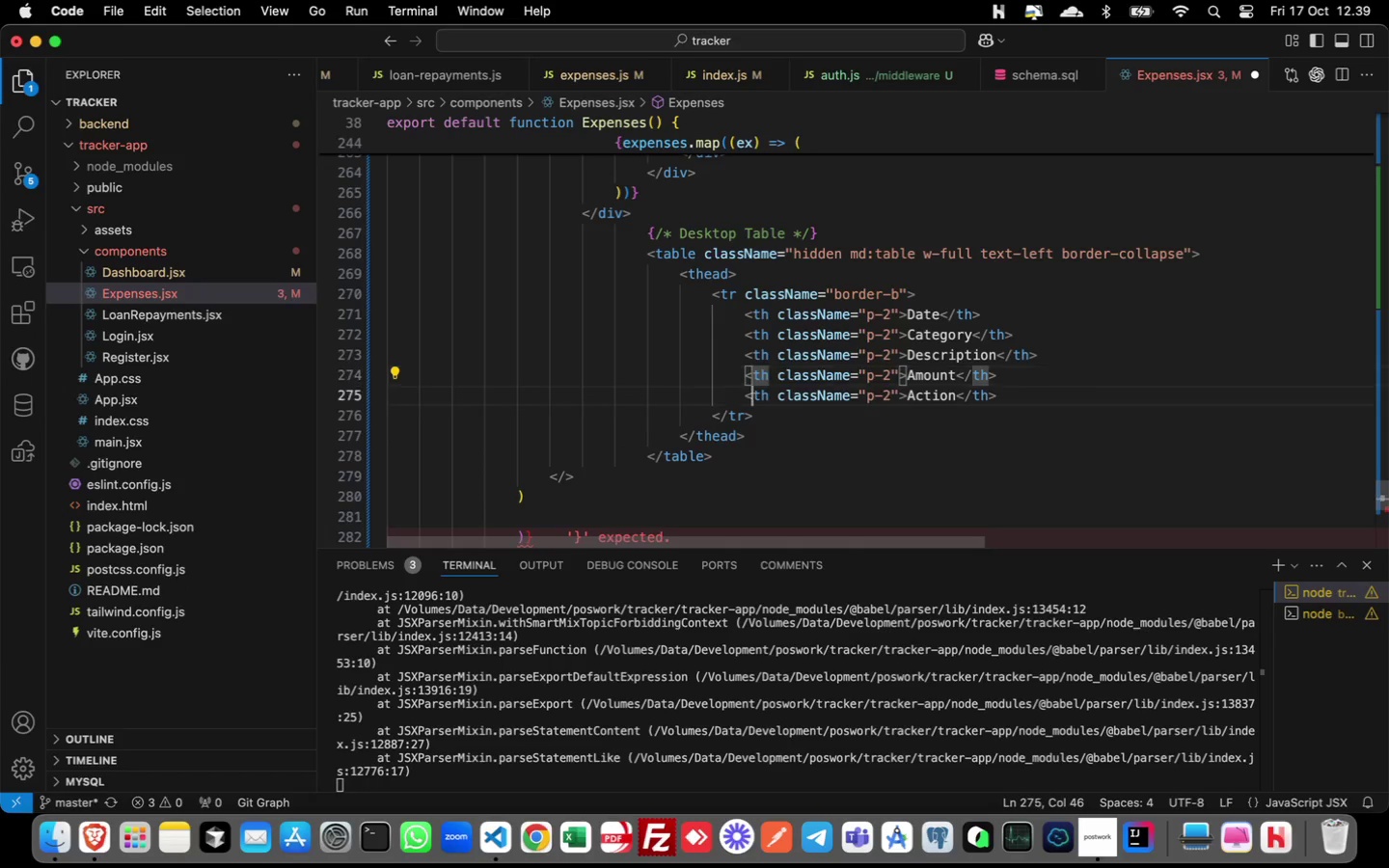 
hold_key(key=CommandLeft, duration=0.34)
 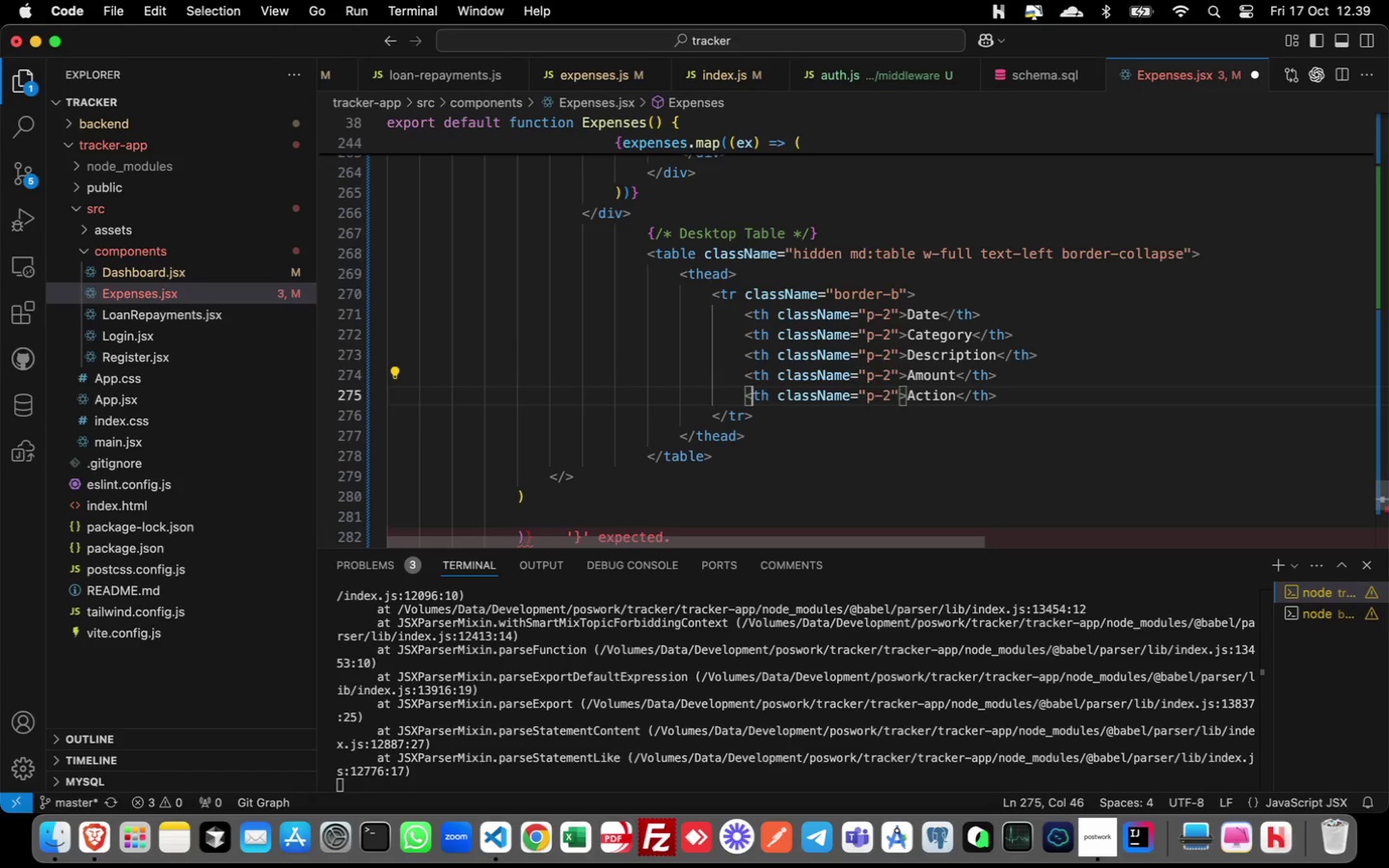 
key(ArrowDown)
 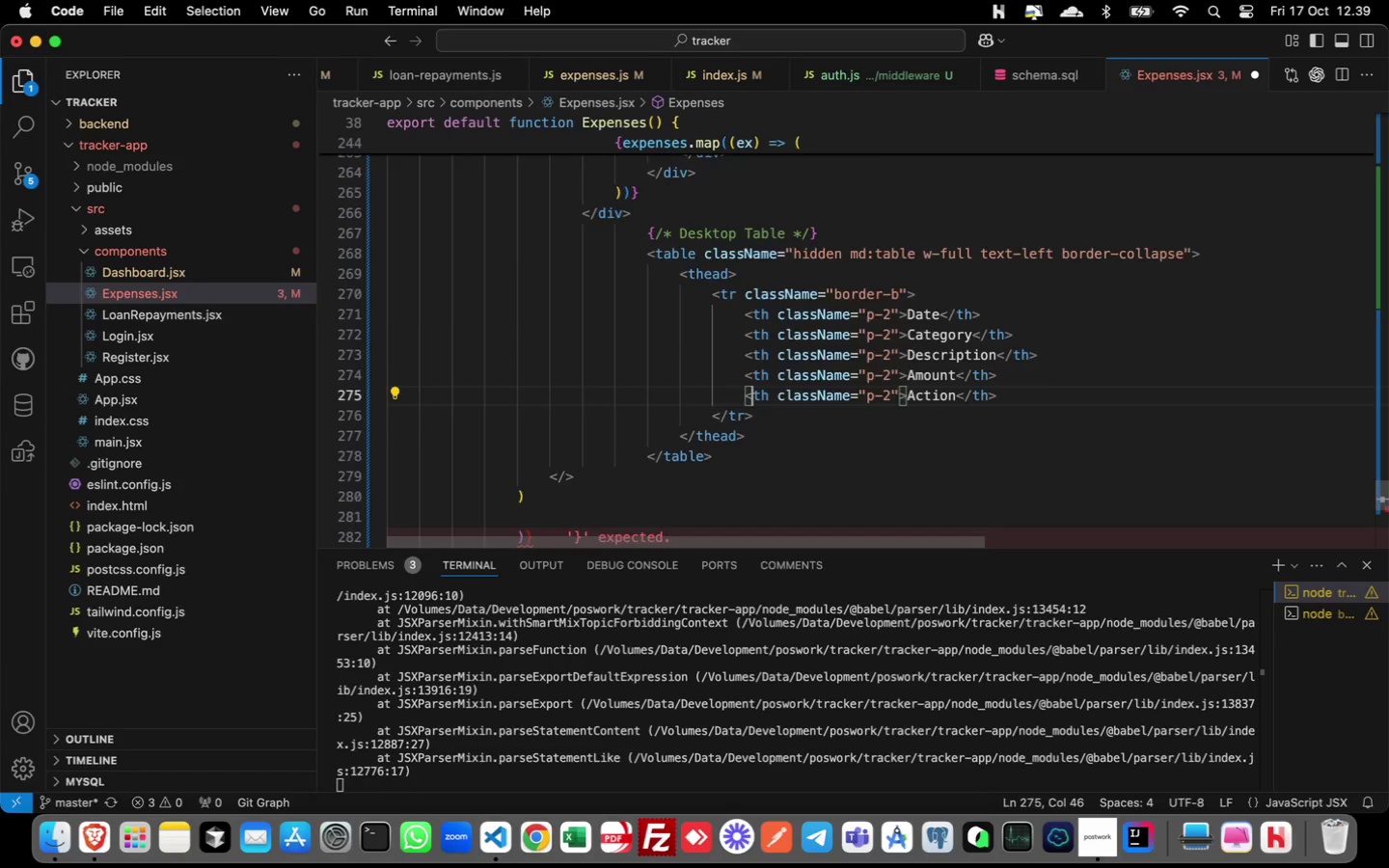 
key(Meta+CommandLeft)
 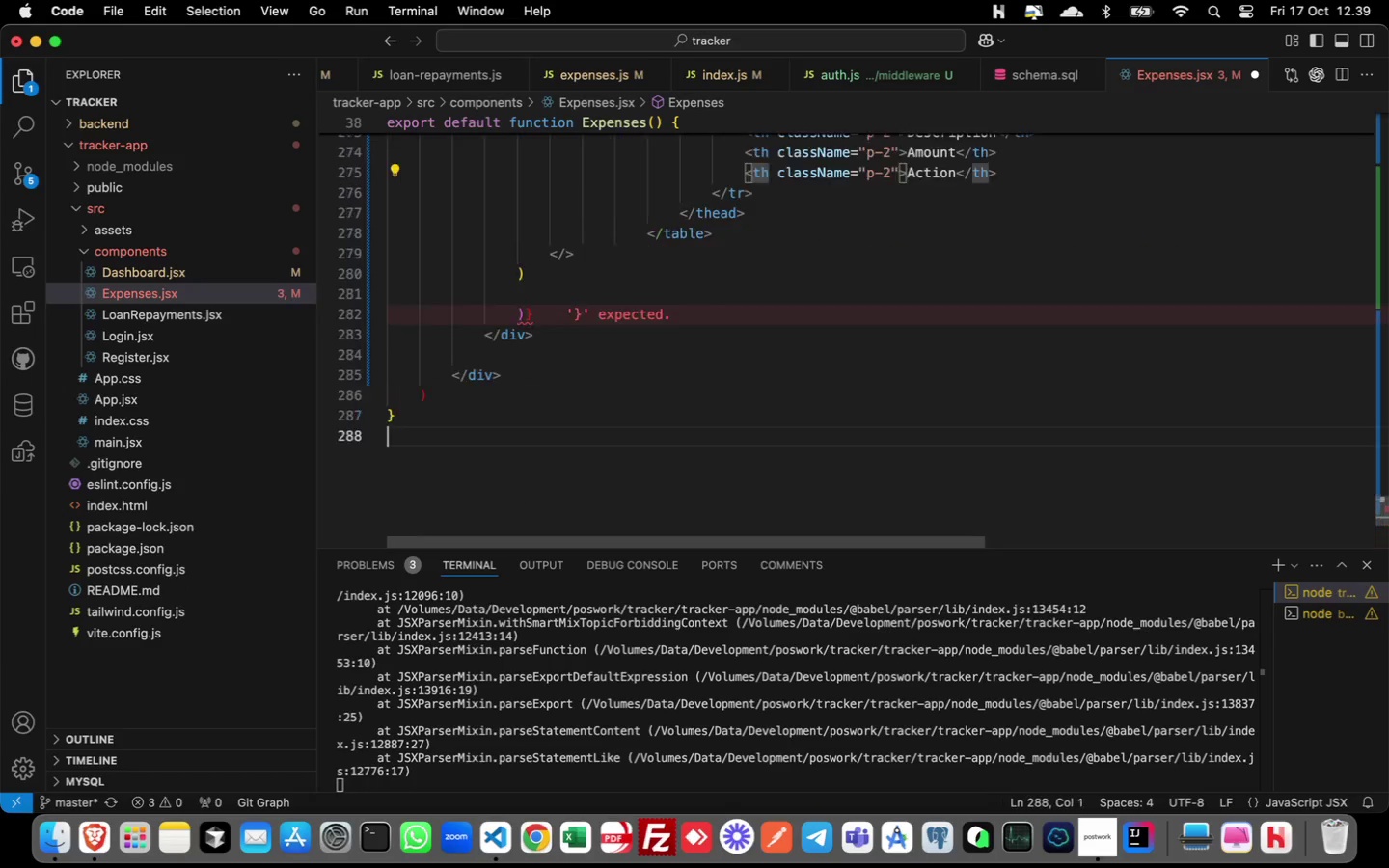 
key(Meta+ArrowDown)
 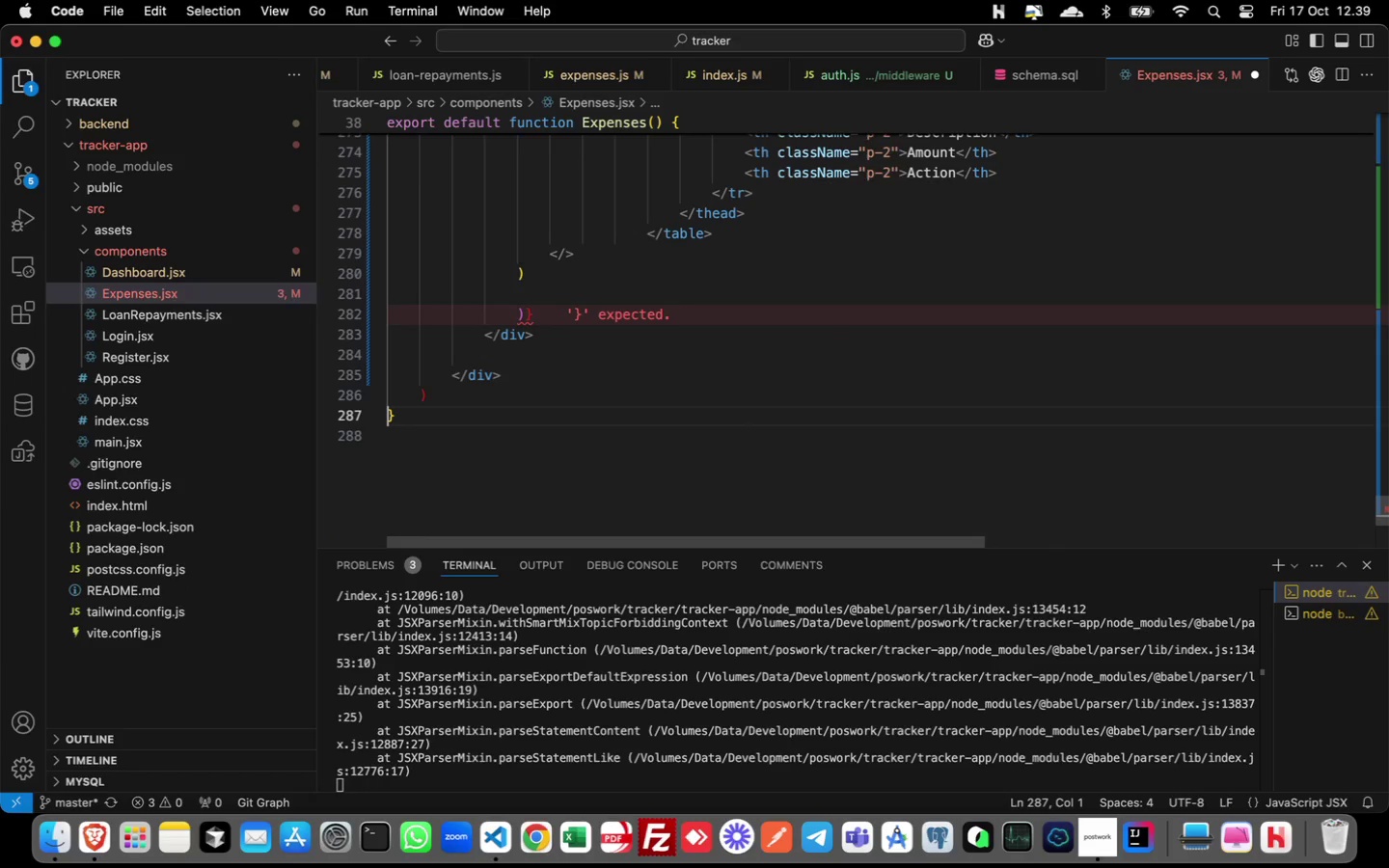 
key(ArrowUp)
 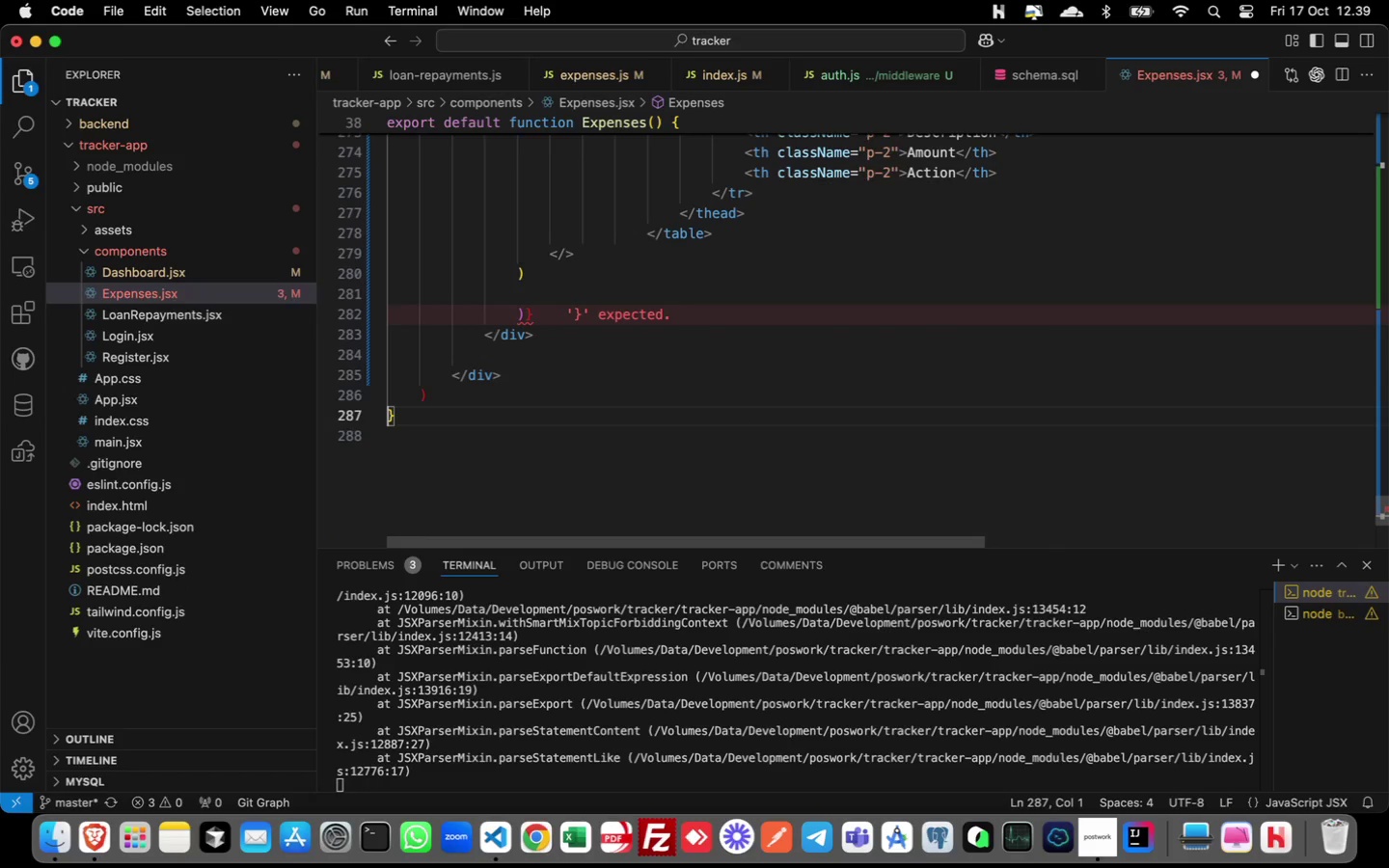 
key(ArrowUp)
 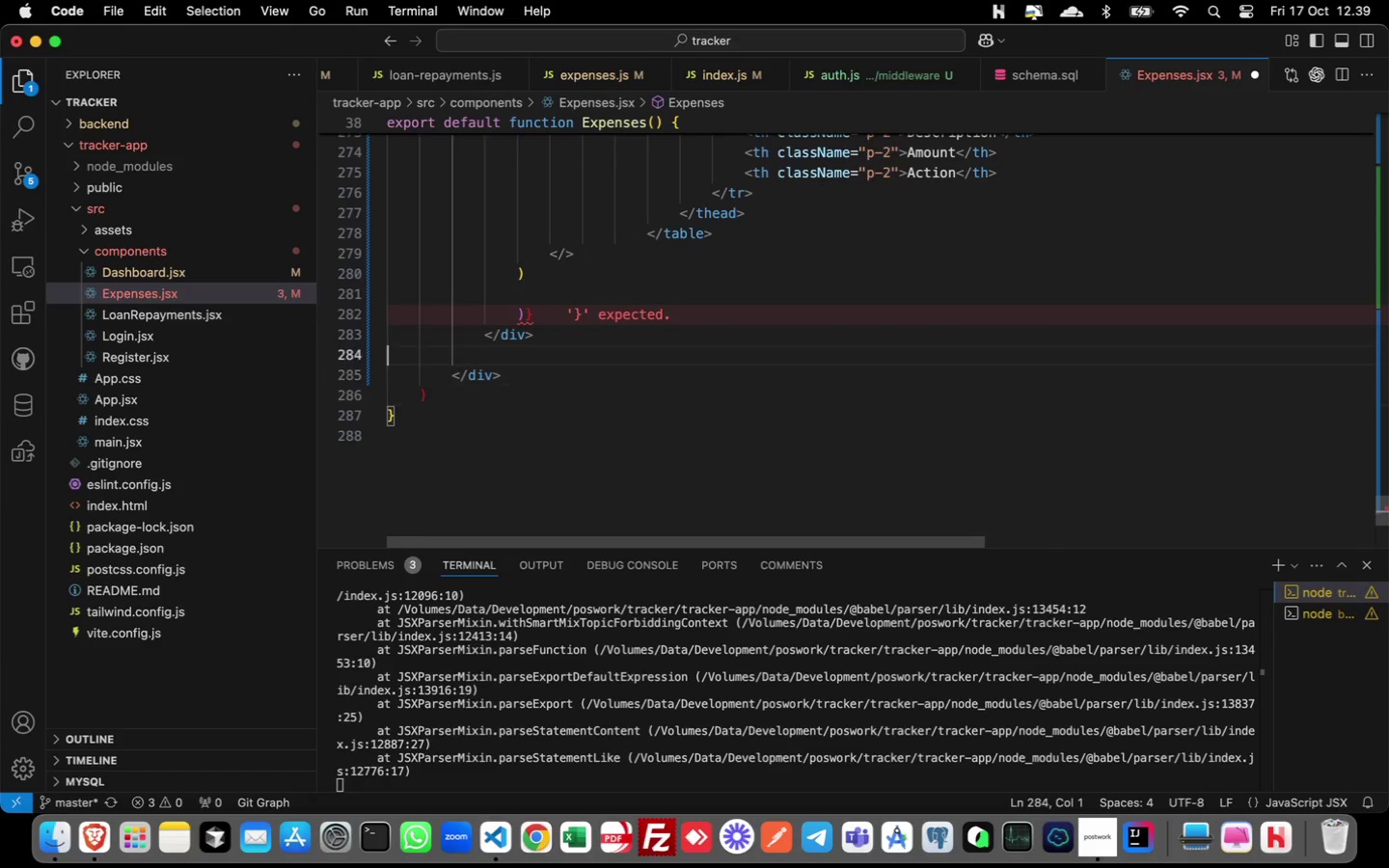 
key(ArrowUp)
 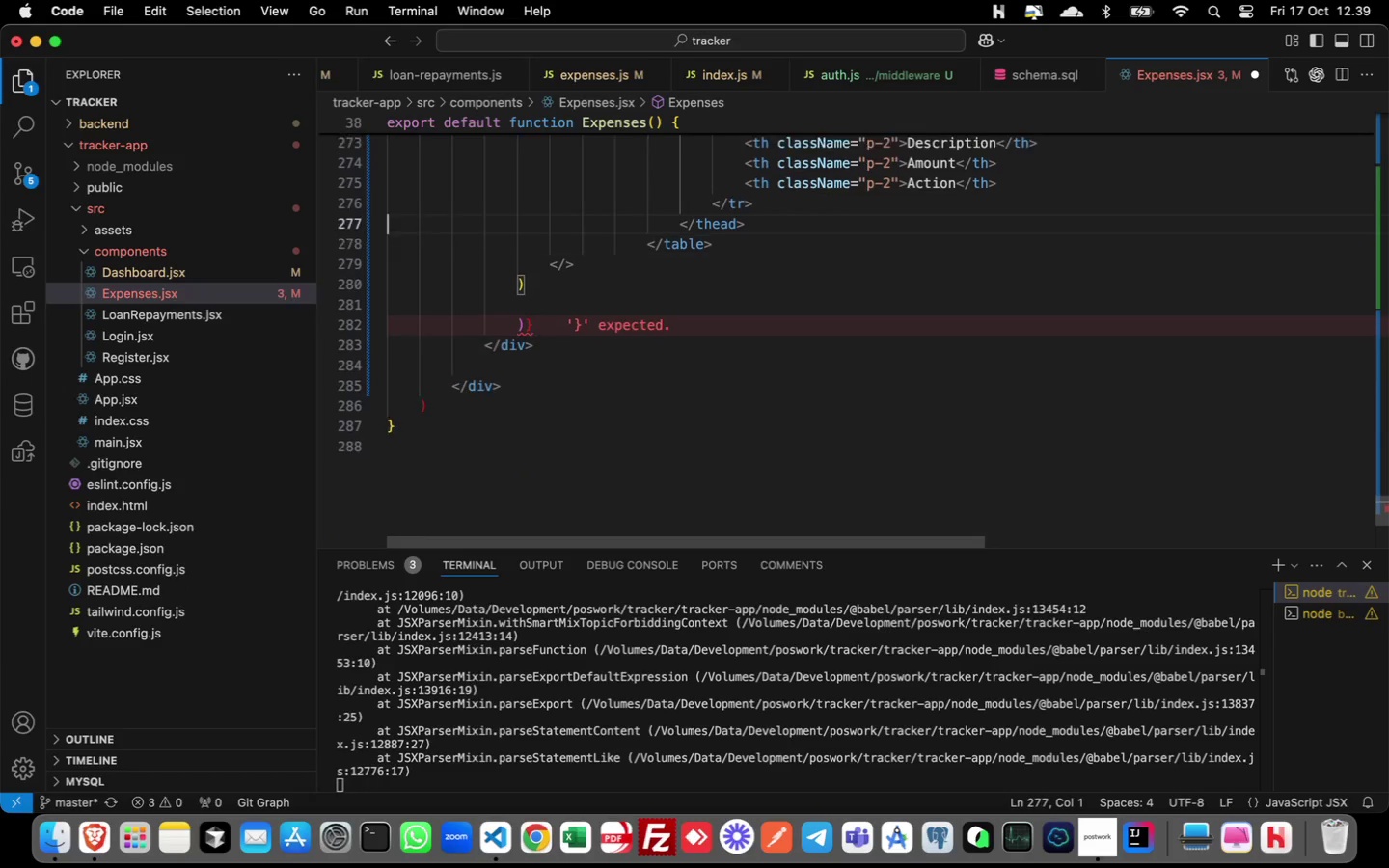 
hold_key(key=ArrowUp, duration=1.06)
 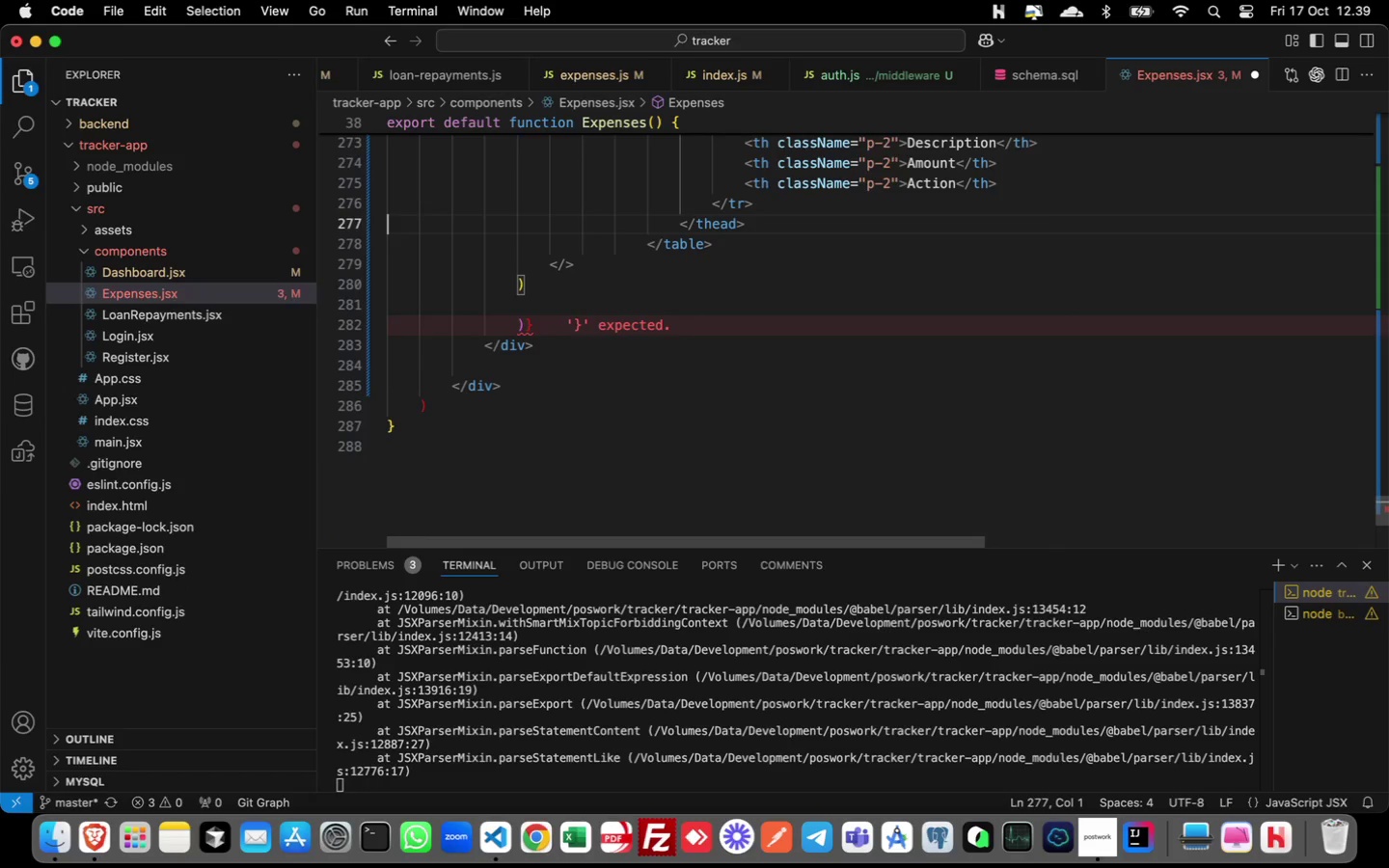 
key(ArrowDown)
 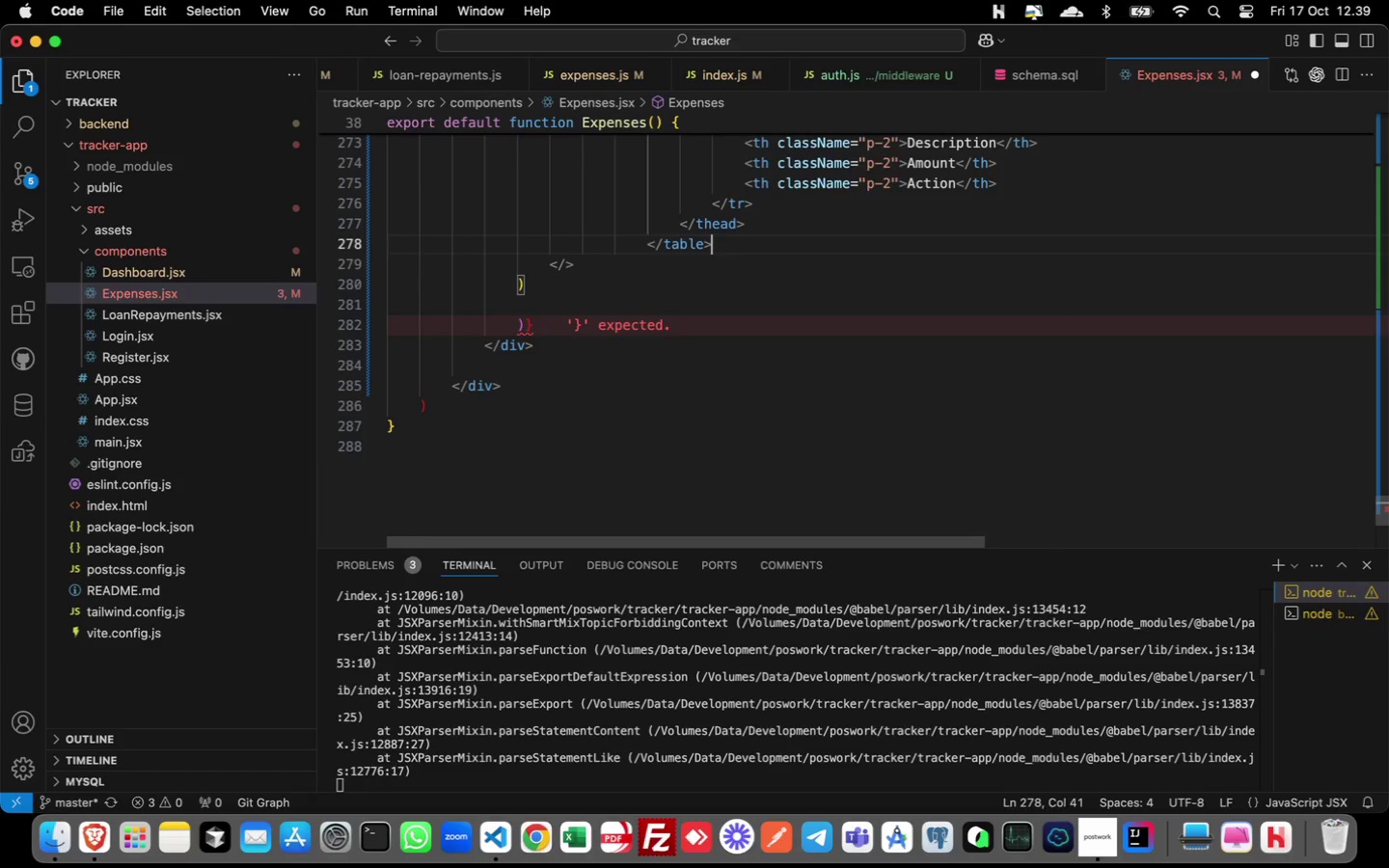 
key(Meta+ArrowRight)
 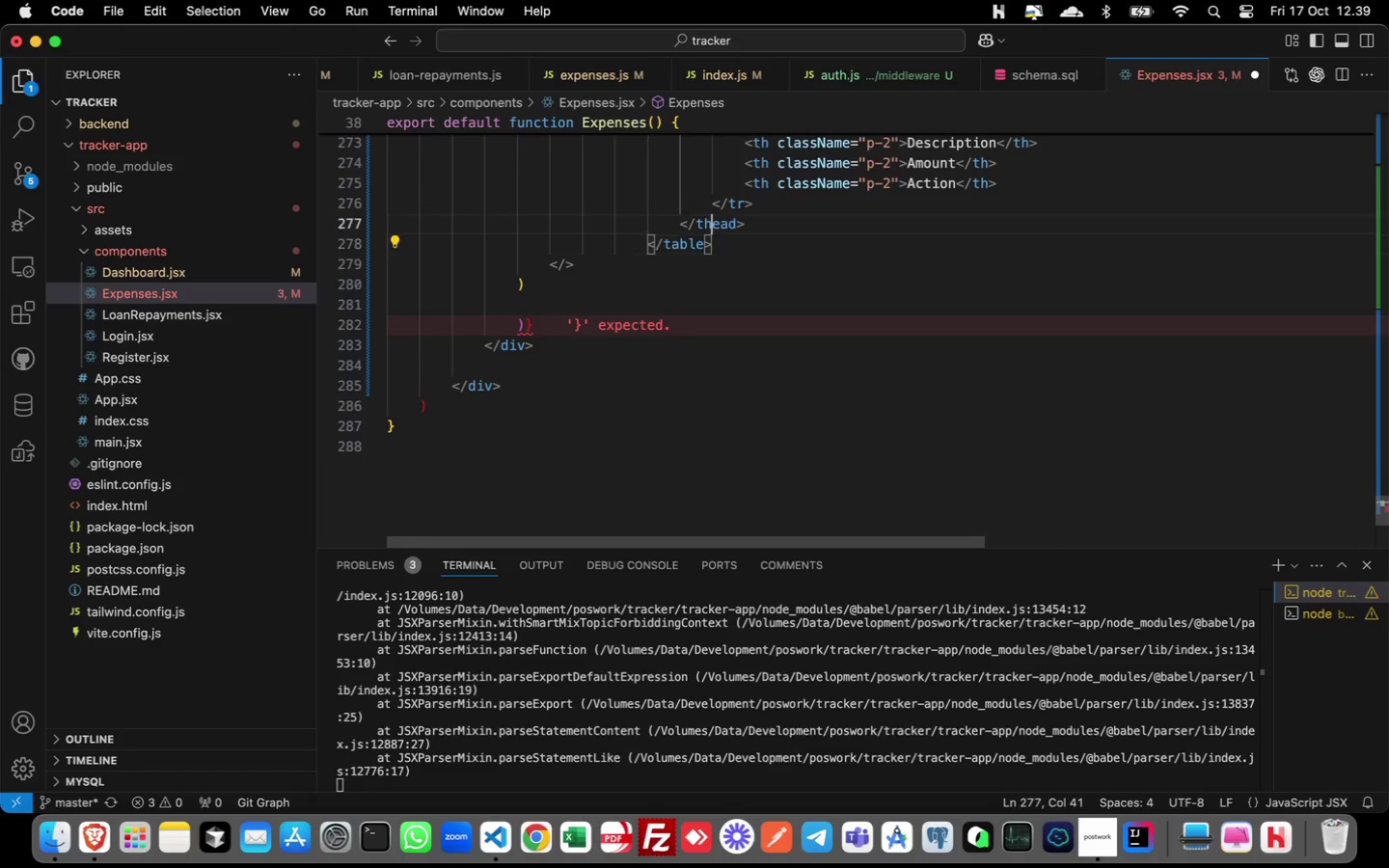 
key(ArrowUp)
 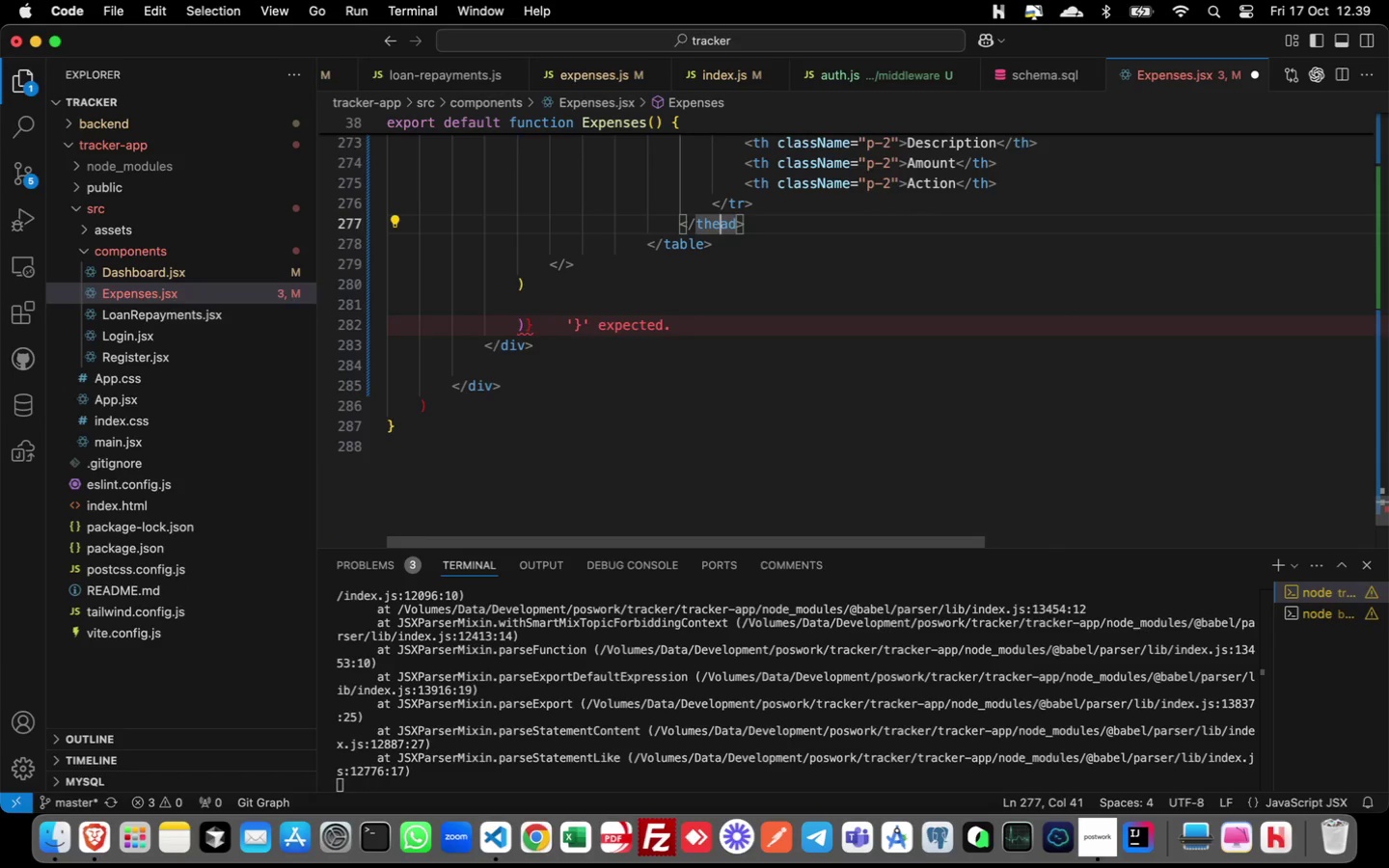 
key(ArrowRight)
 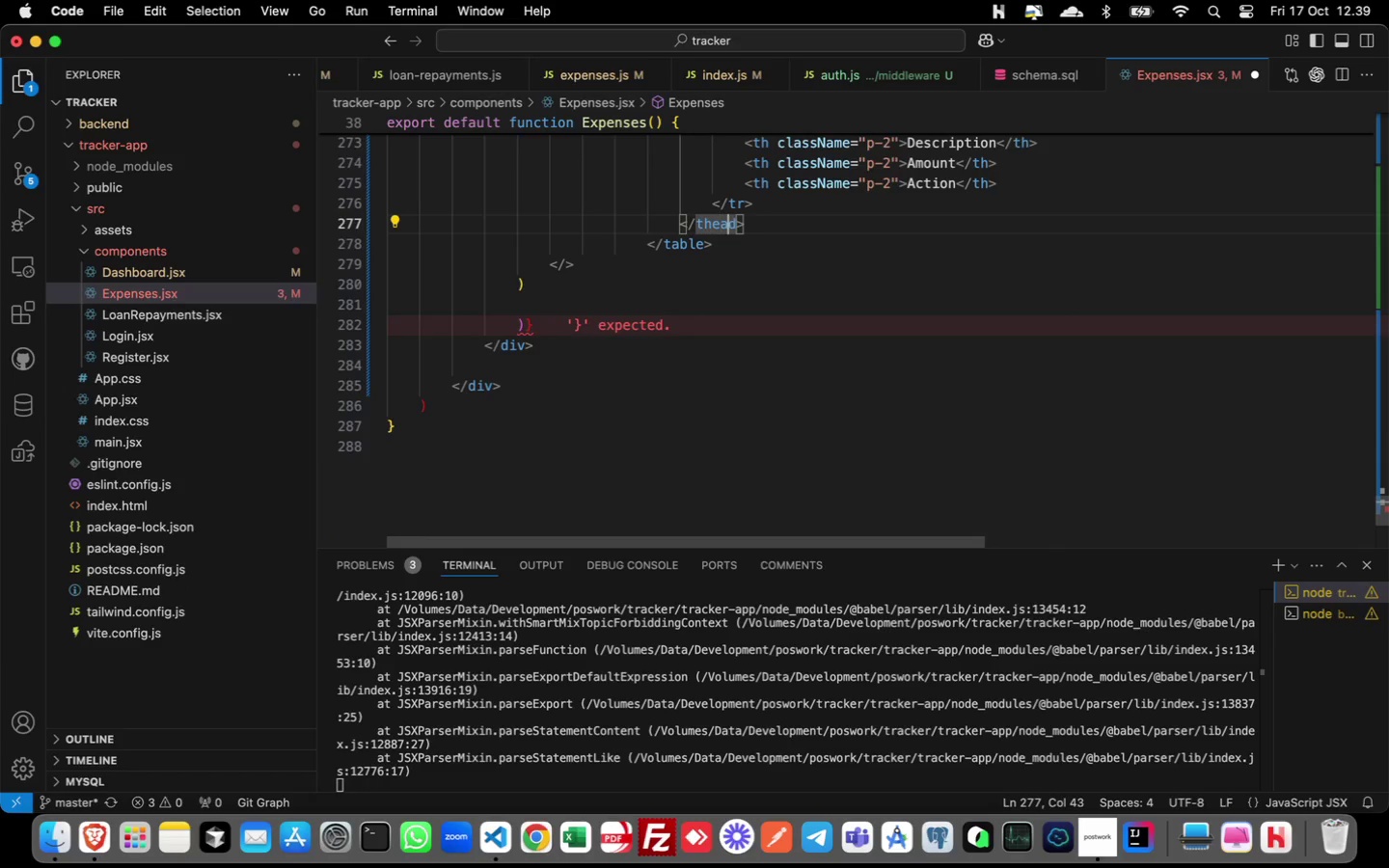 
key(ArrowRight)
 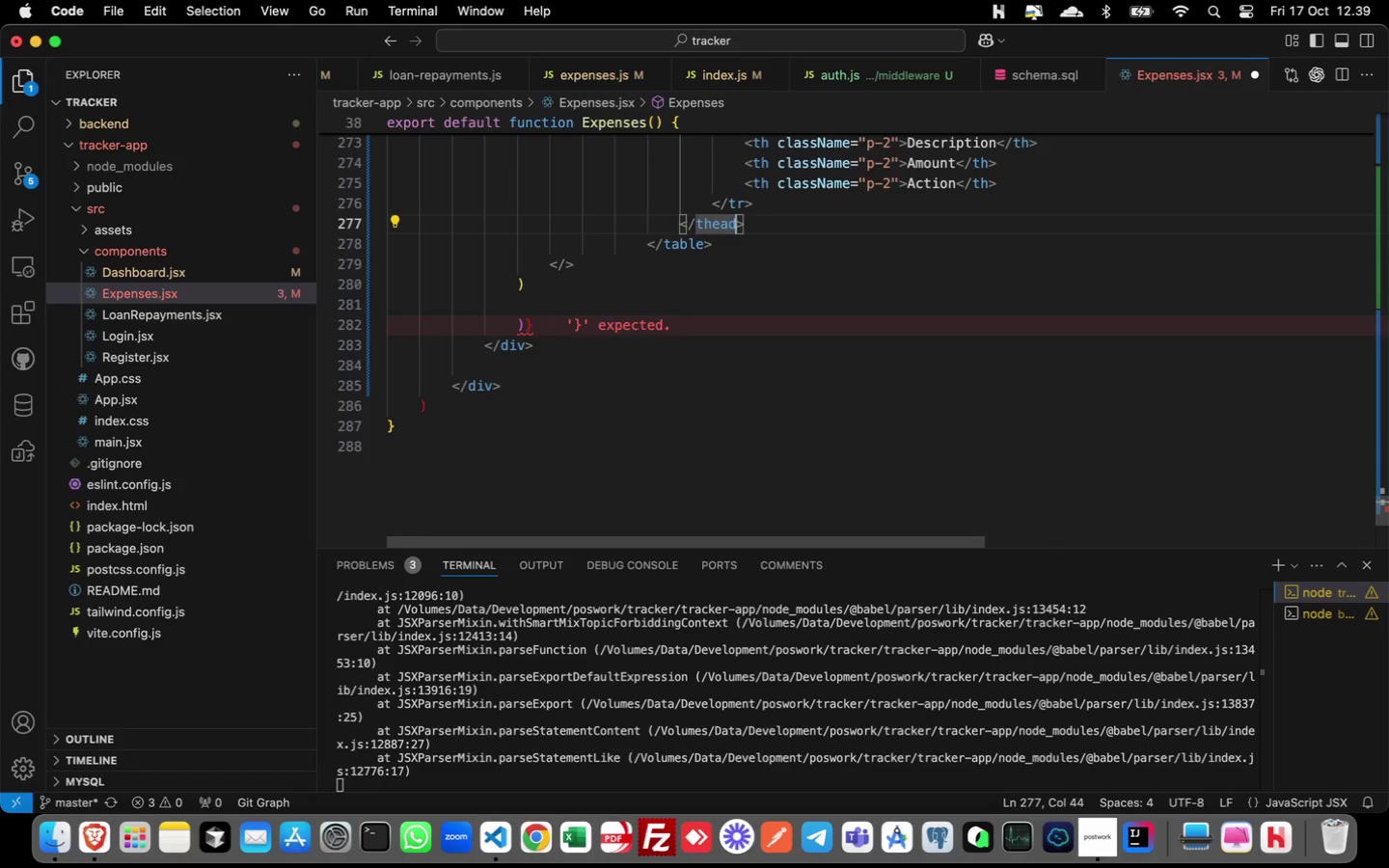 
key(ArrowRight)
 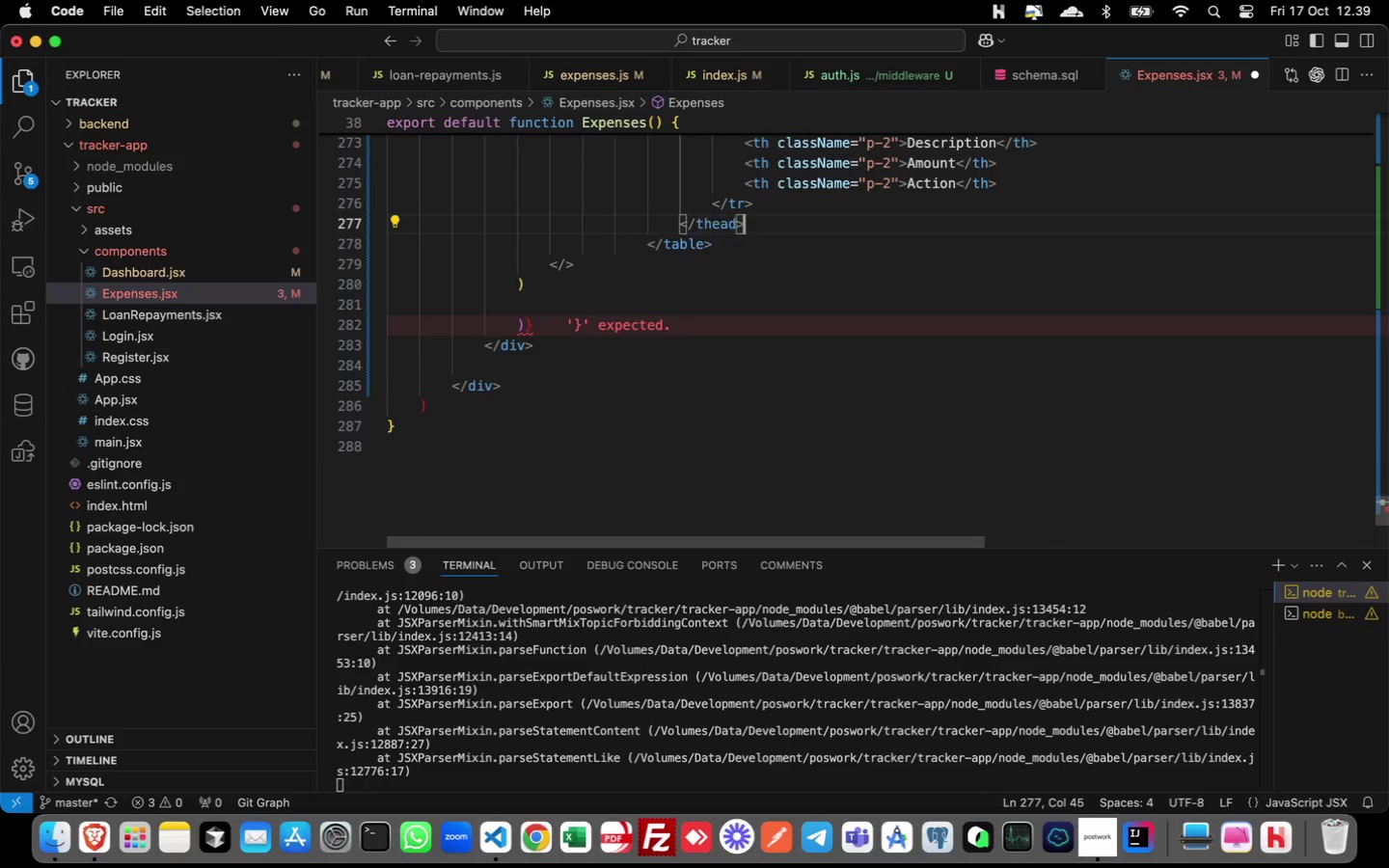 
key(ArrowRight)
 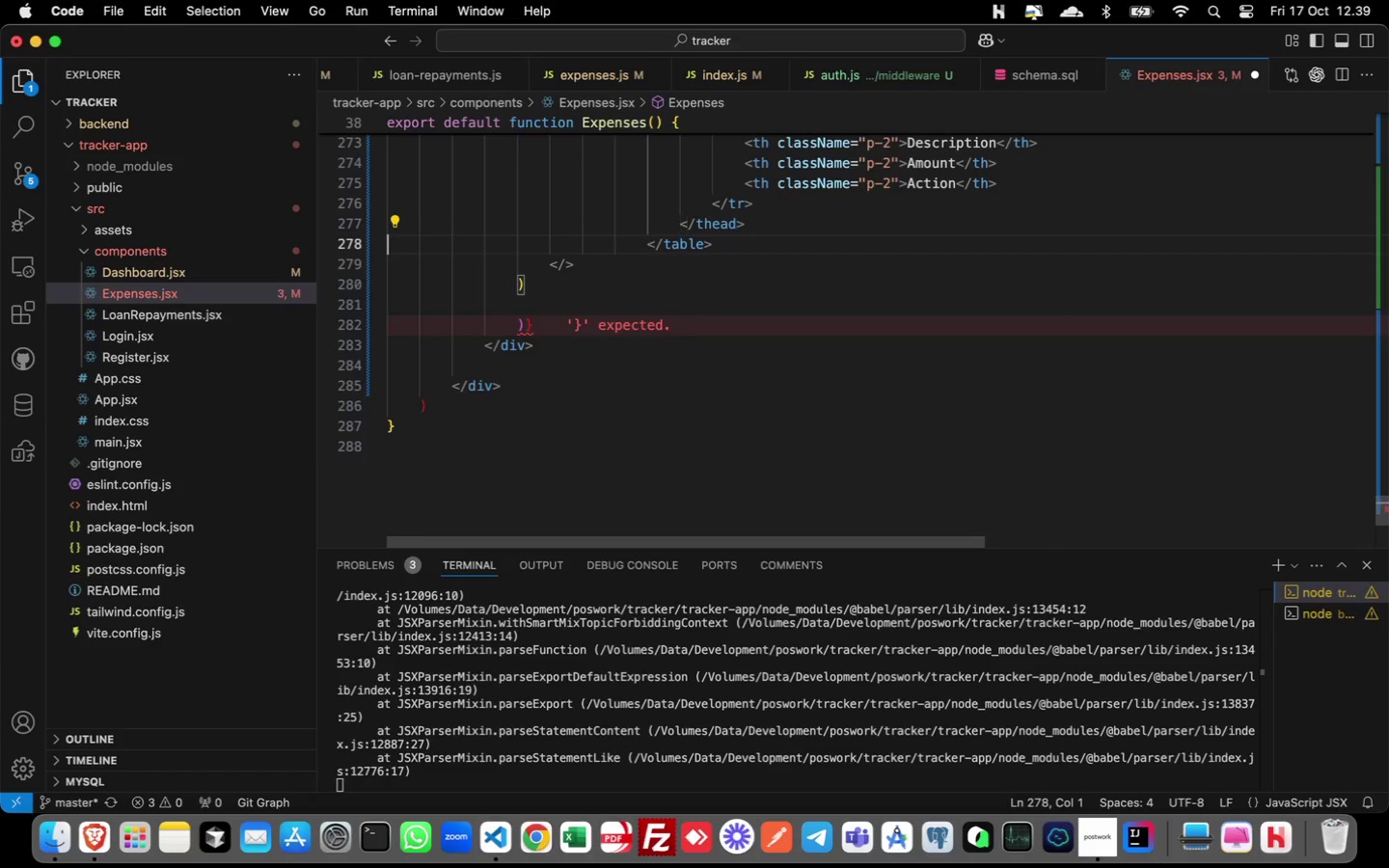 
key(ArrowRight)
 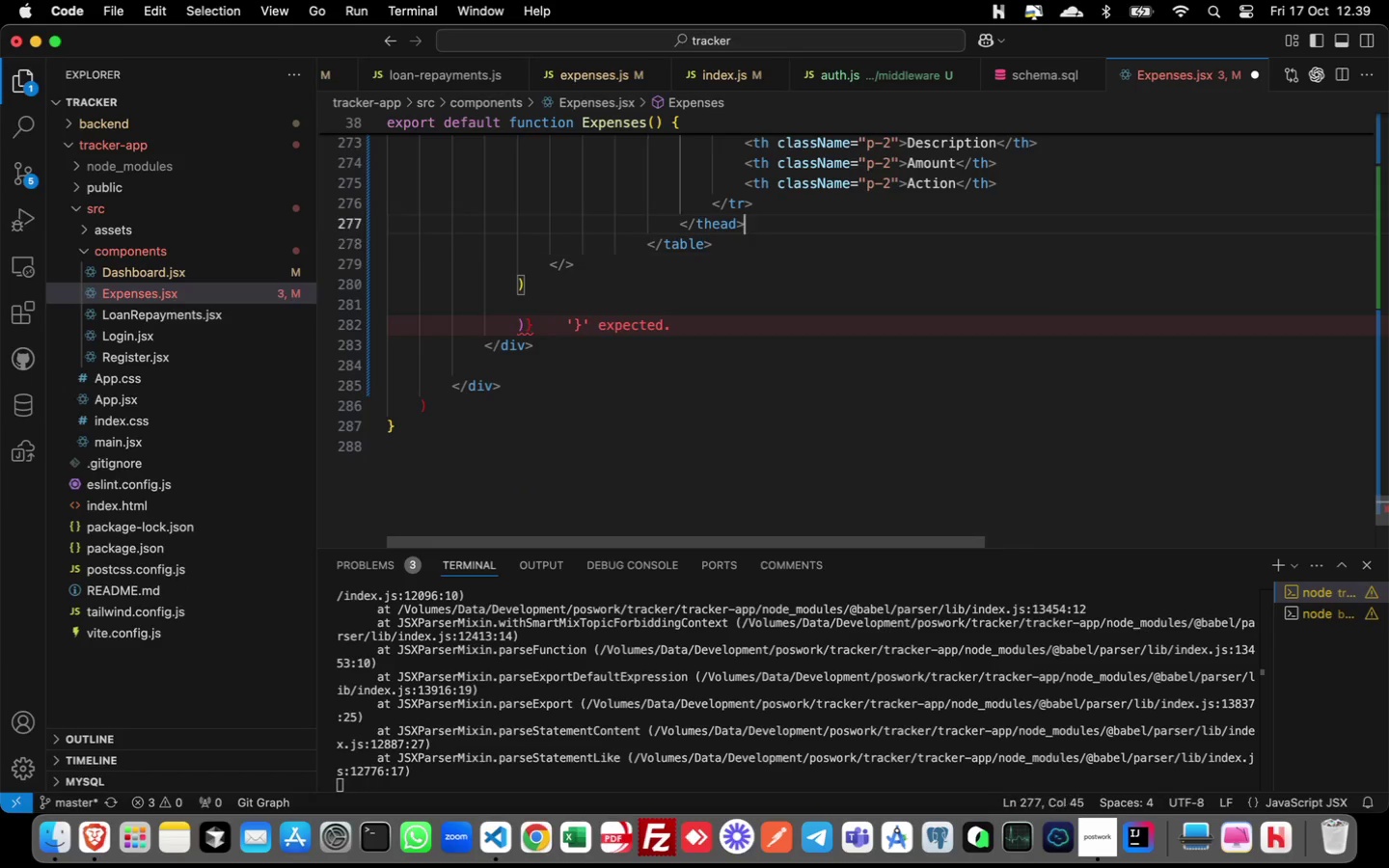 
key(ArrowLeft)
 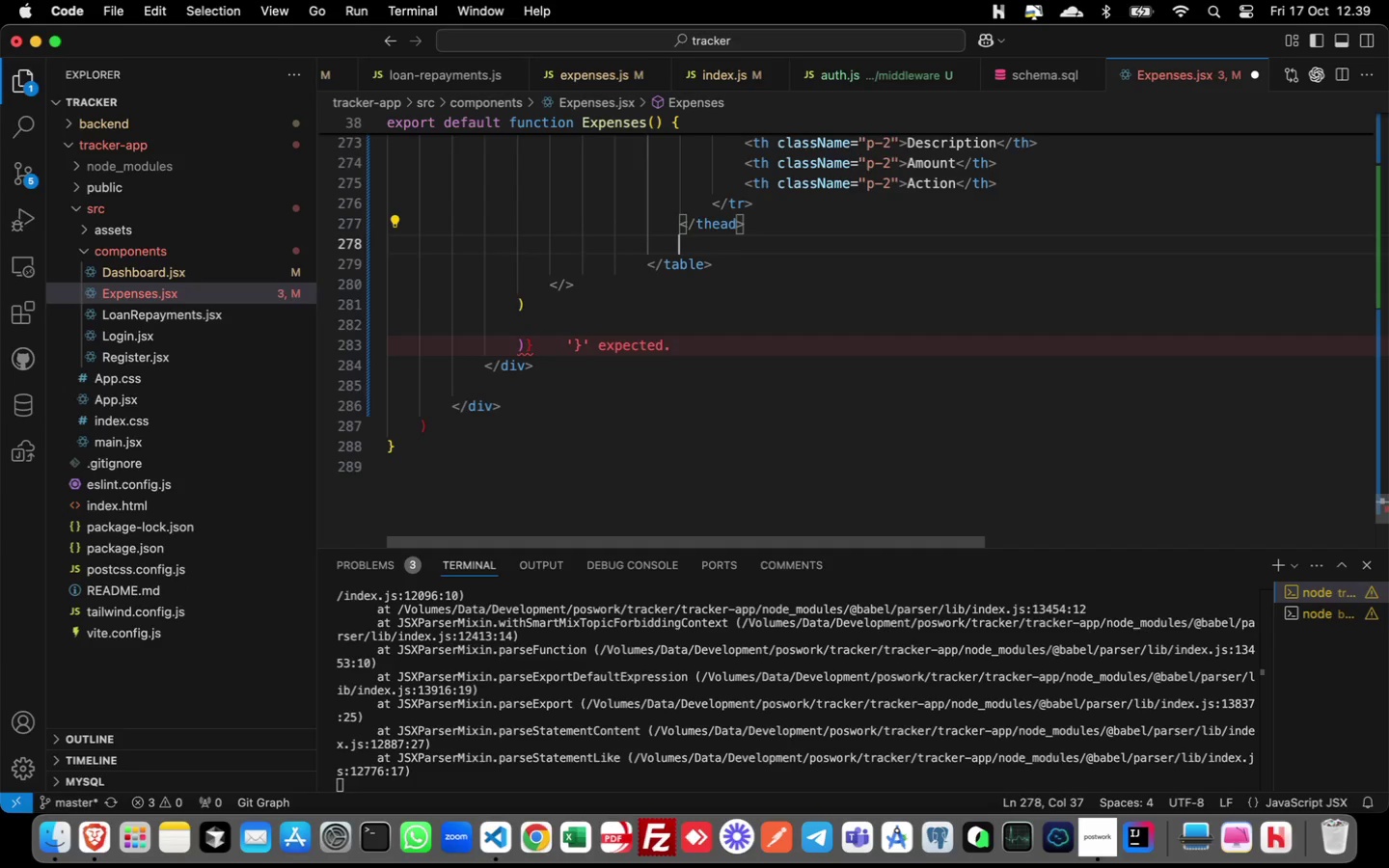 
key(Enter)
 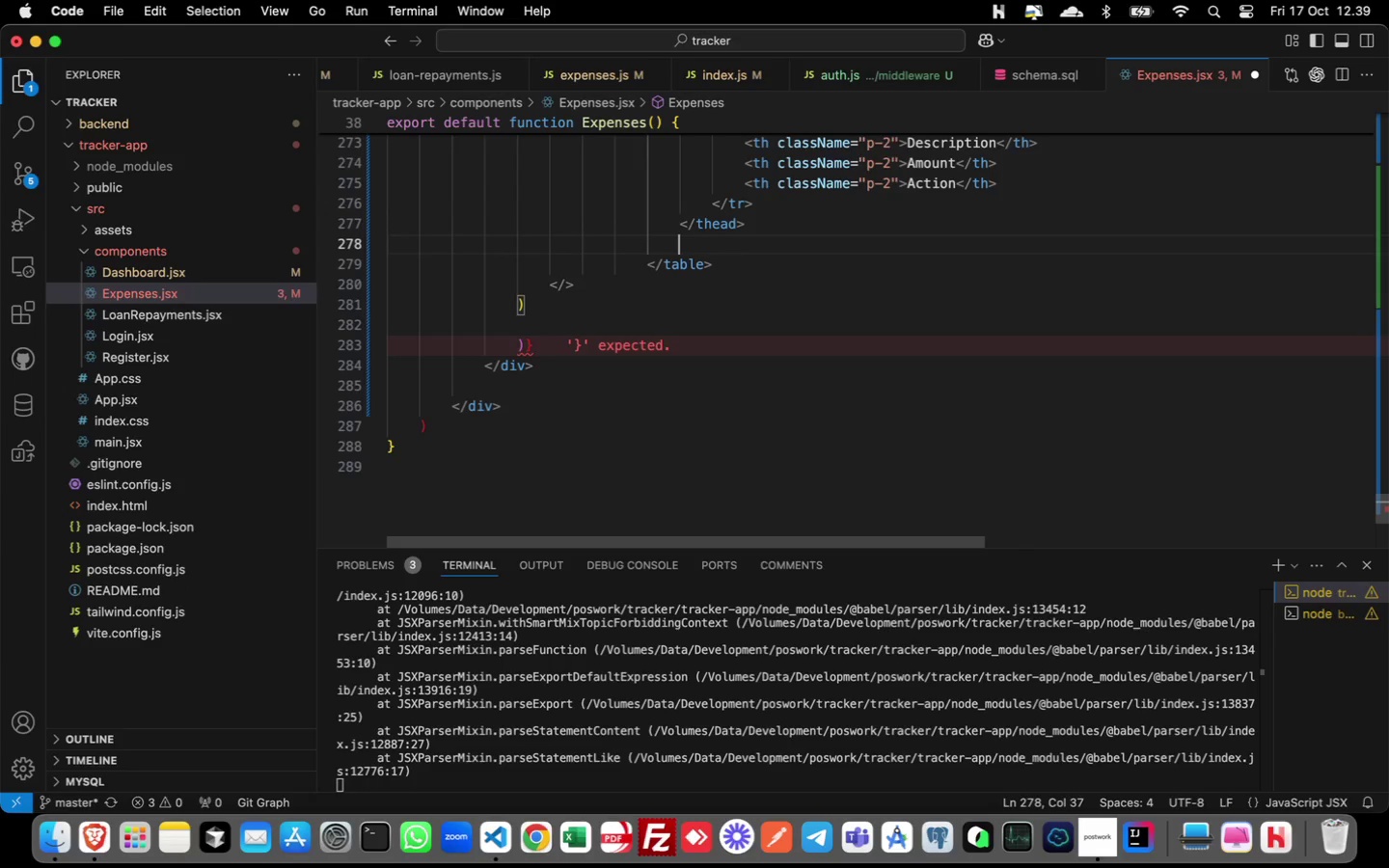 
type(tbody)
 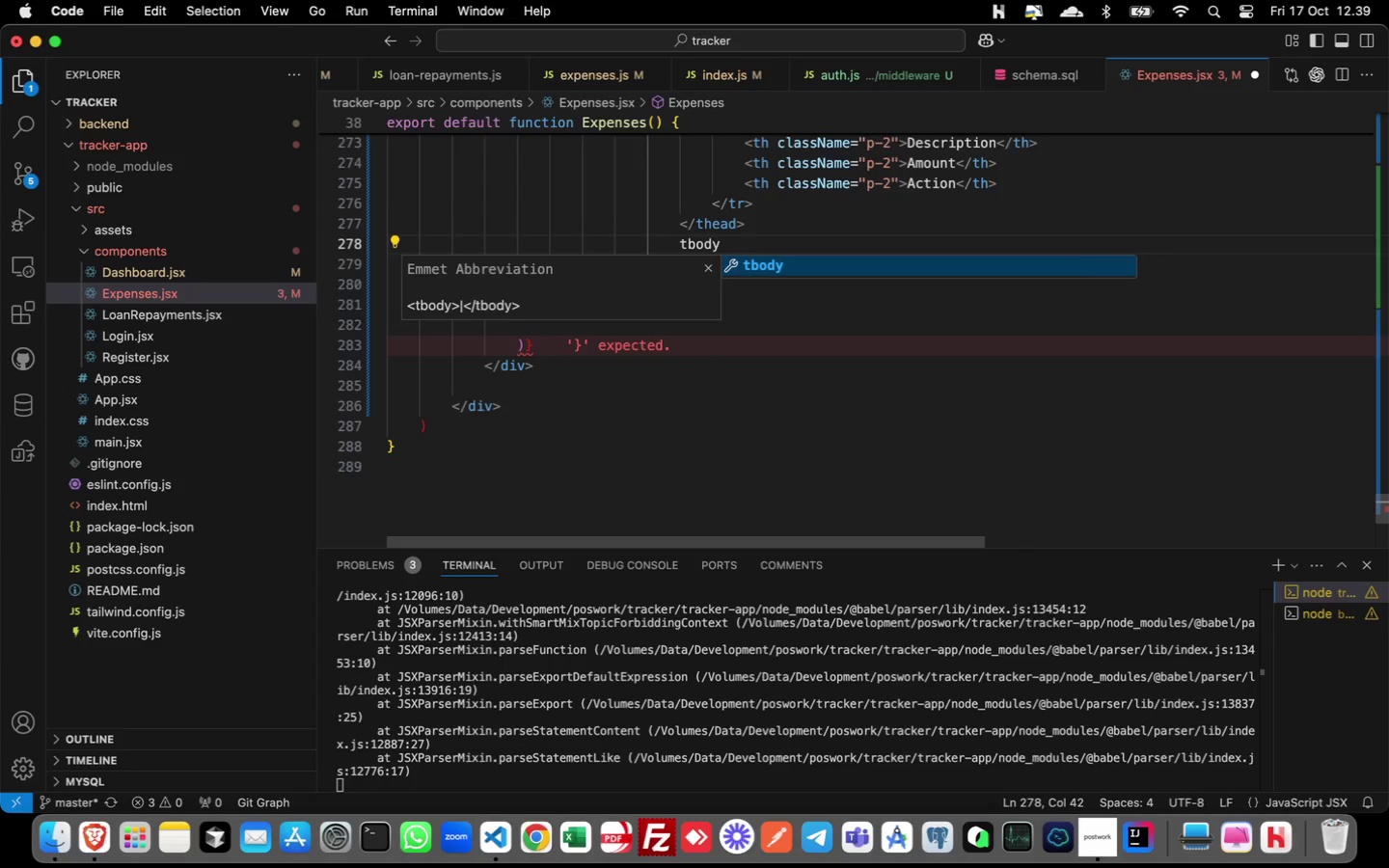 
key(Enter)
 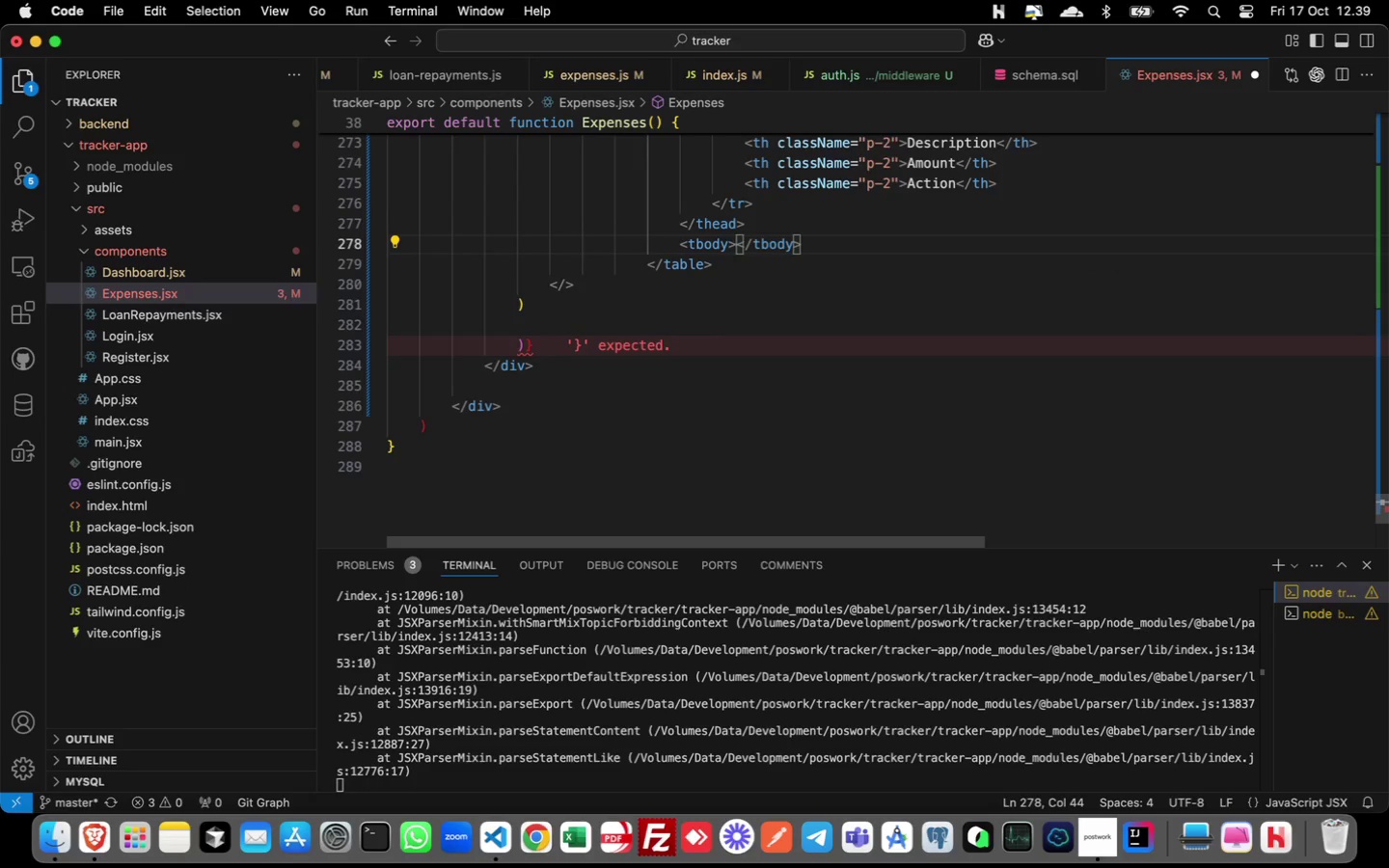 
key(Enter)
 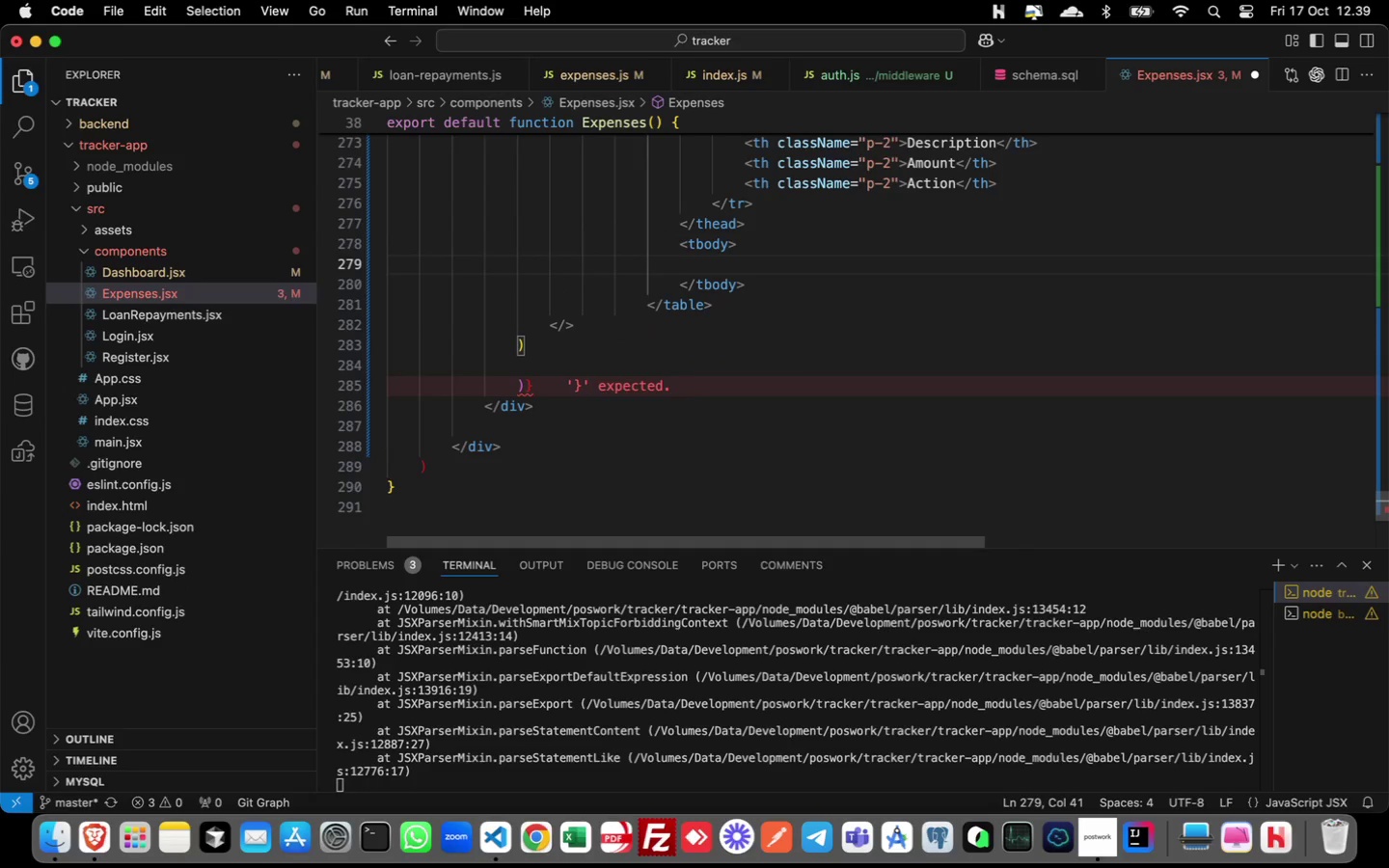 
type({expense)
 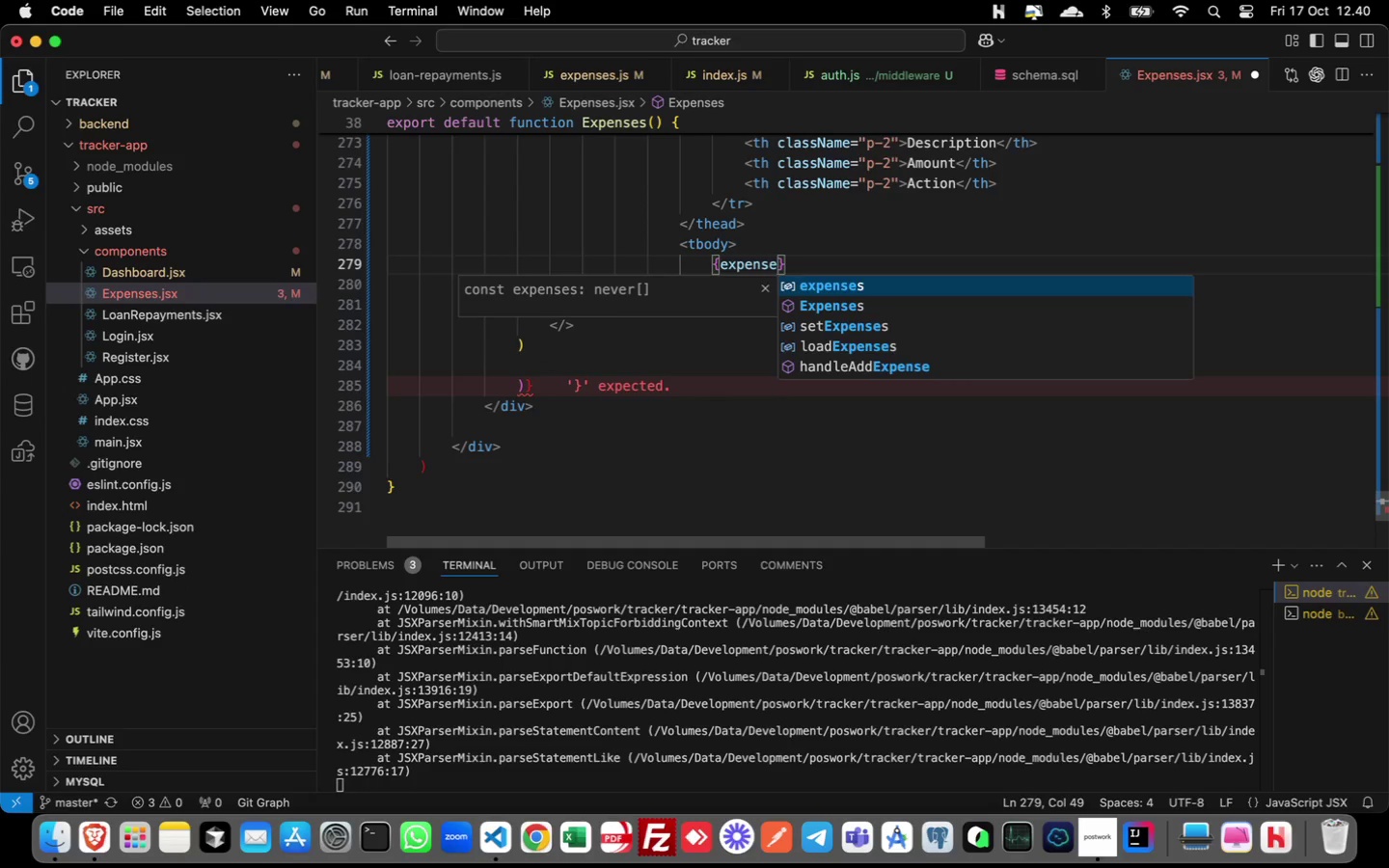 
key(Enter)
 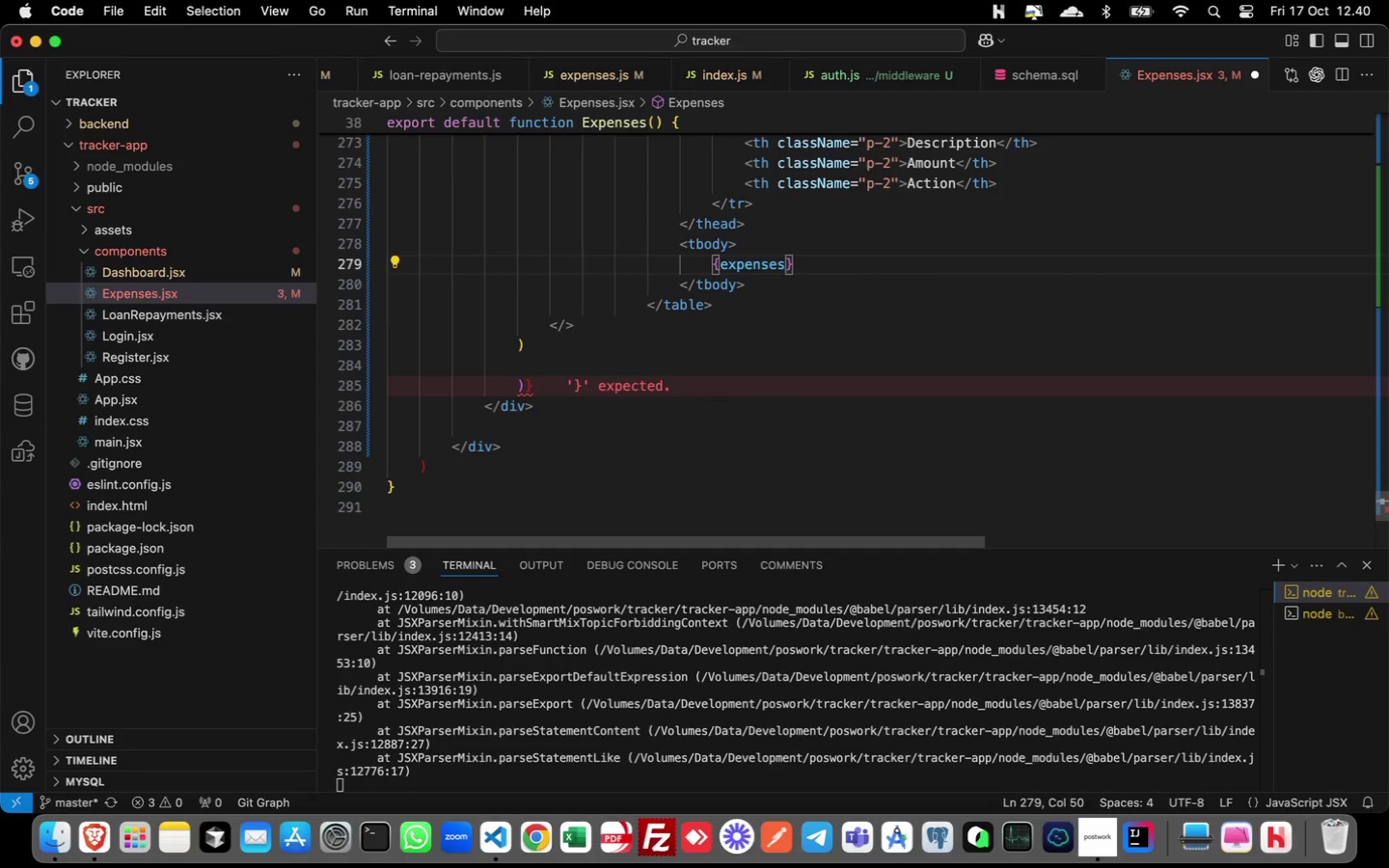 
type(.ms)
key(Backspace)
 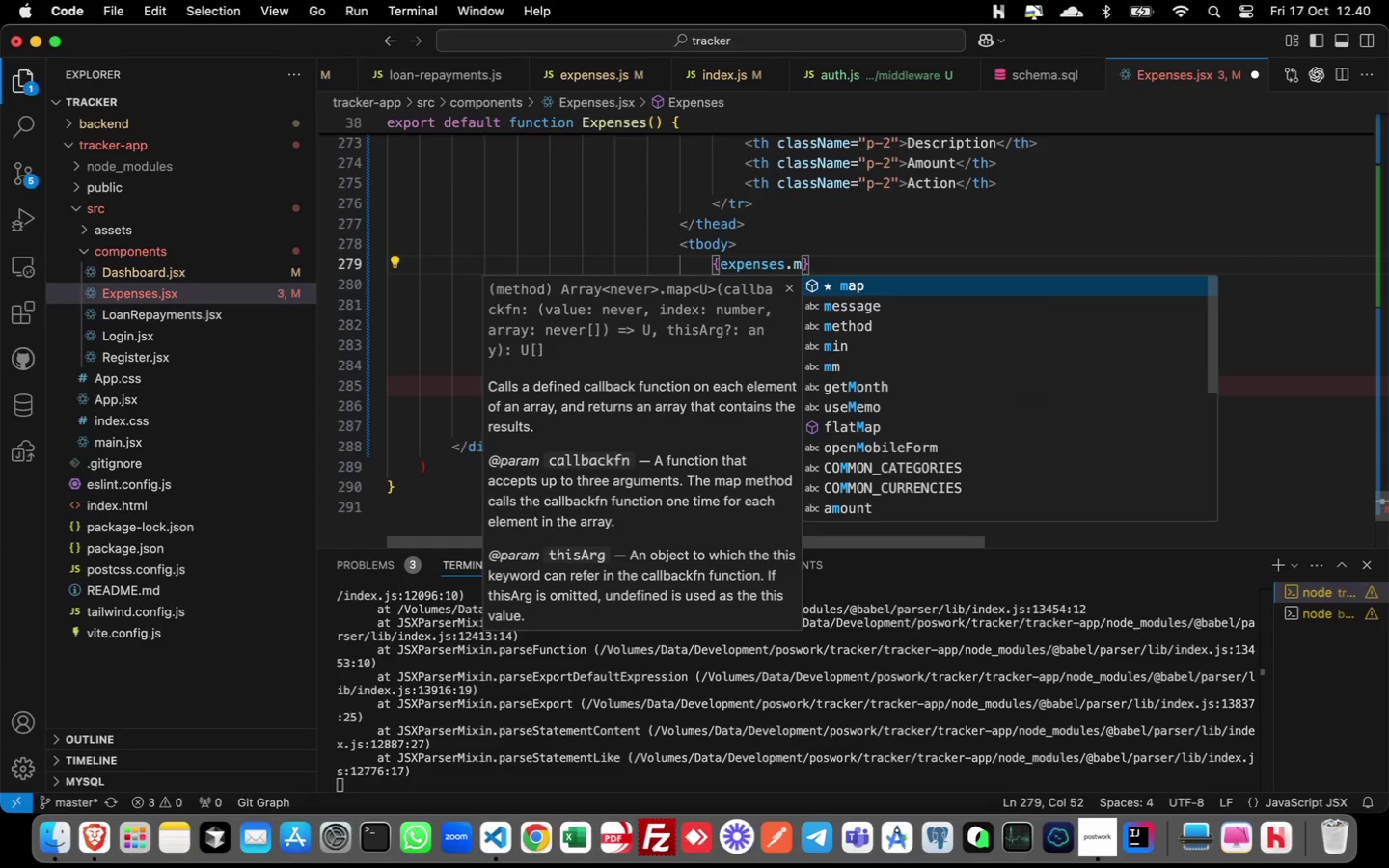 
key(Enter)
 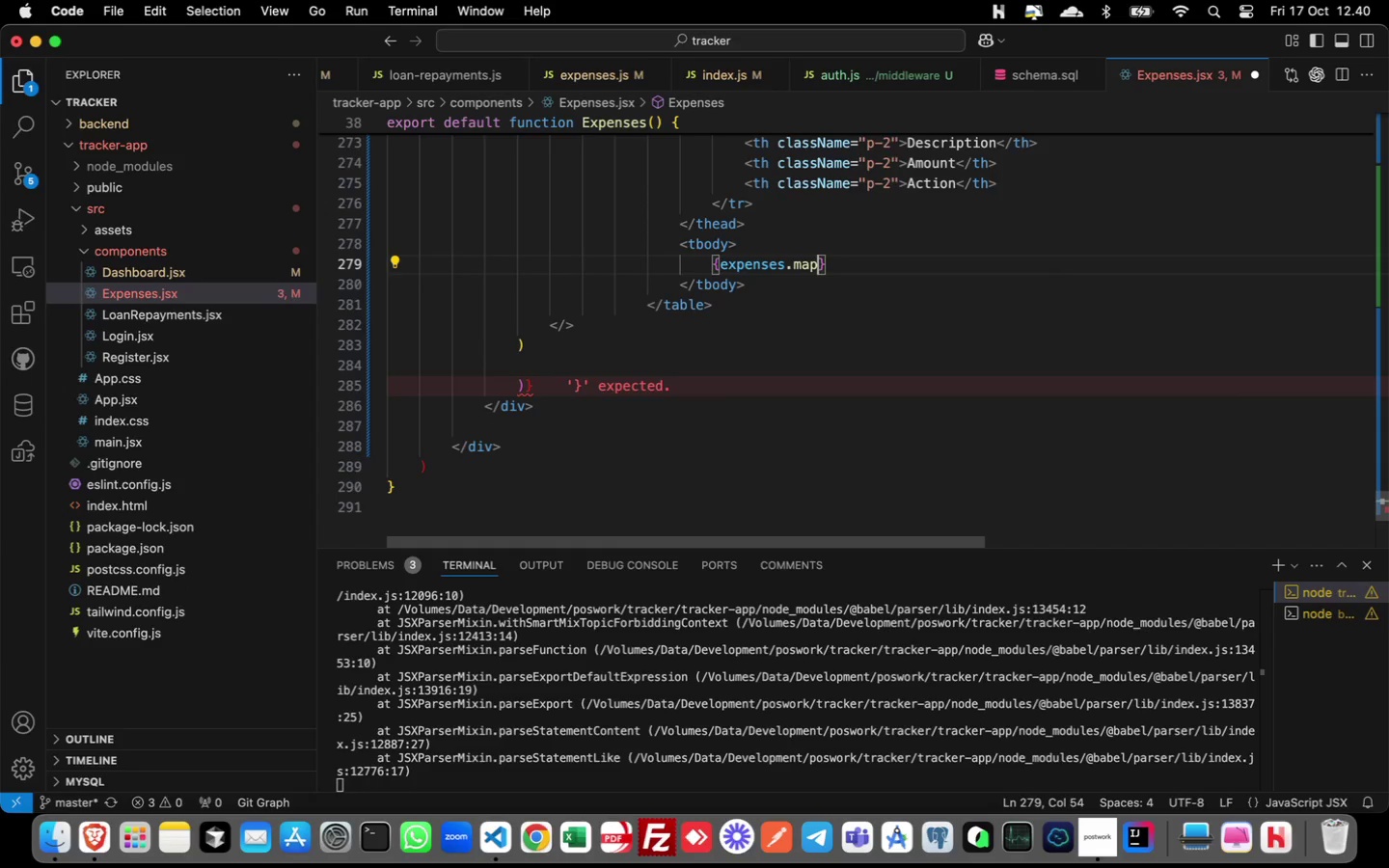 
type(((ex)
 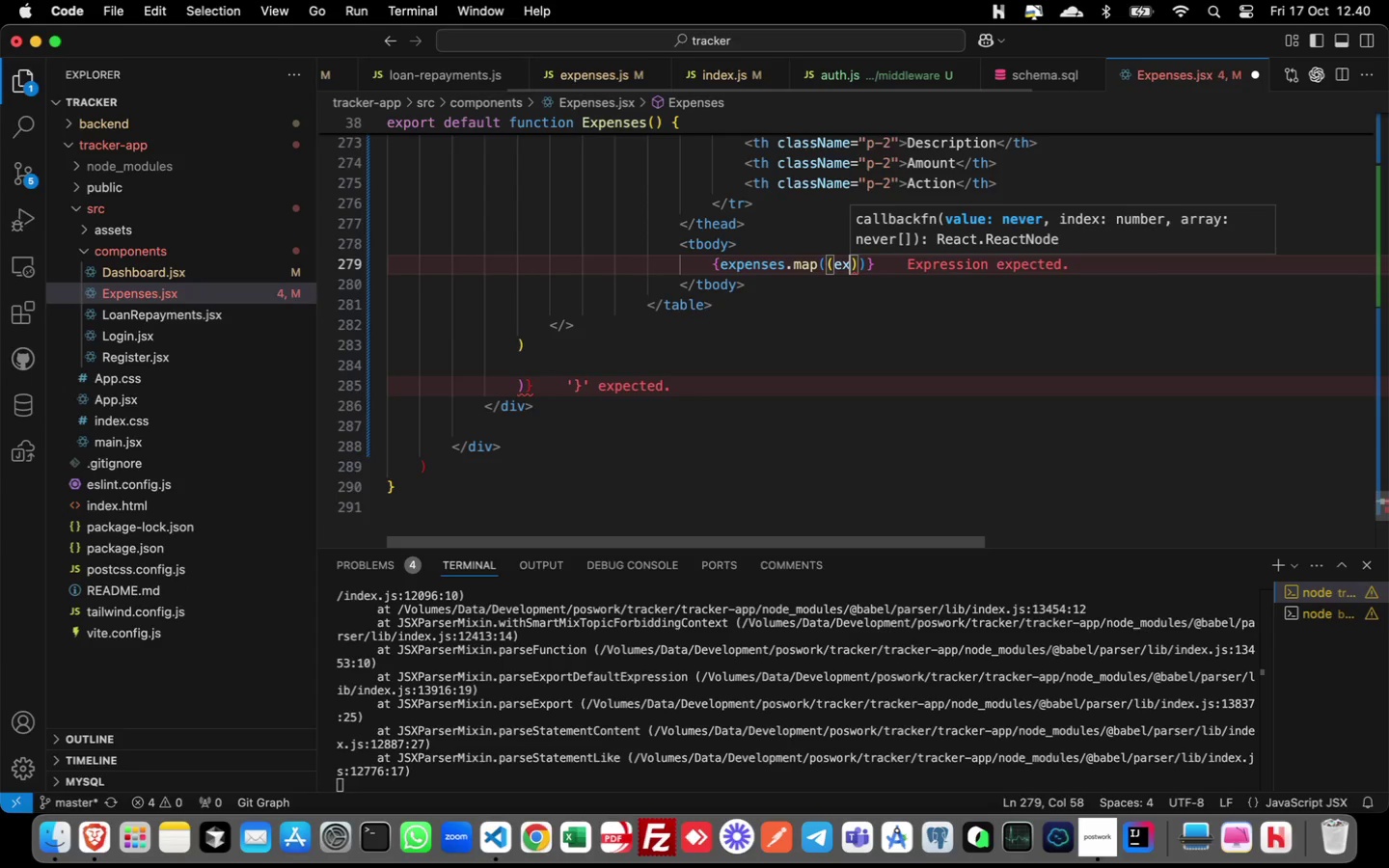 
key(ArrowRight)
 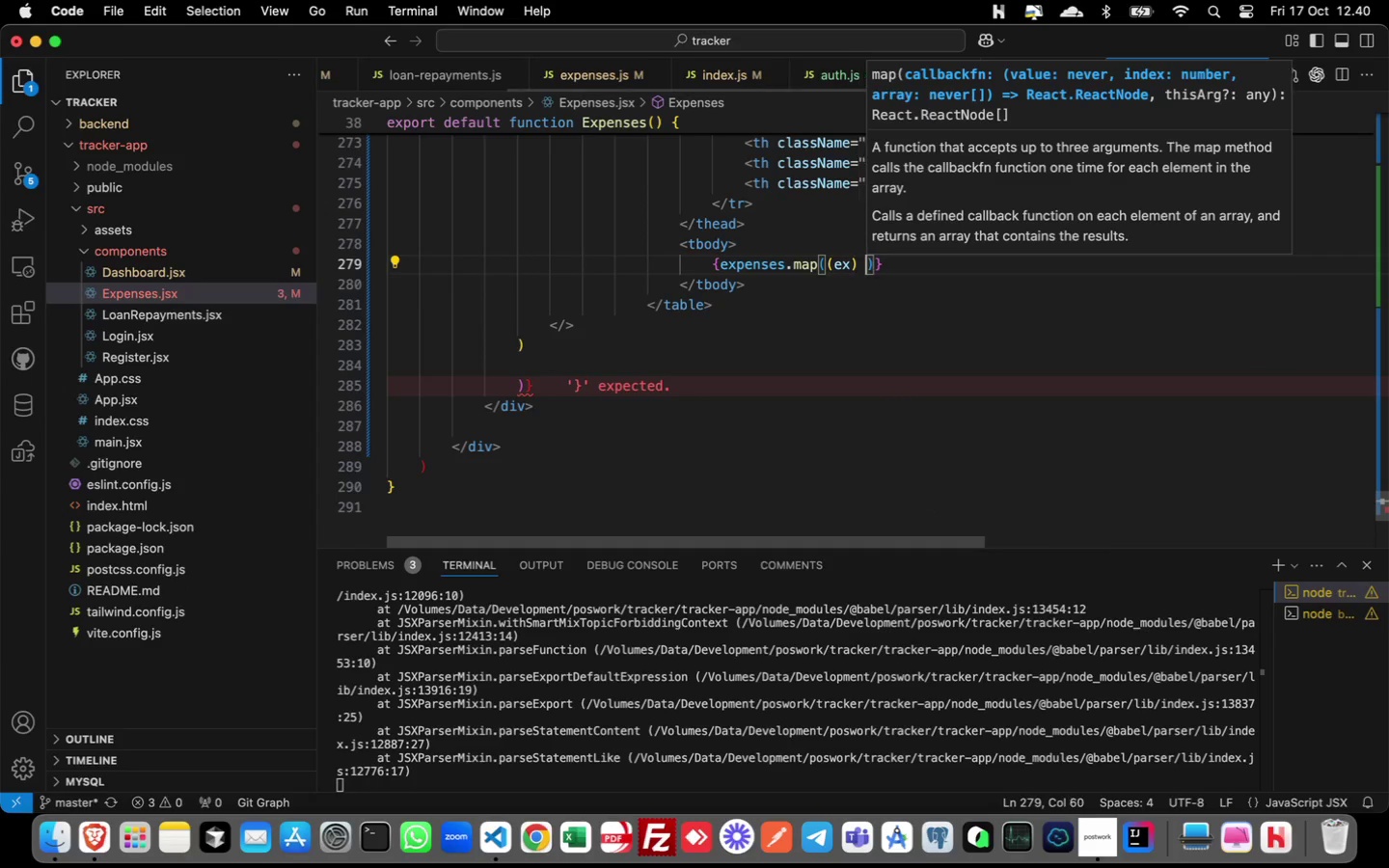 
key(Space)
 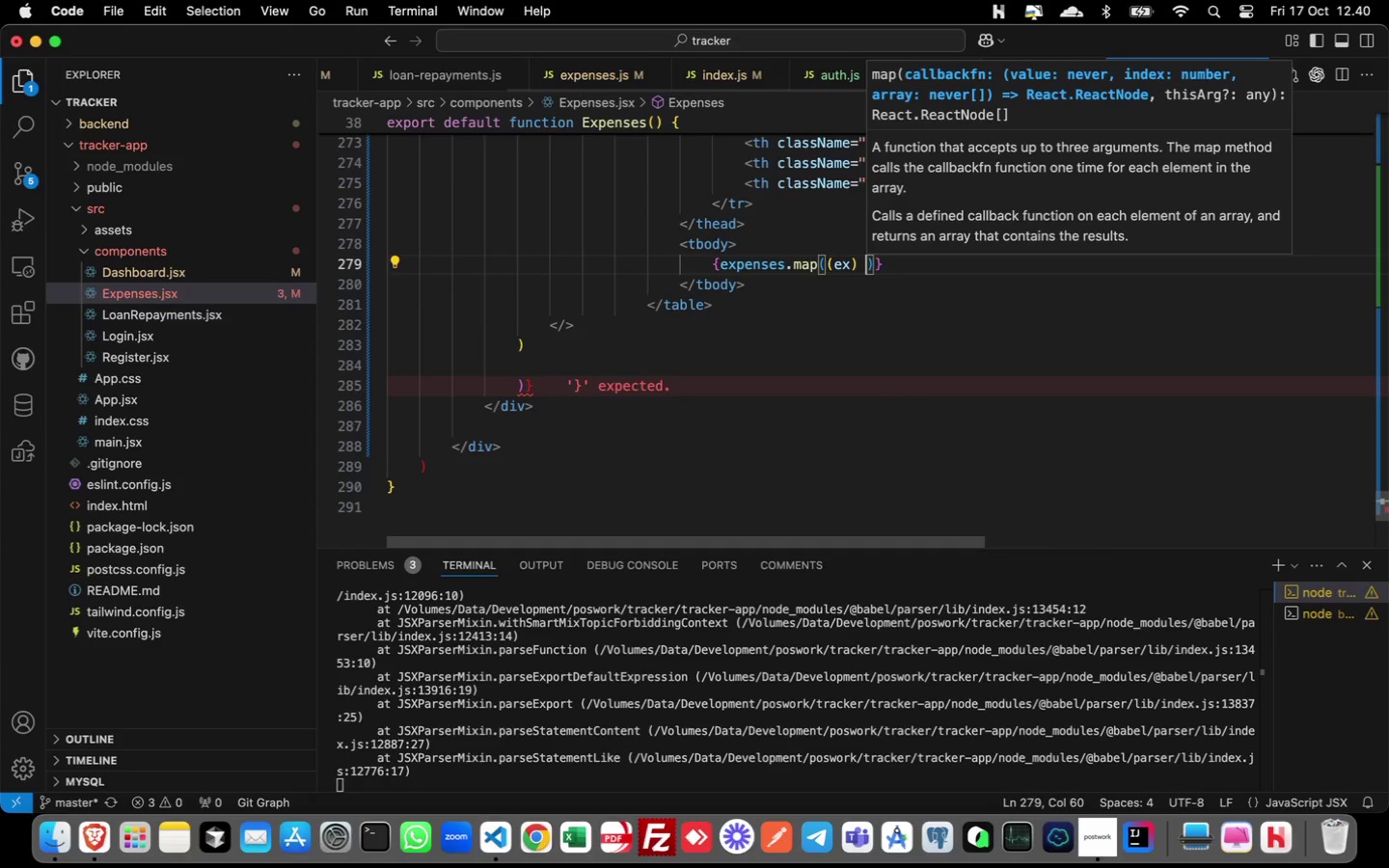 
key(Equal)
 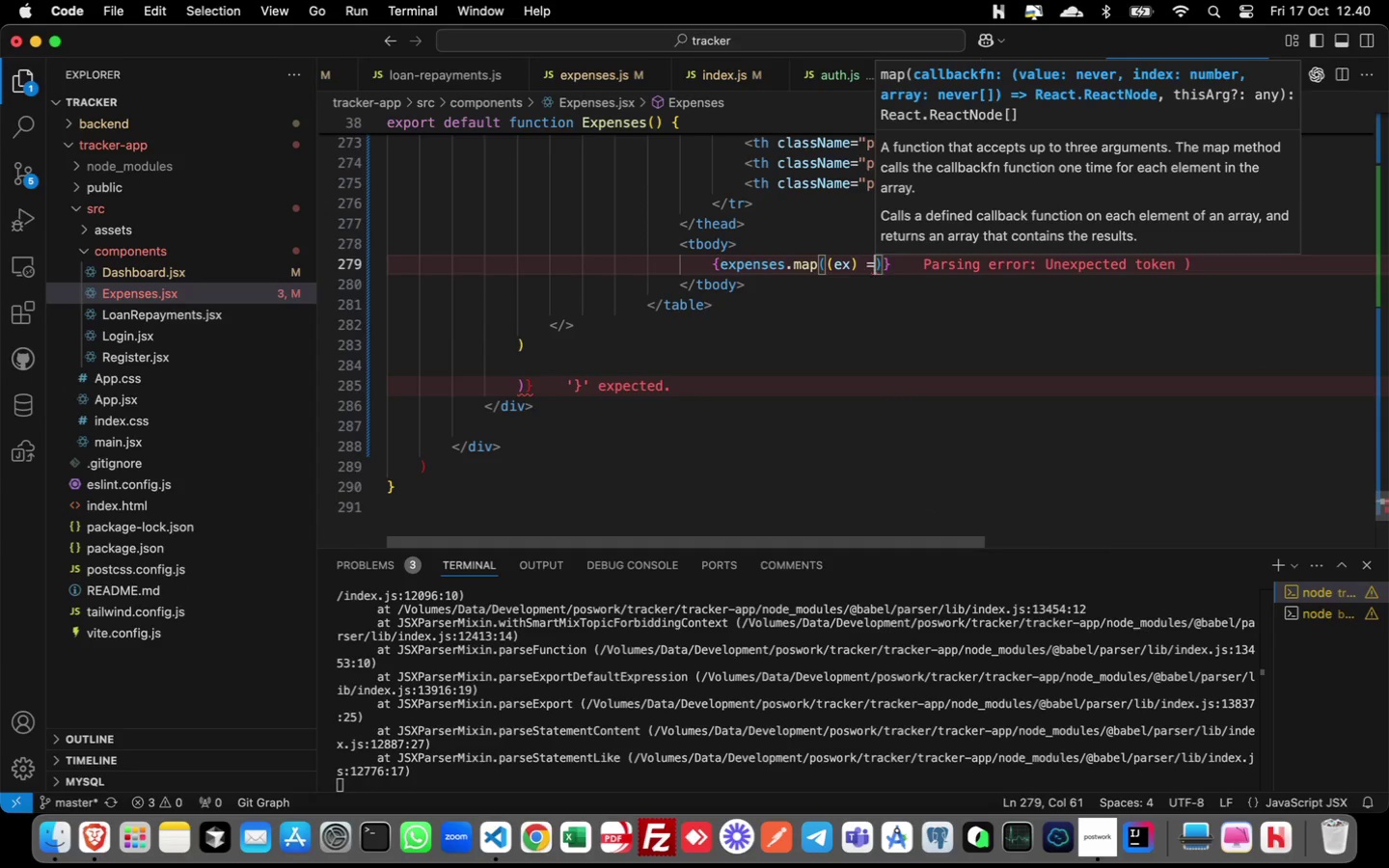 
key(Shift+Period)
 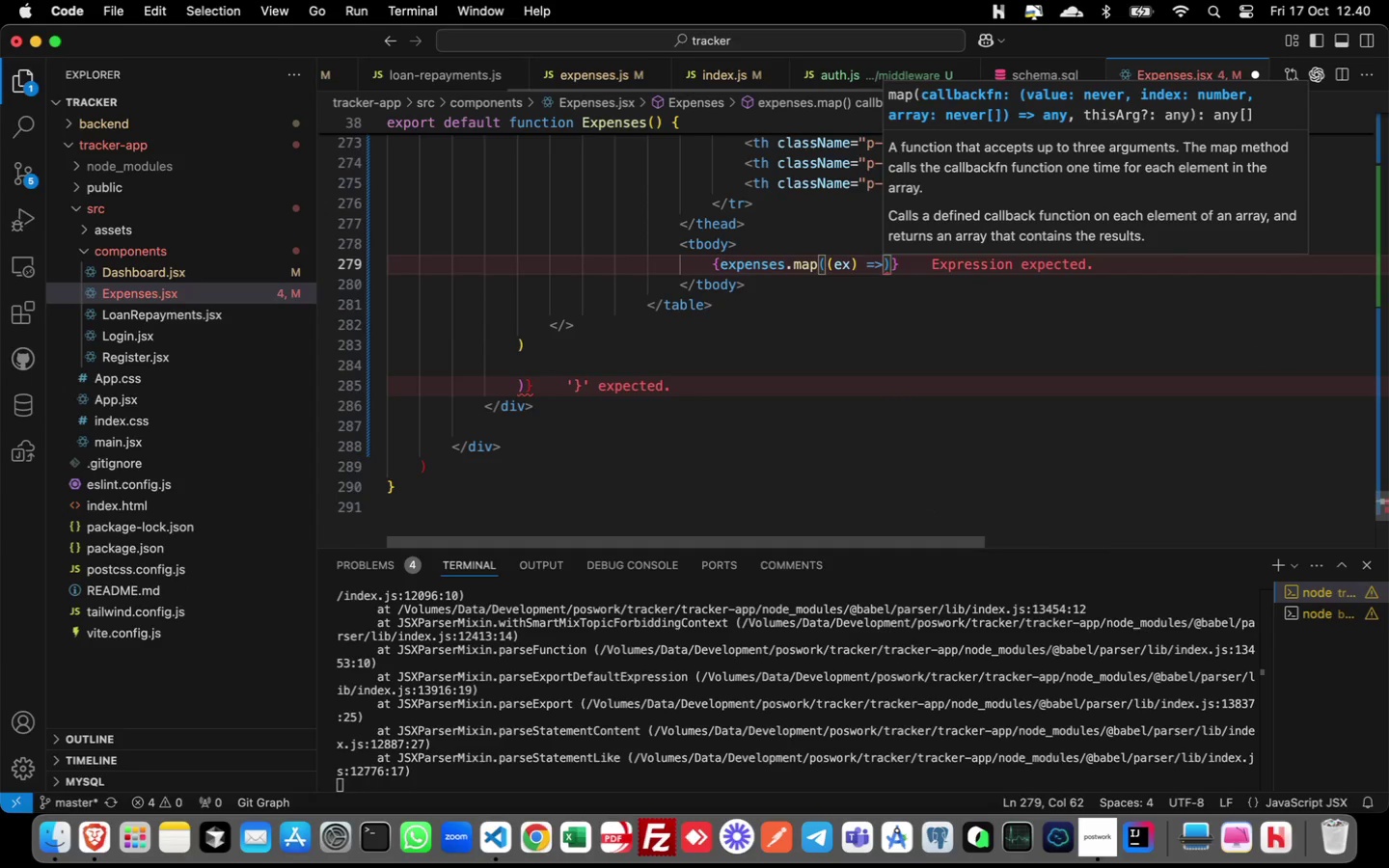 
key(Space)
 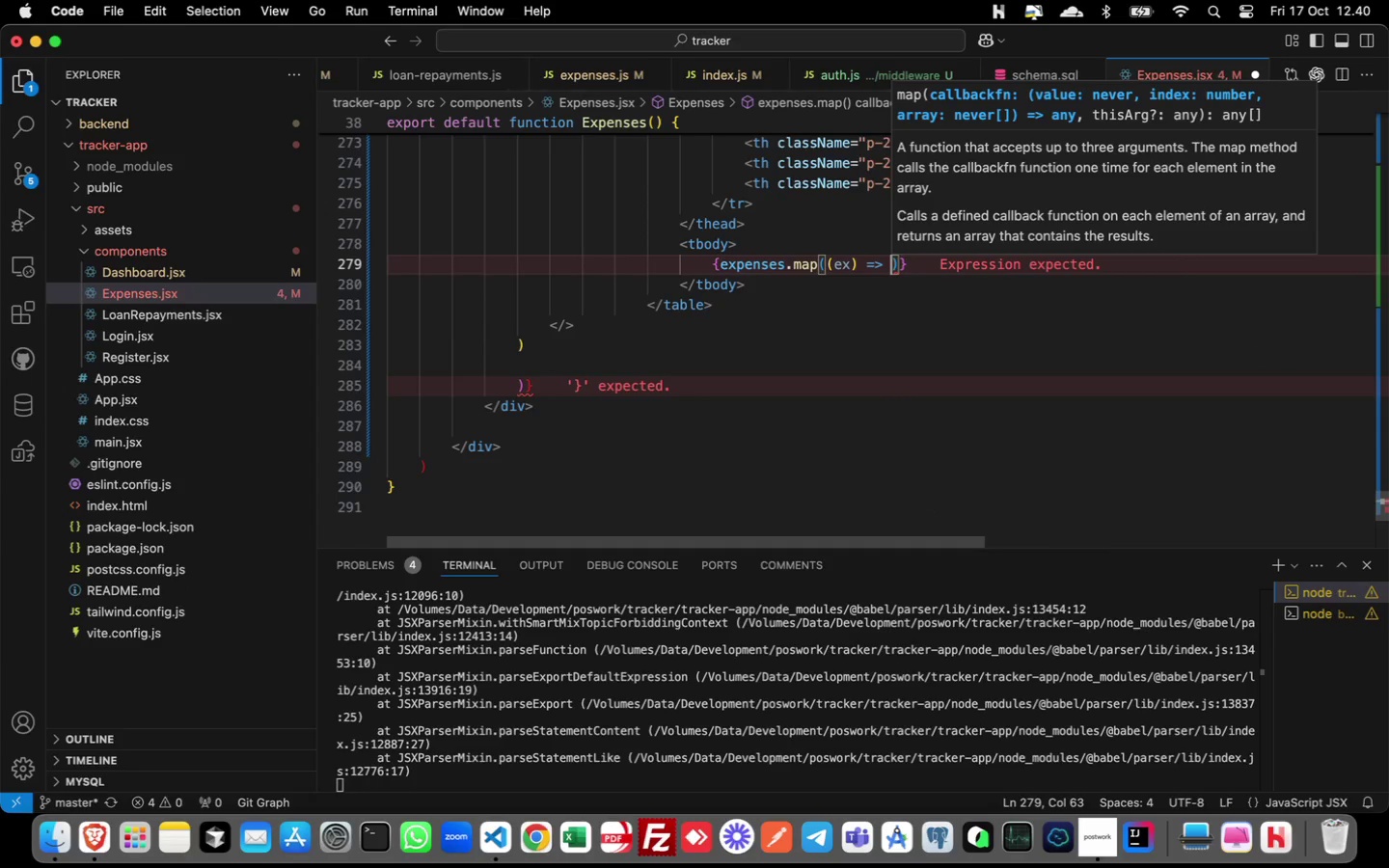 
key(Shift+9)
 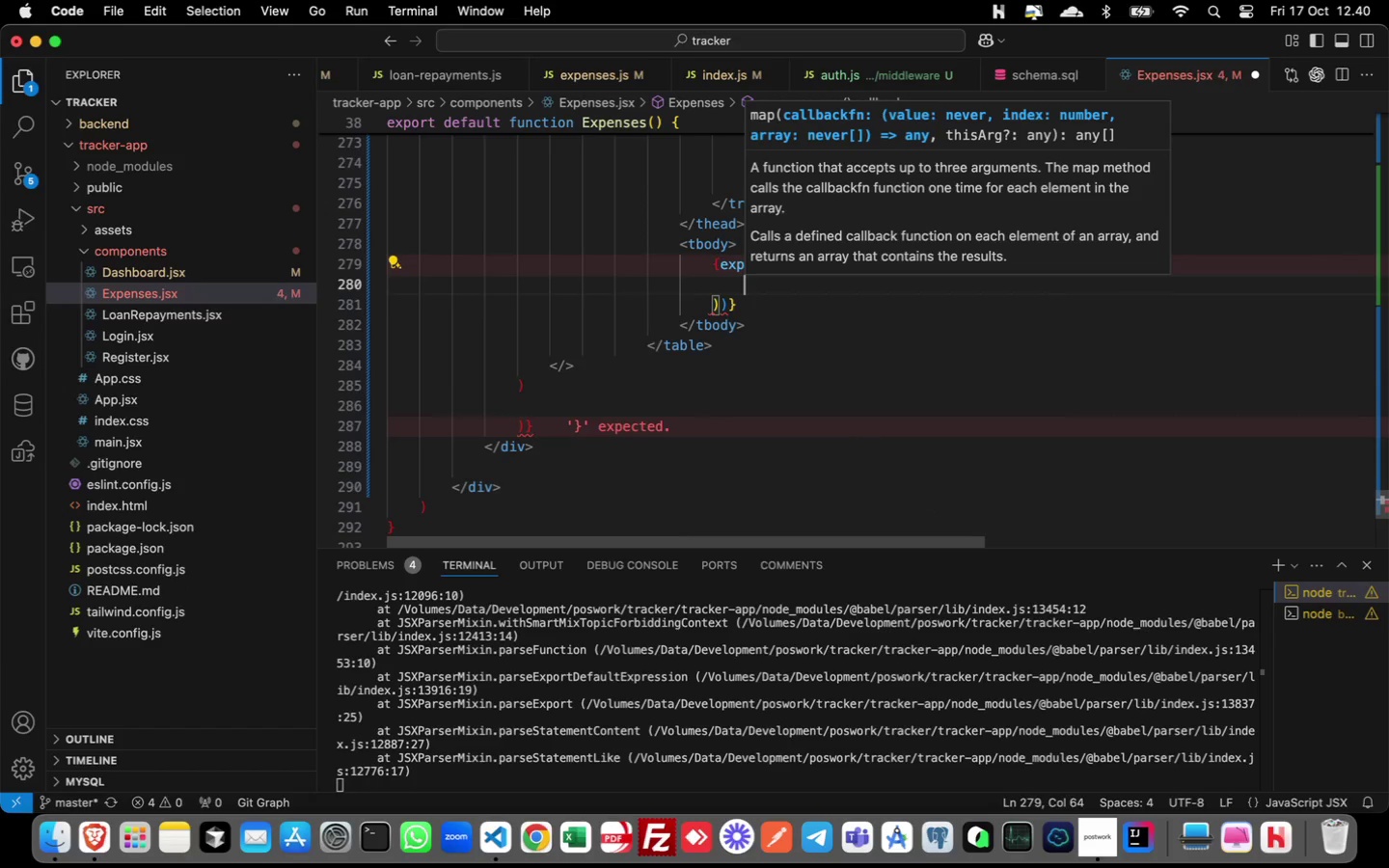 
key(Enter)
 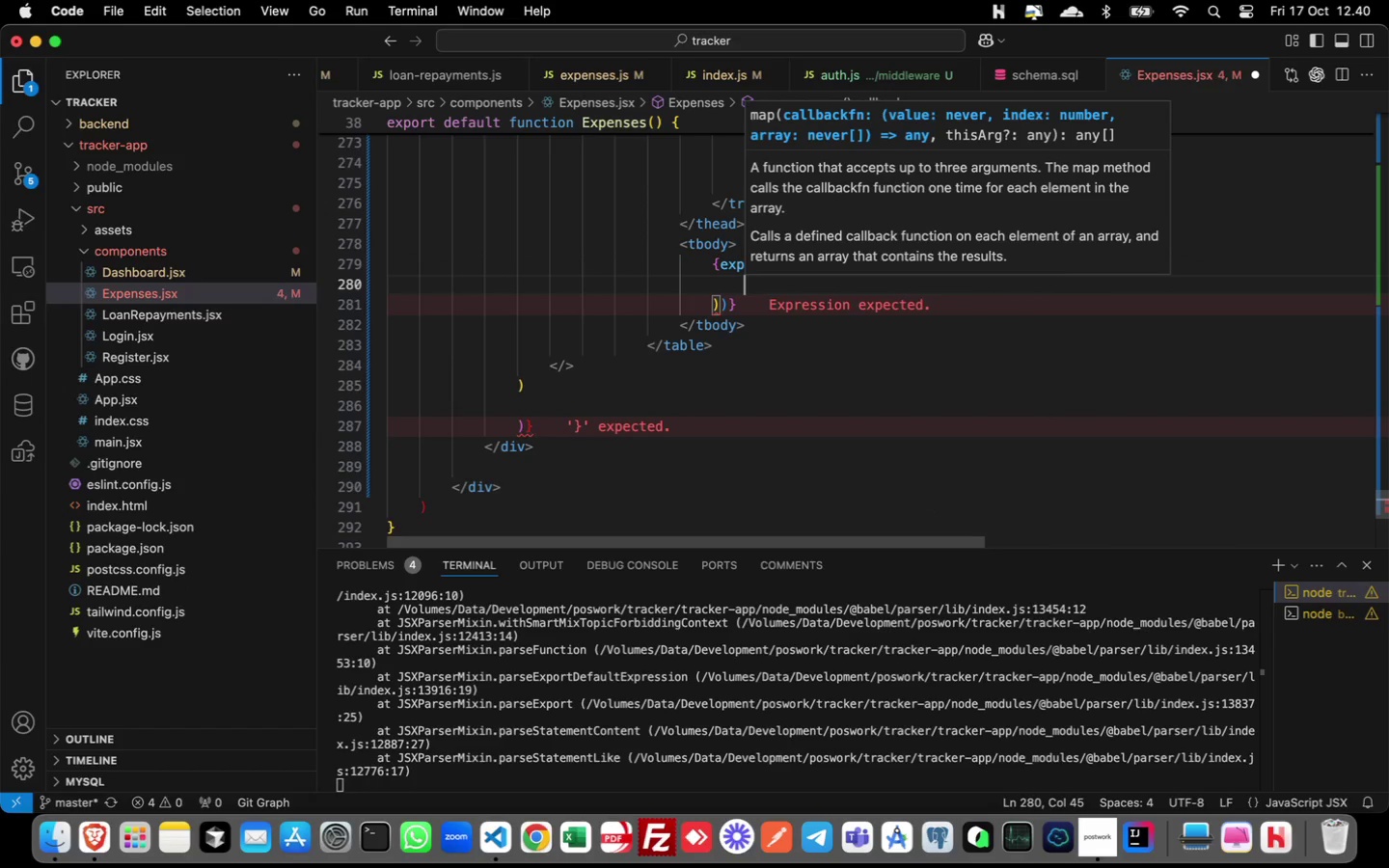 
type(tr)
 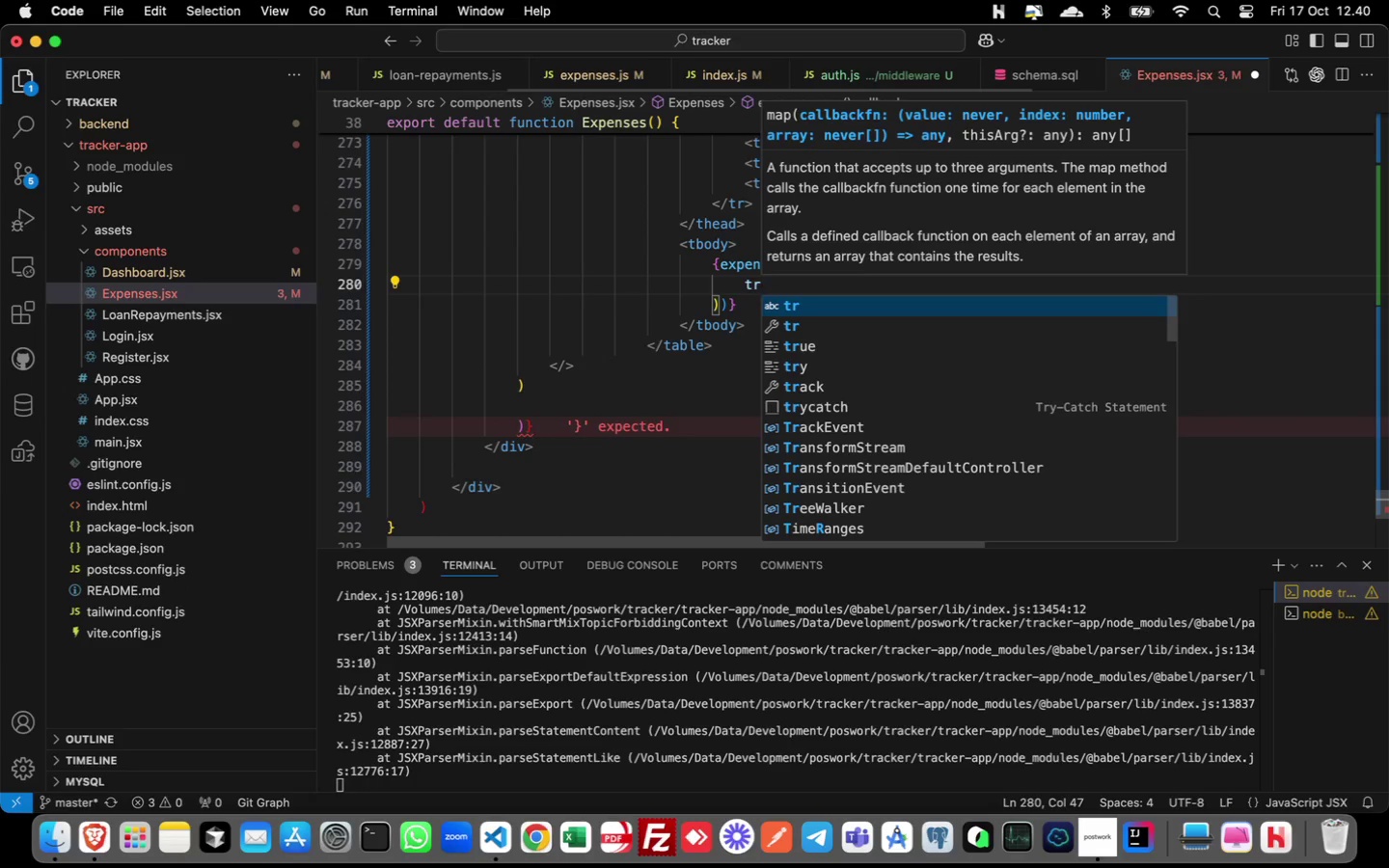 
key(Enter)
 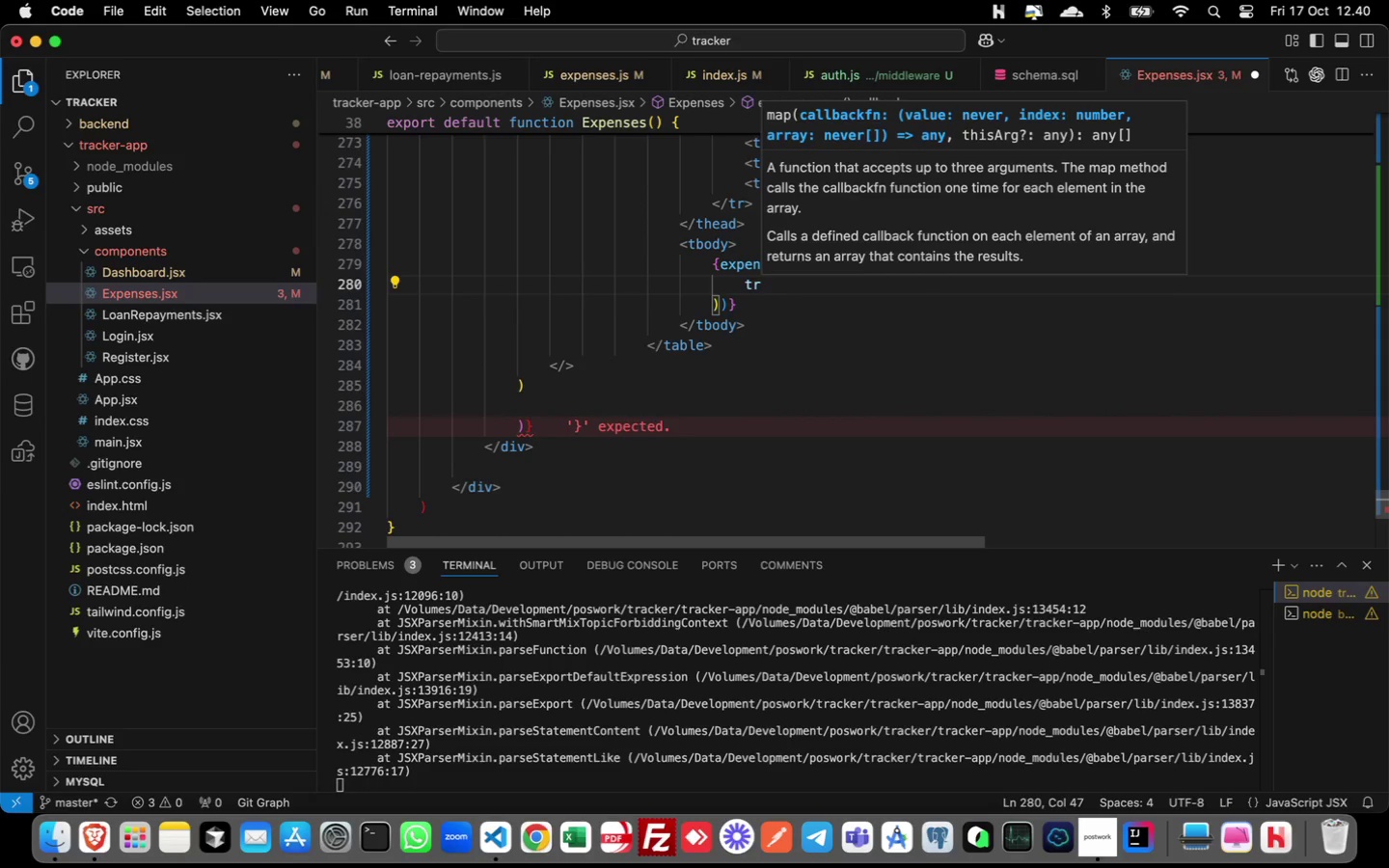 
key(ArrowLeft)
 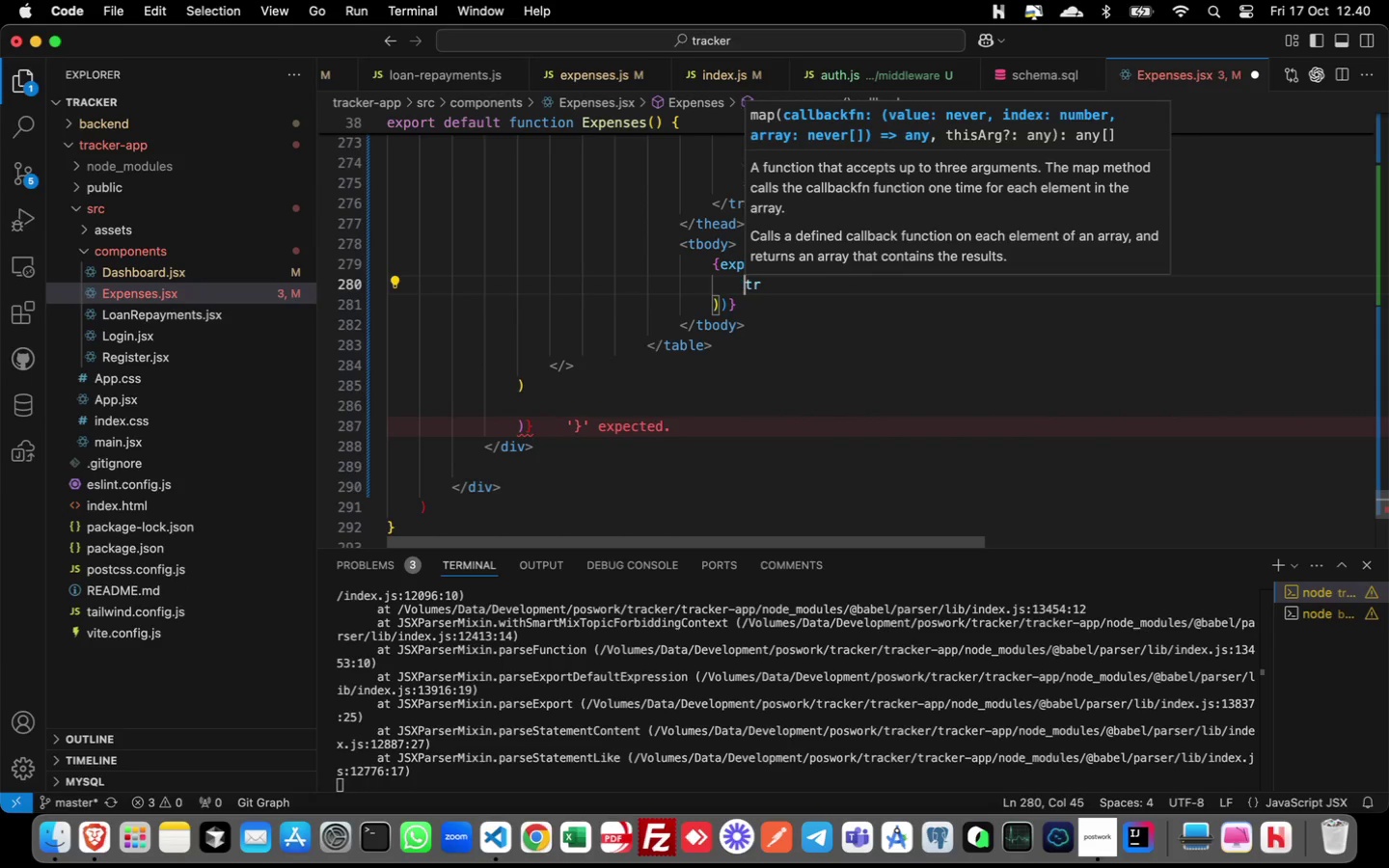 
key(ArrowLeft)
 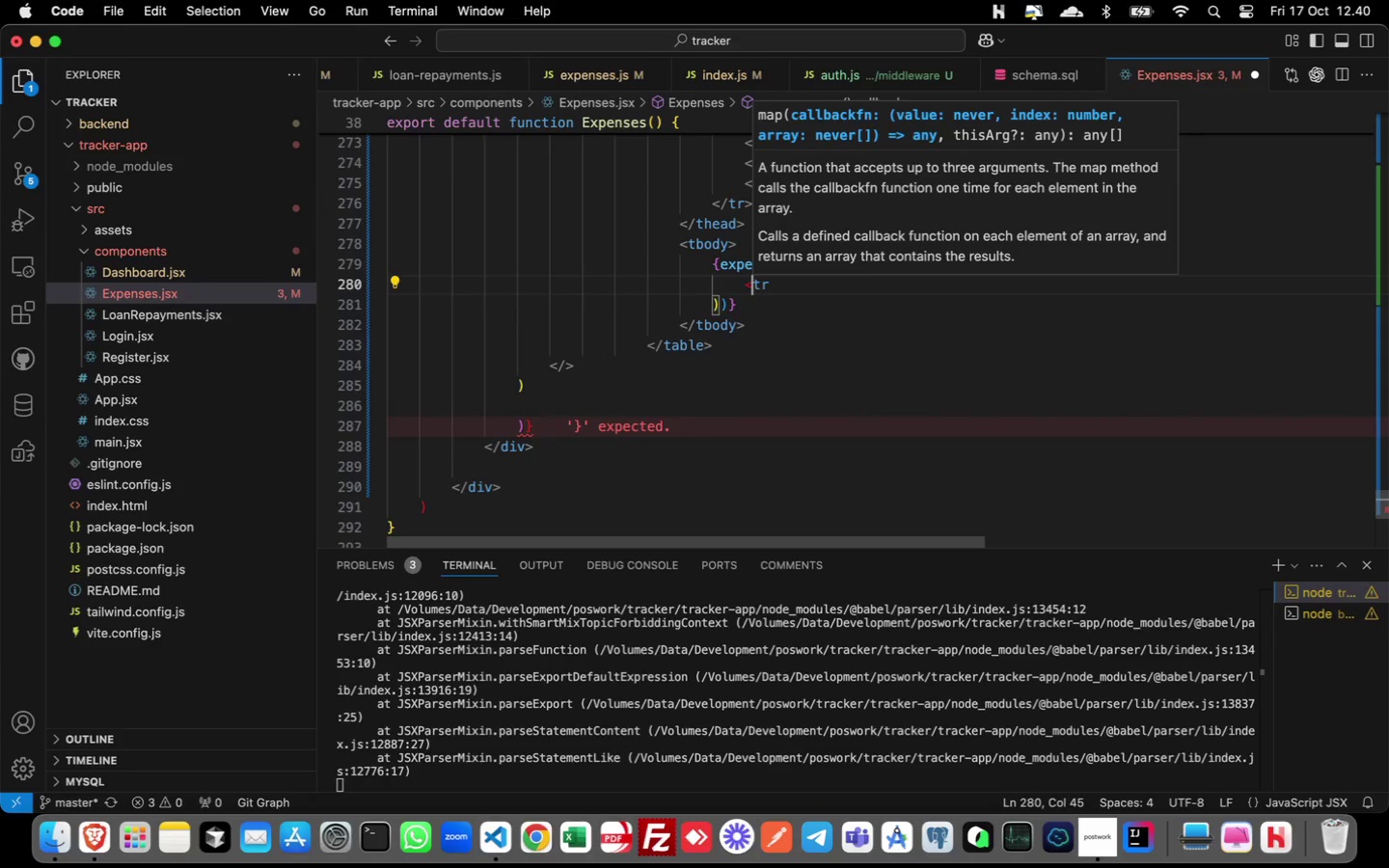 
key(Shift+Comma)
 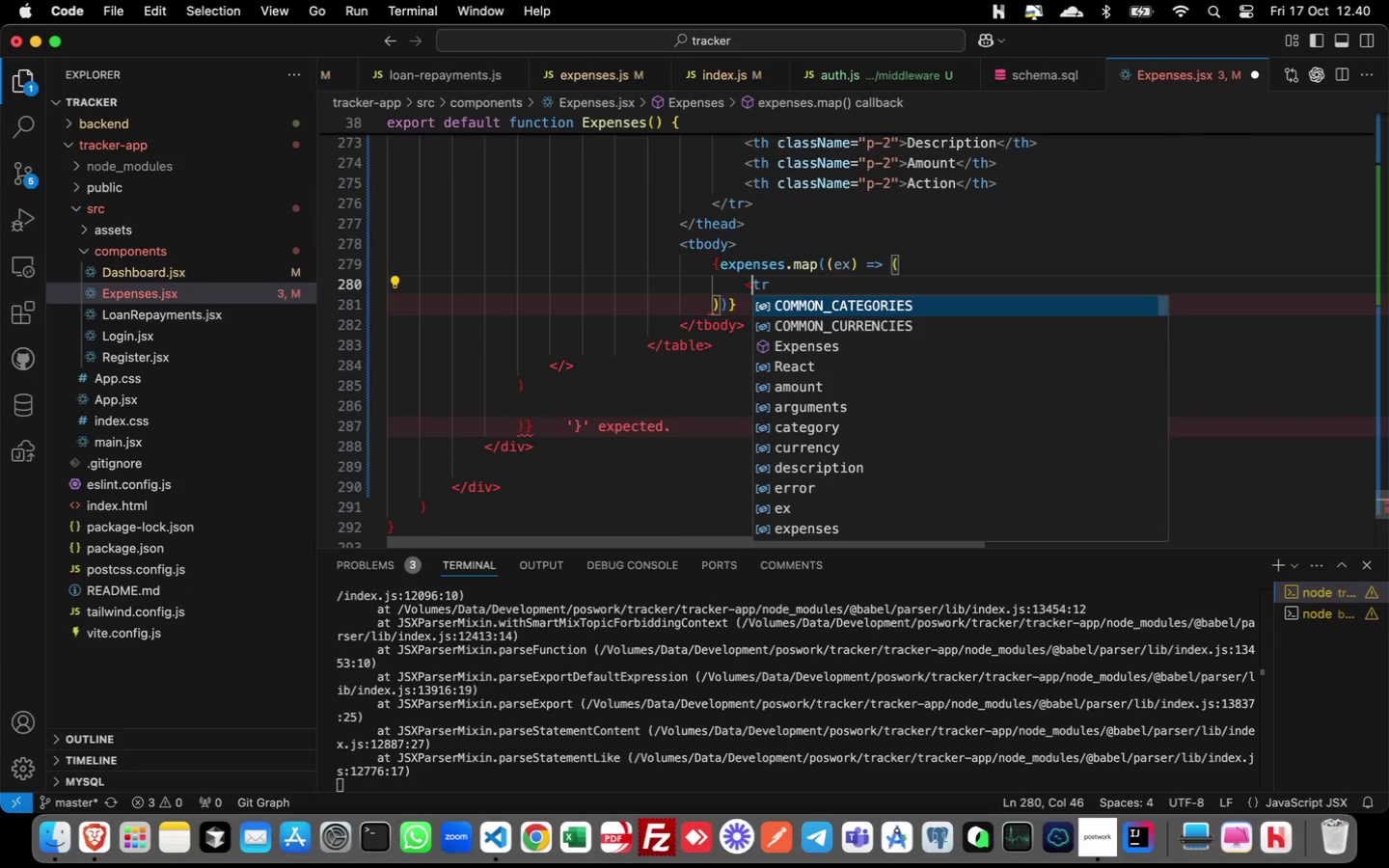 
key(ArrowRight)
 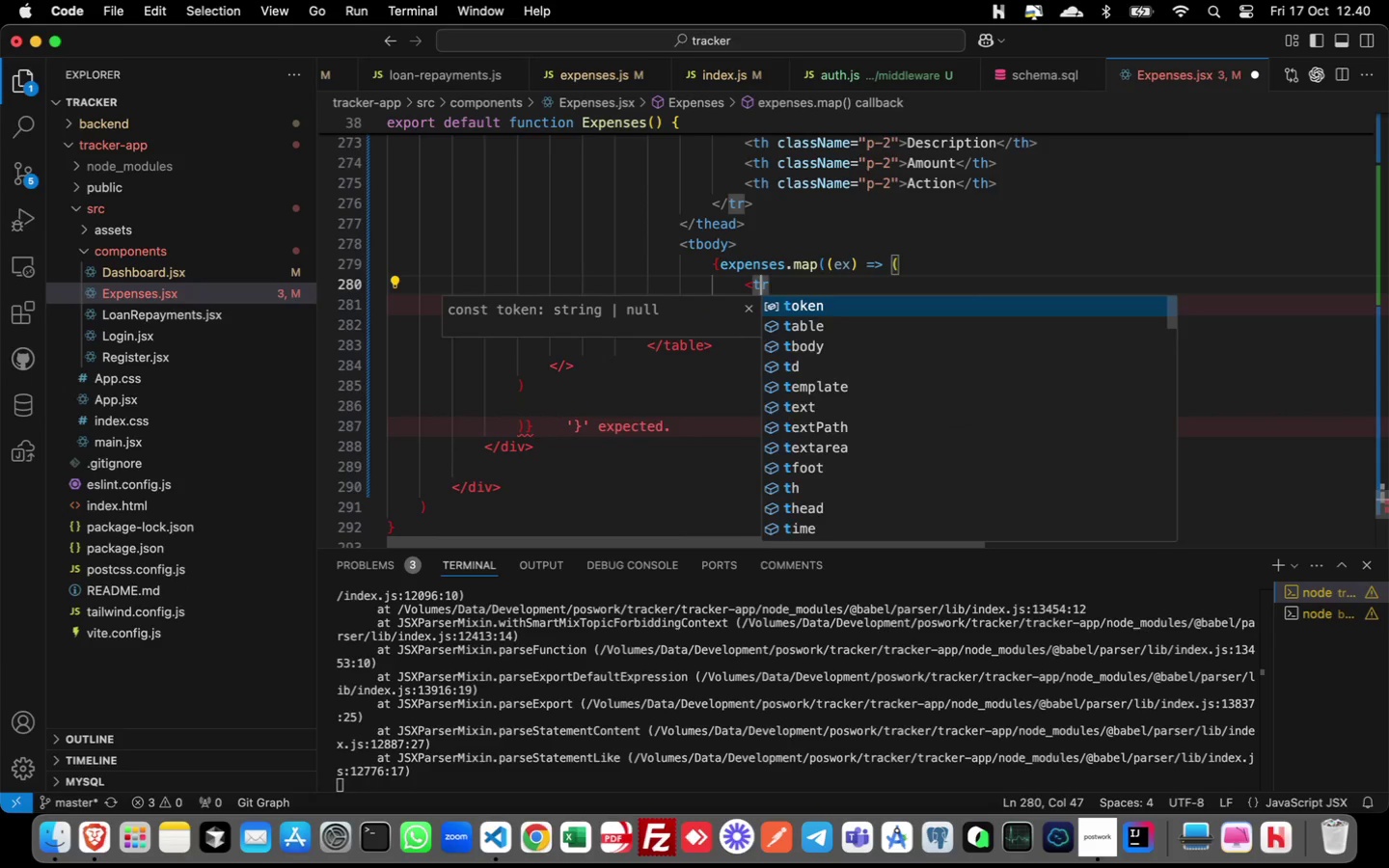 
key(ArrowRight)
 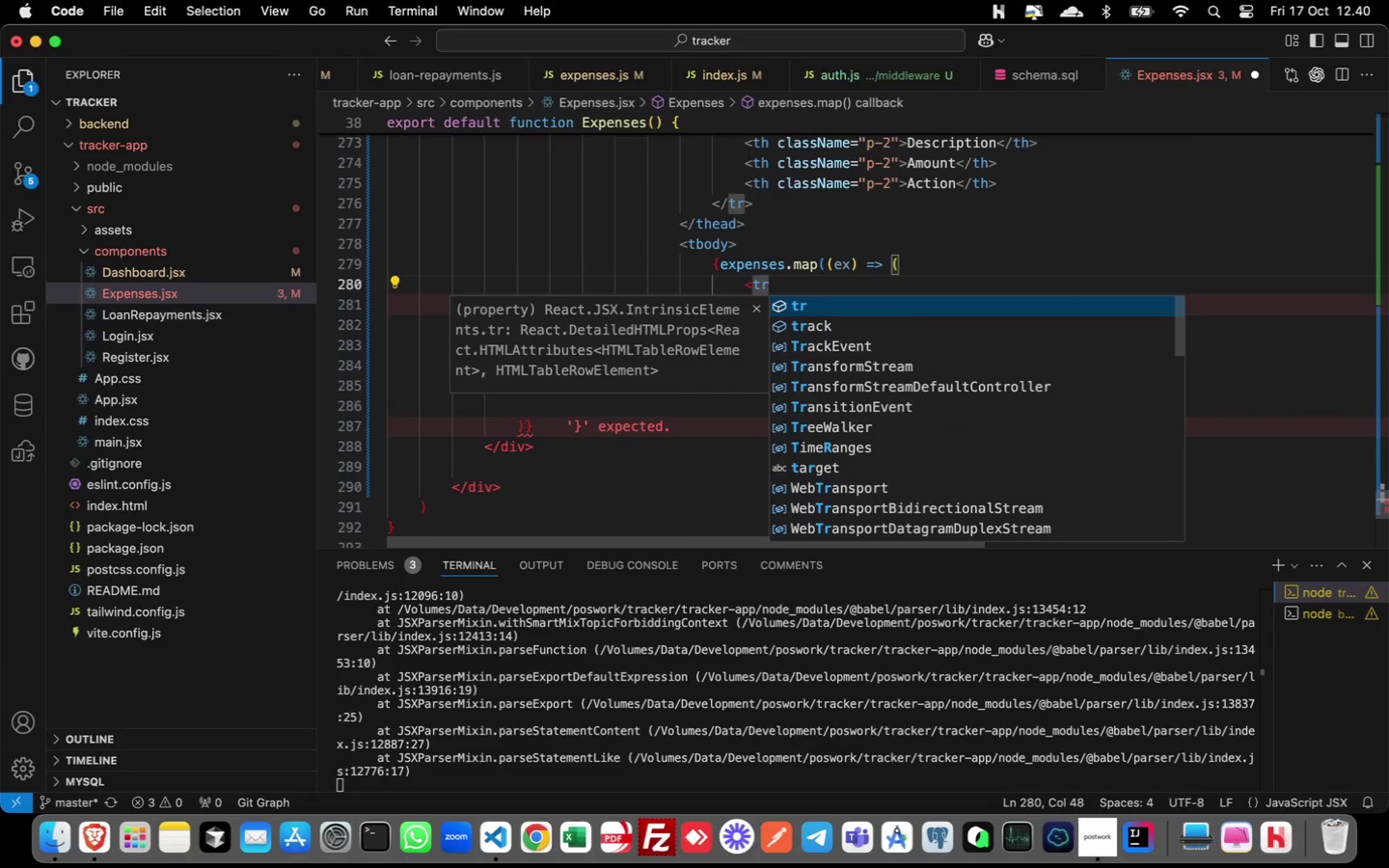 
type( ey)
 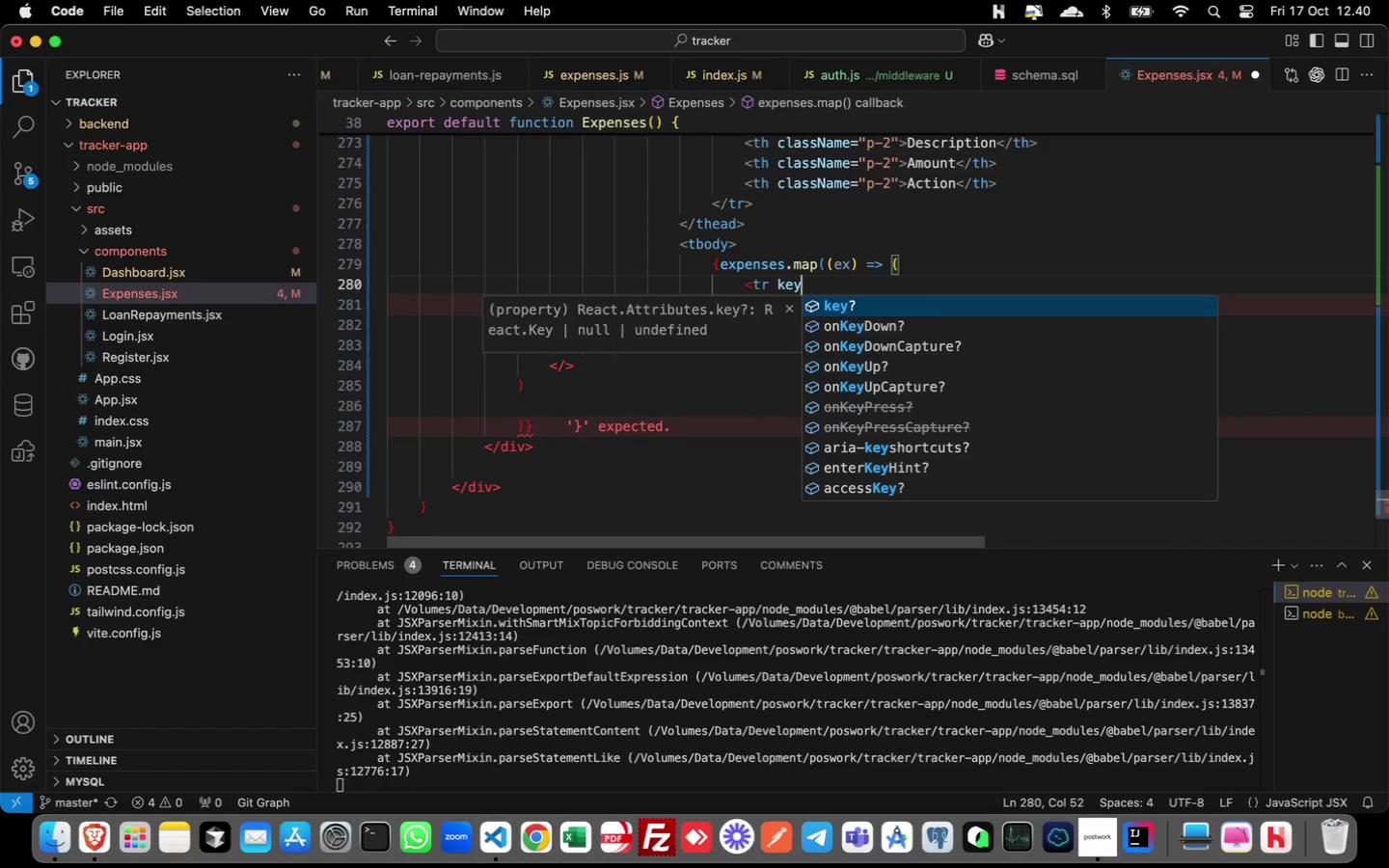 
hold_key(key=K, duration=0.33)
 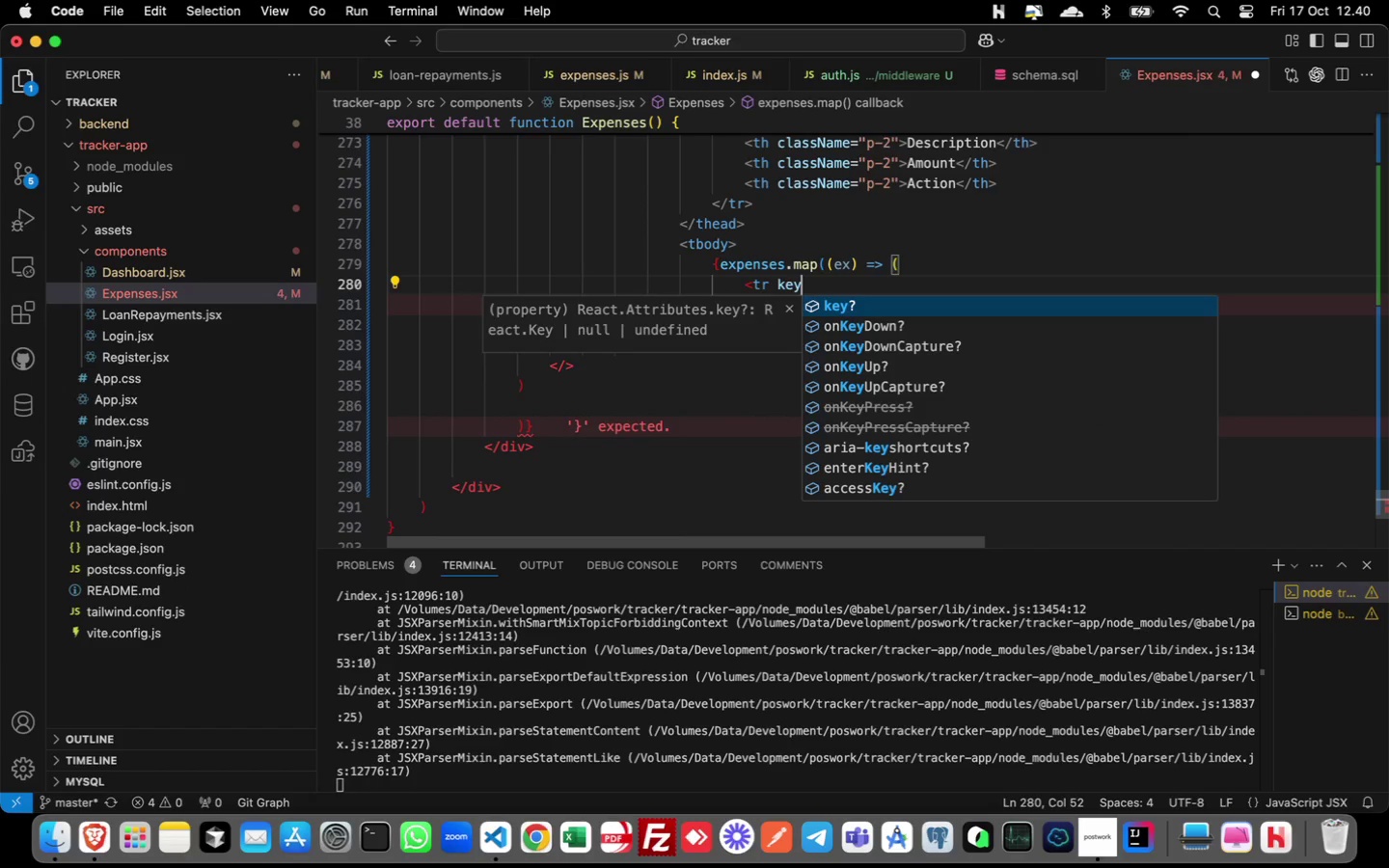 
key(Enter)
 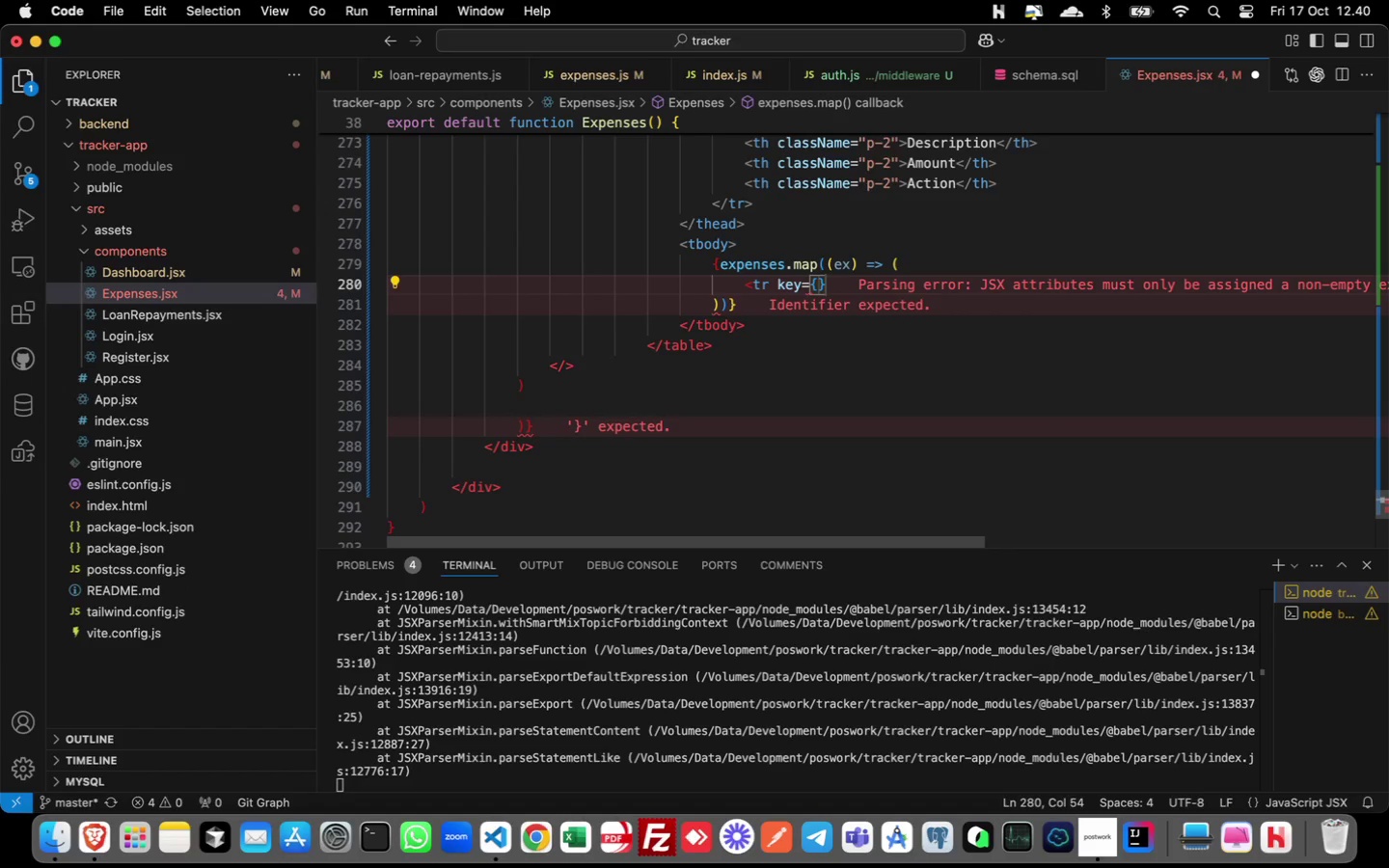 
type(ex.id)
 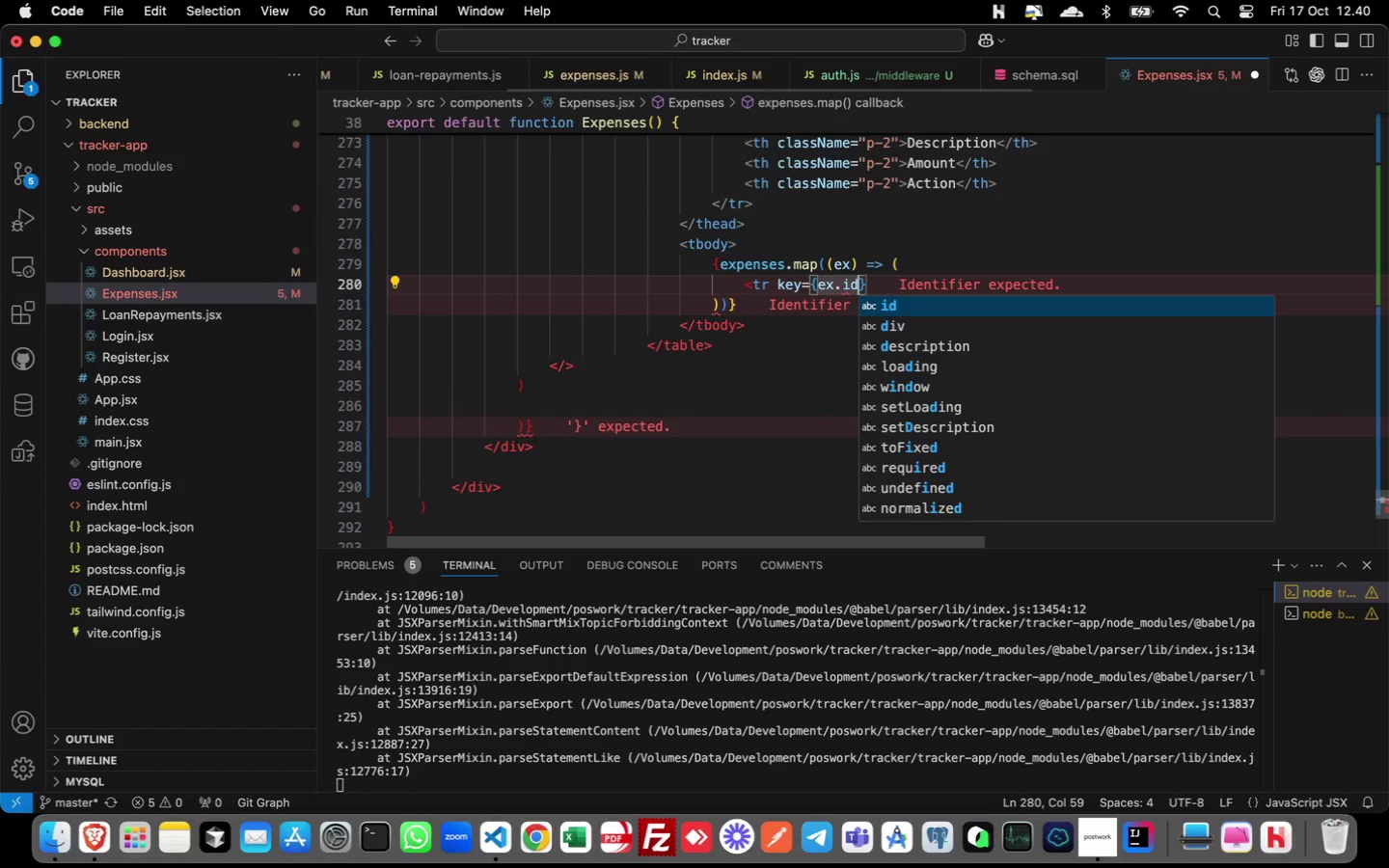 
key(ArrowRight)
 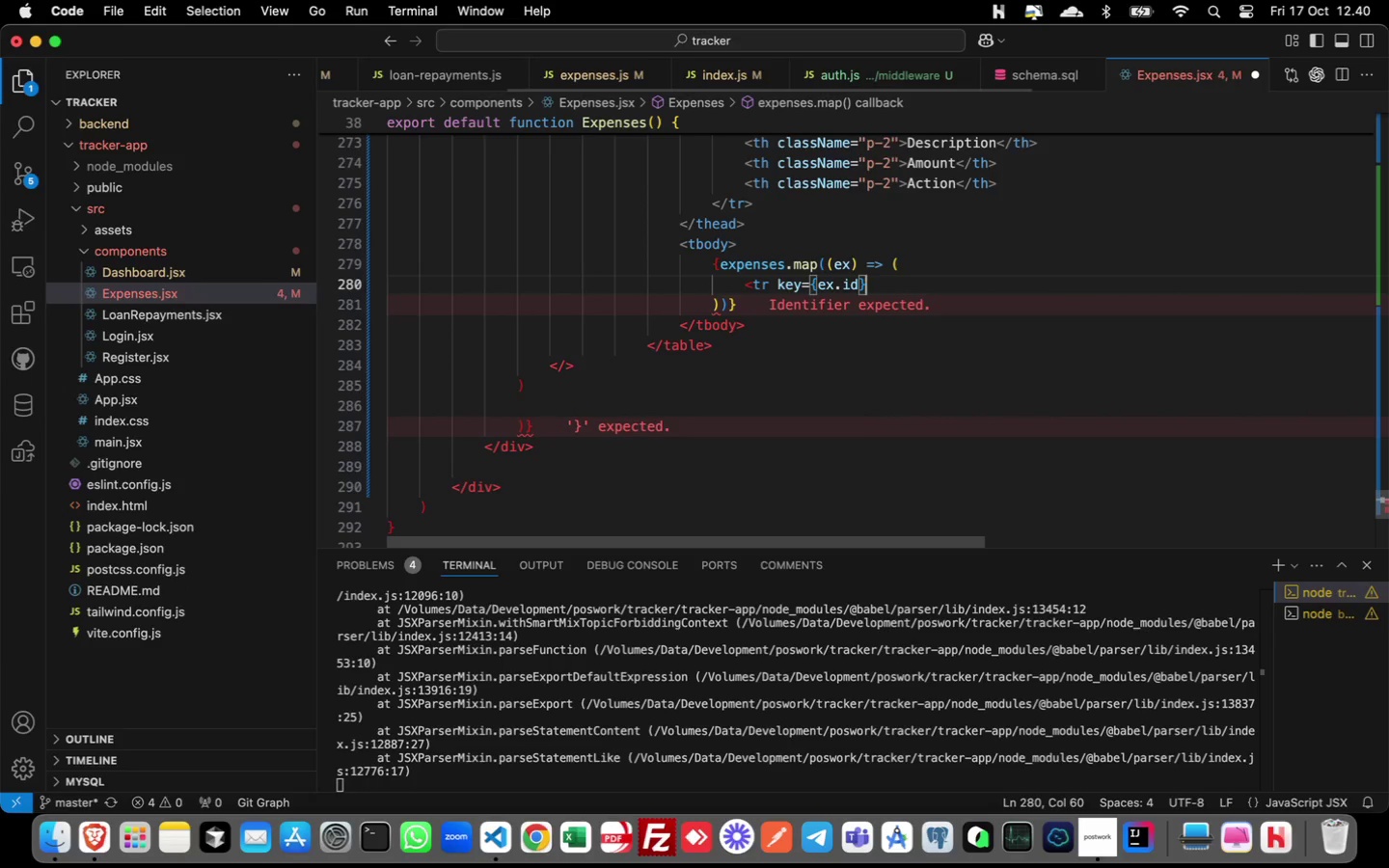 
type( class)
 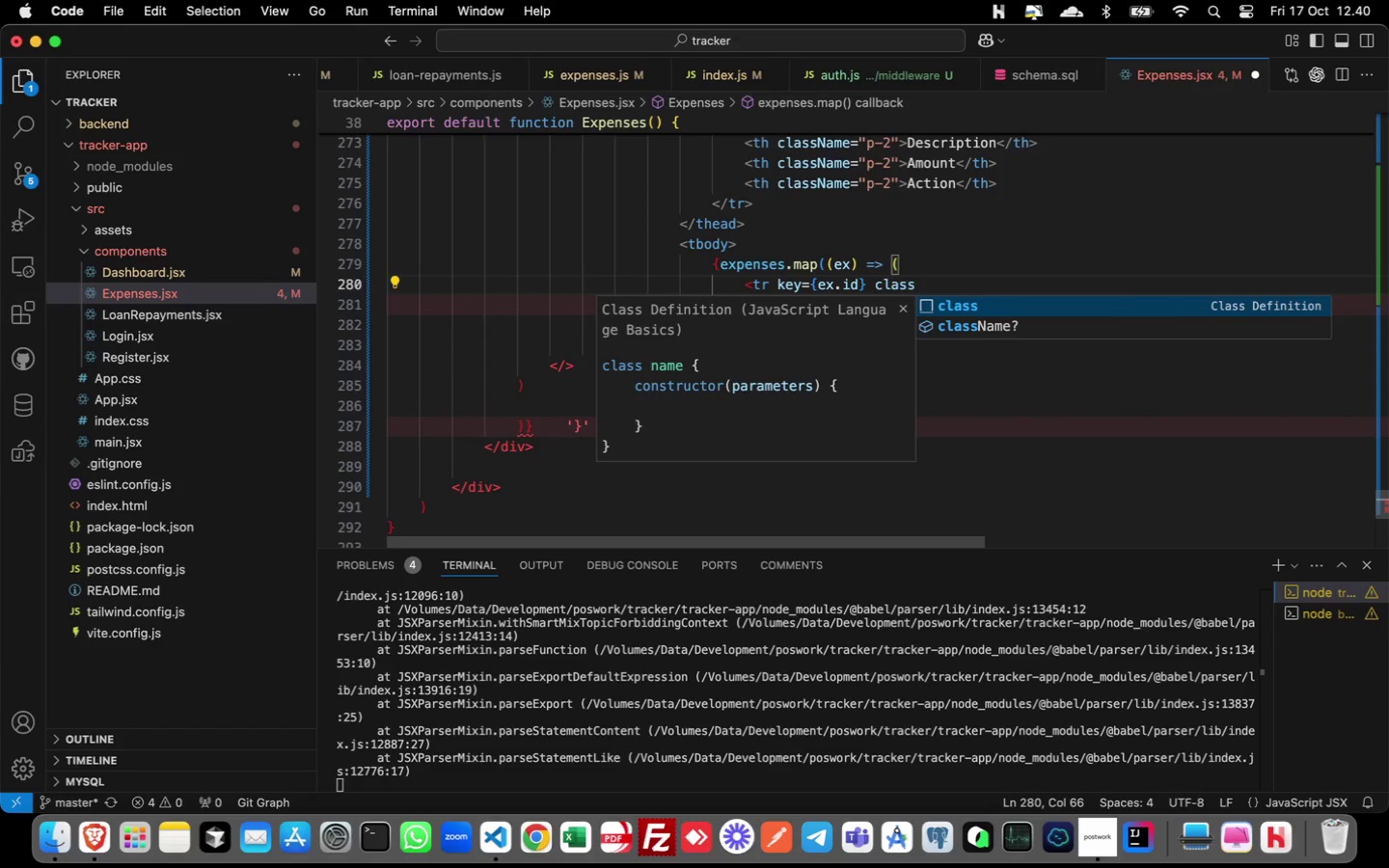 
key(ArrowDown)
 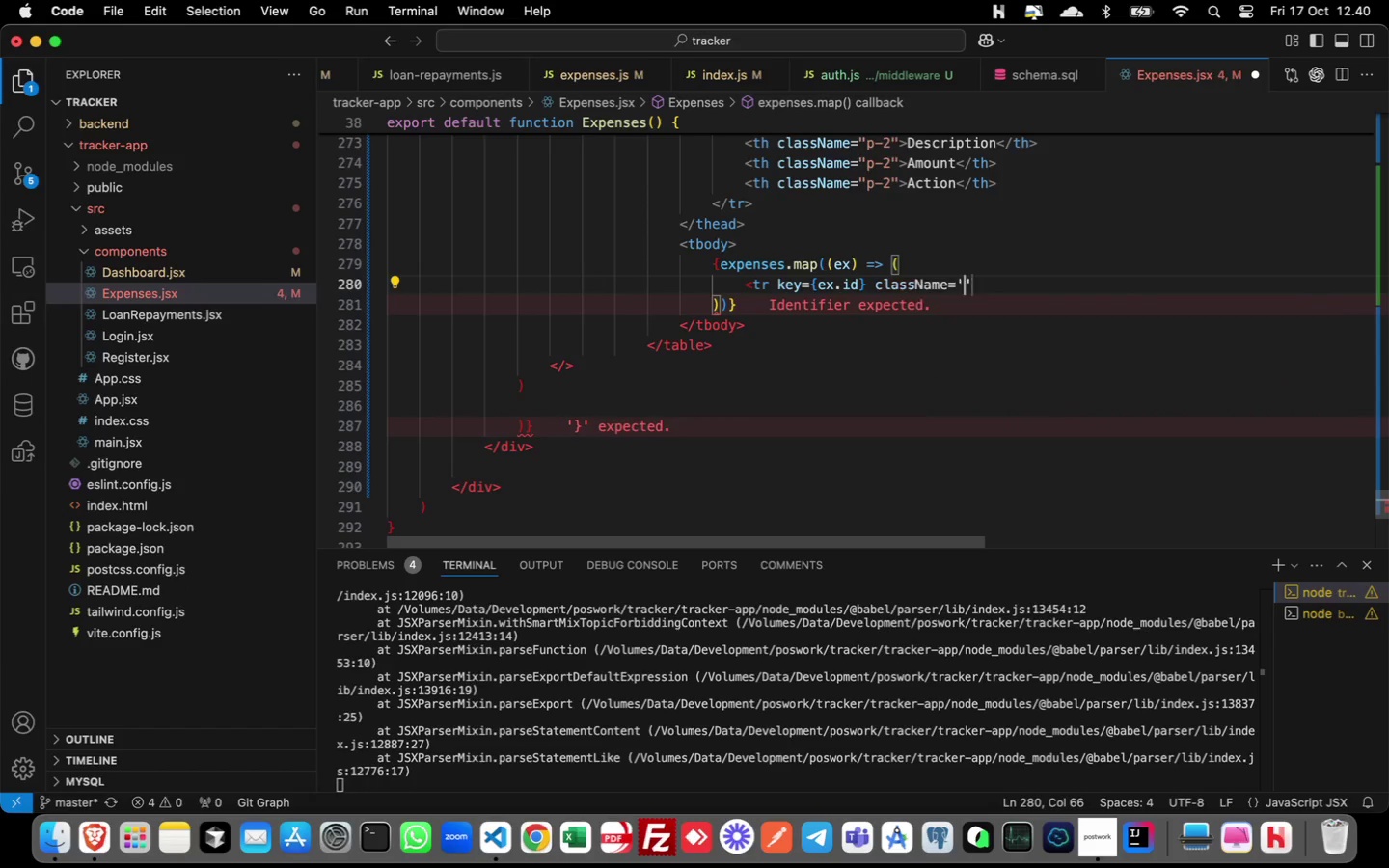 
key(Enter)
 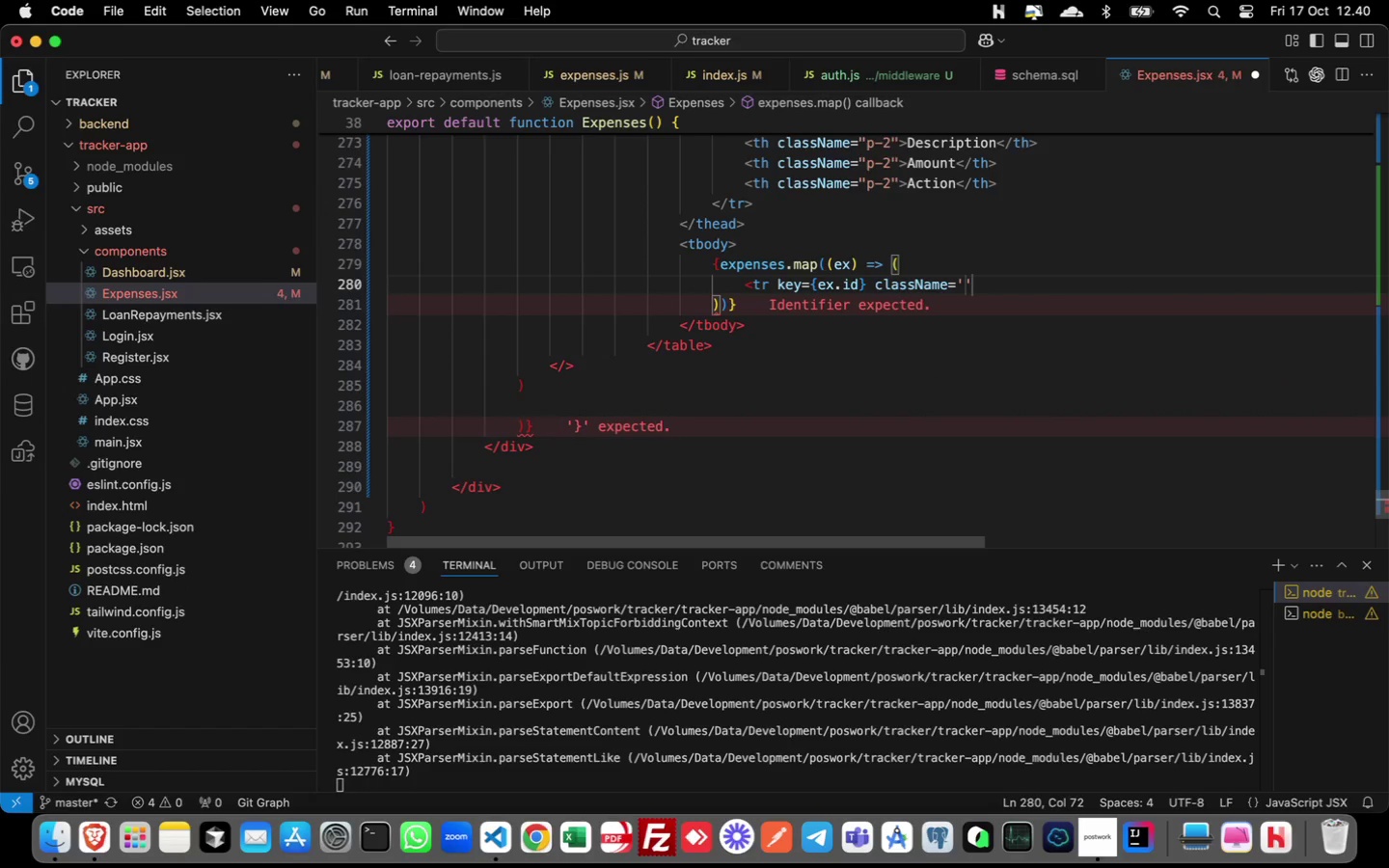 
key(ArrowLeft)
 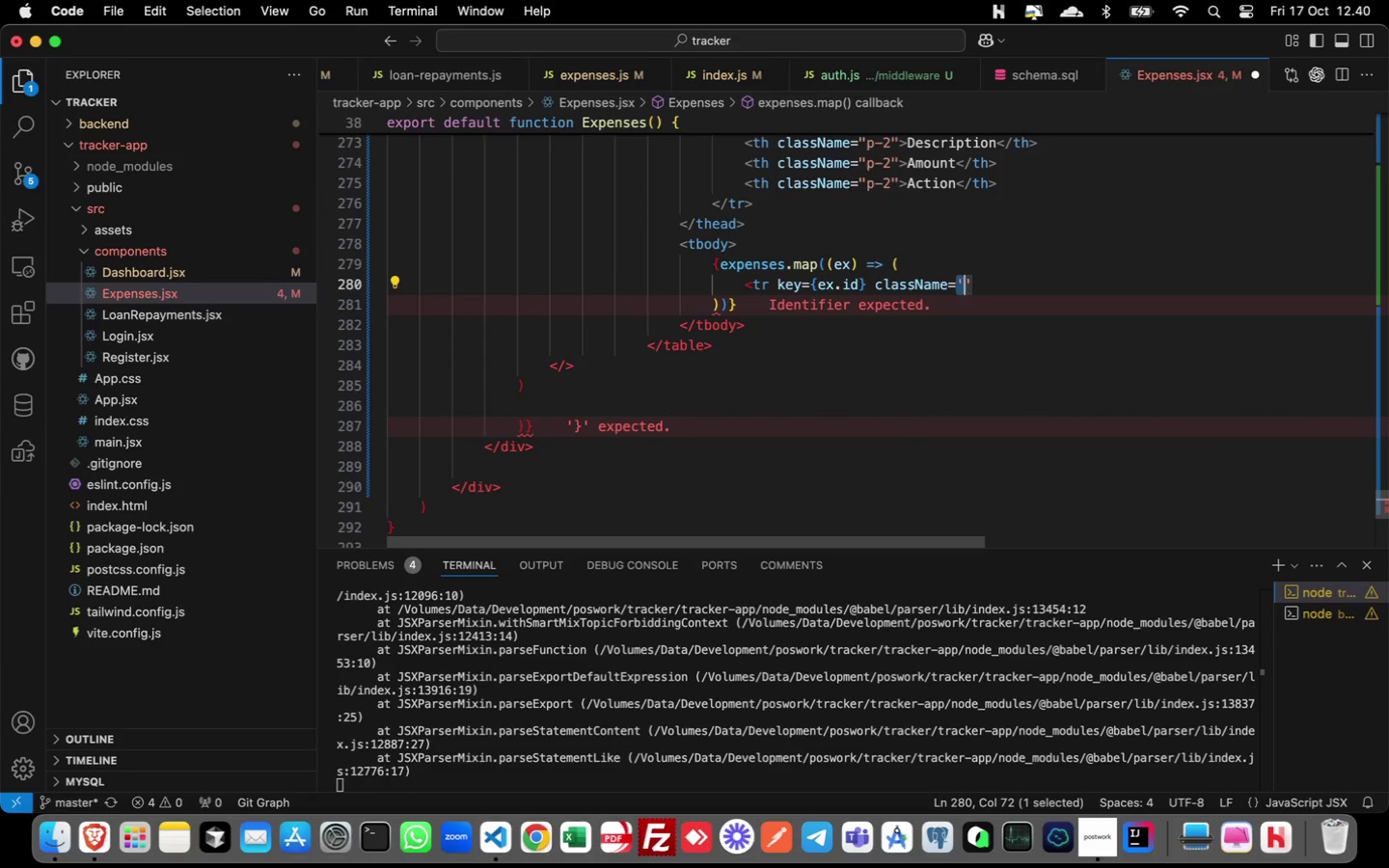 
key(Shift+ArrowRight)
 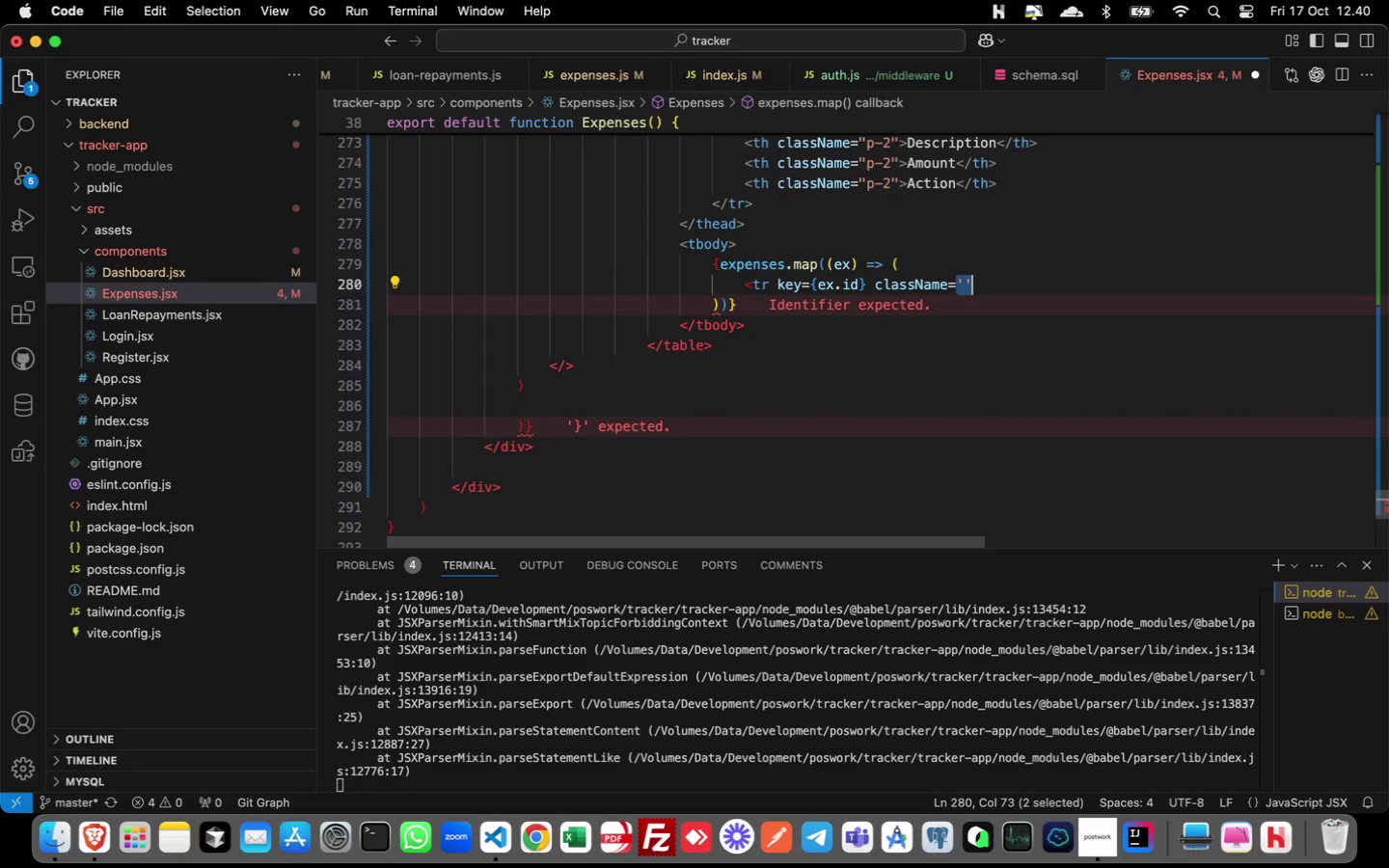 
key(Shift+ArrowRight)
 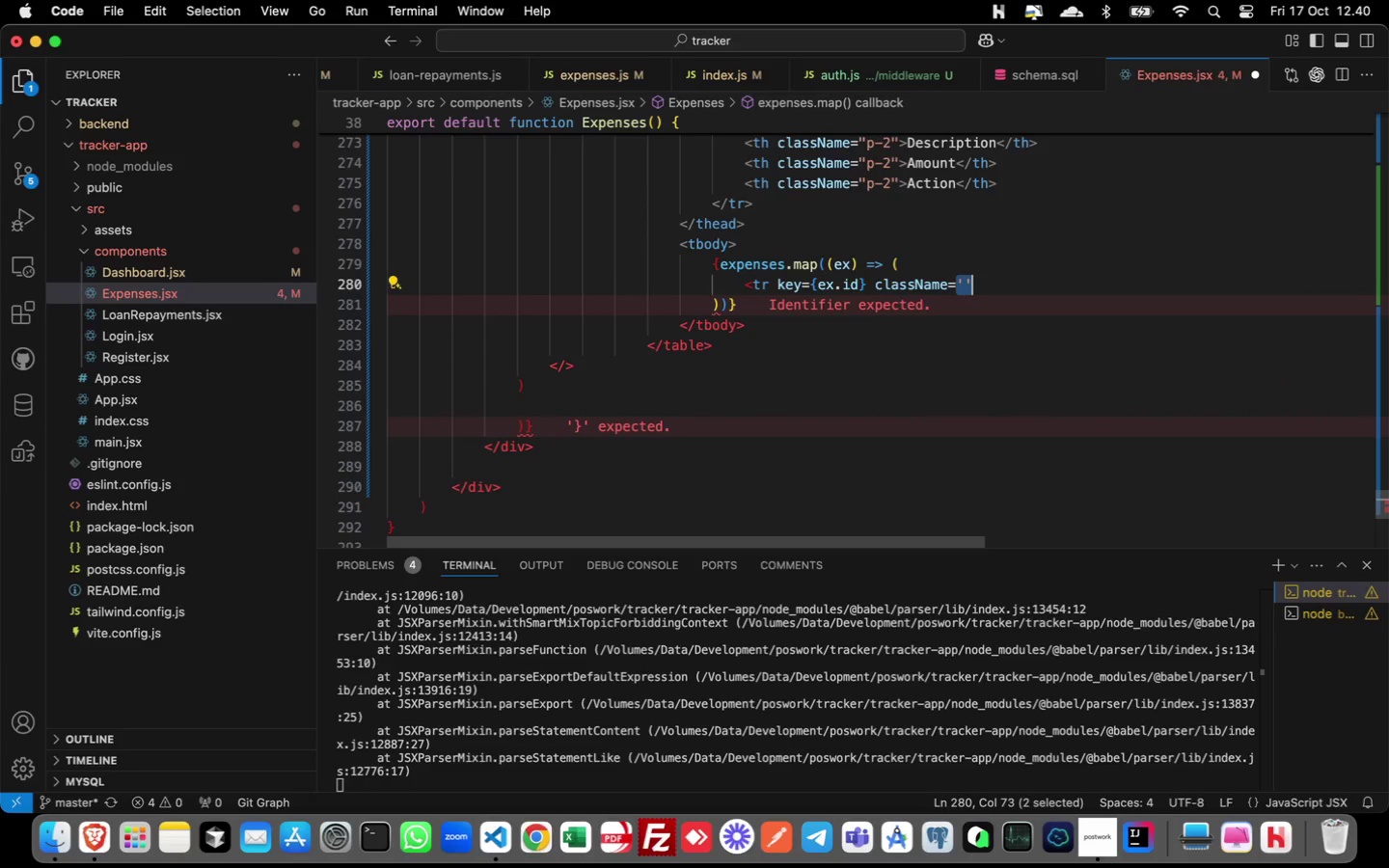 
type("border-b)
 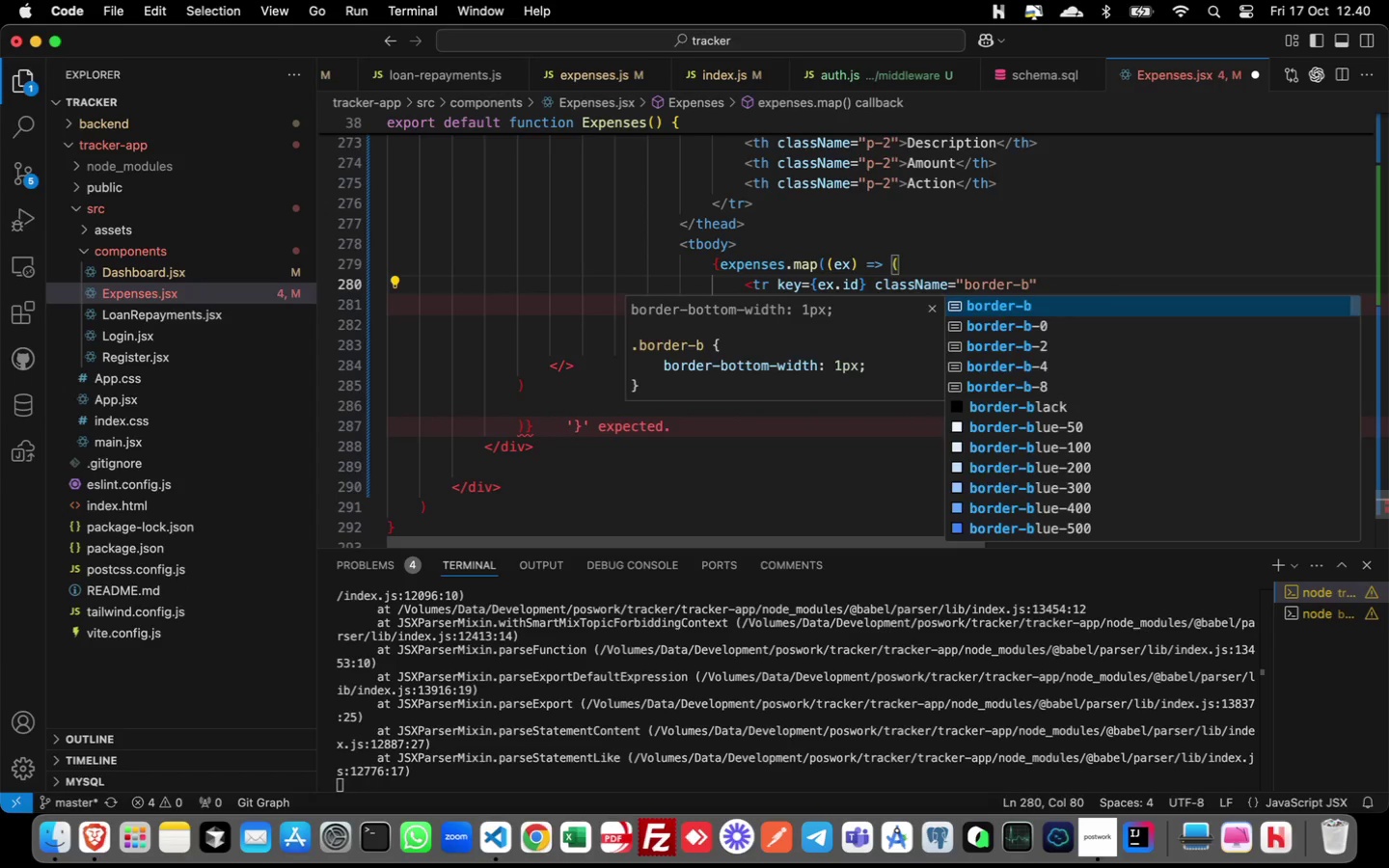 
key(Enter)
 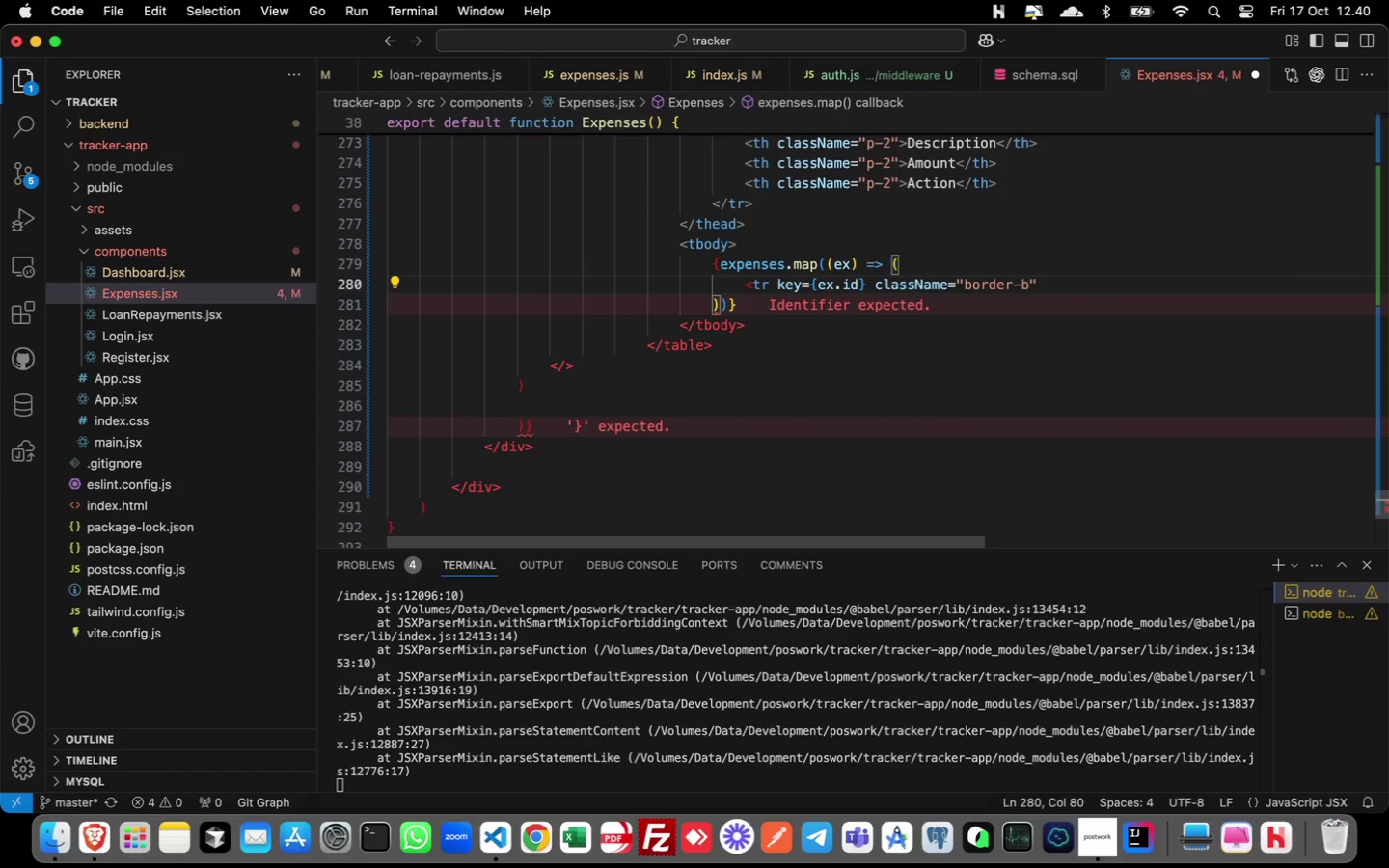 
key(ArrowRight)
 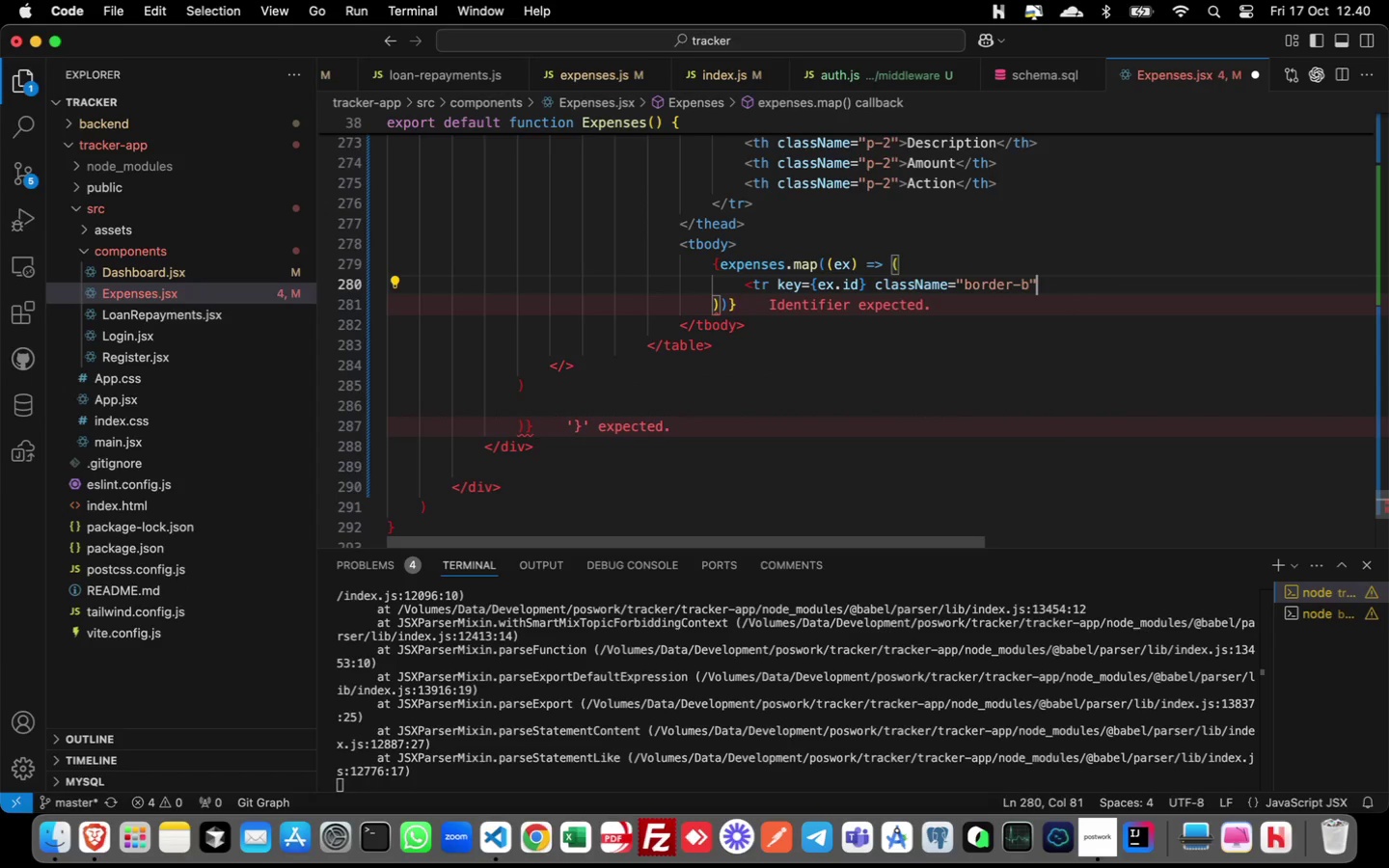 
key(Shift+Period)
 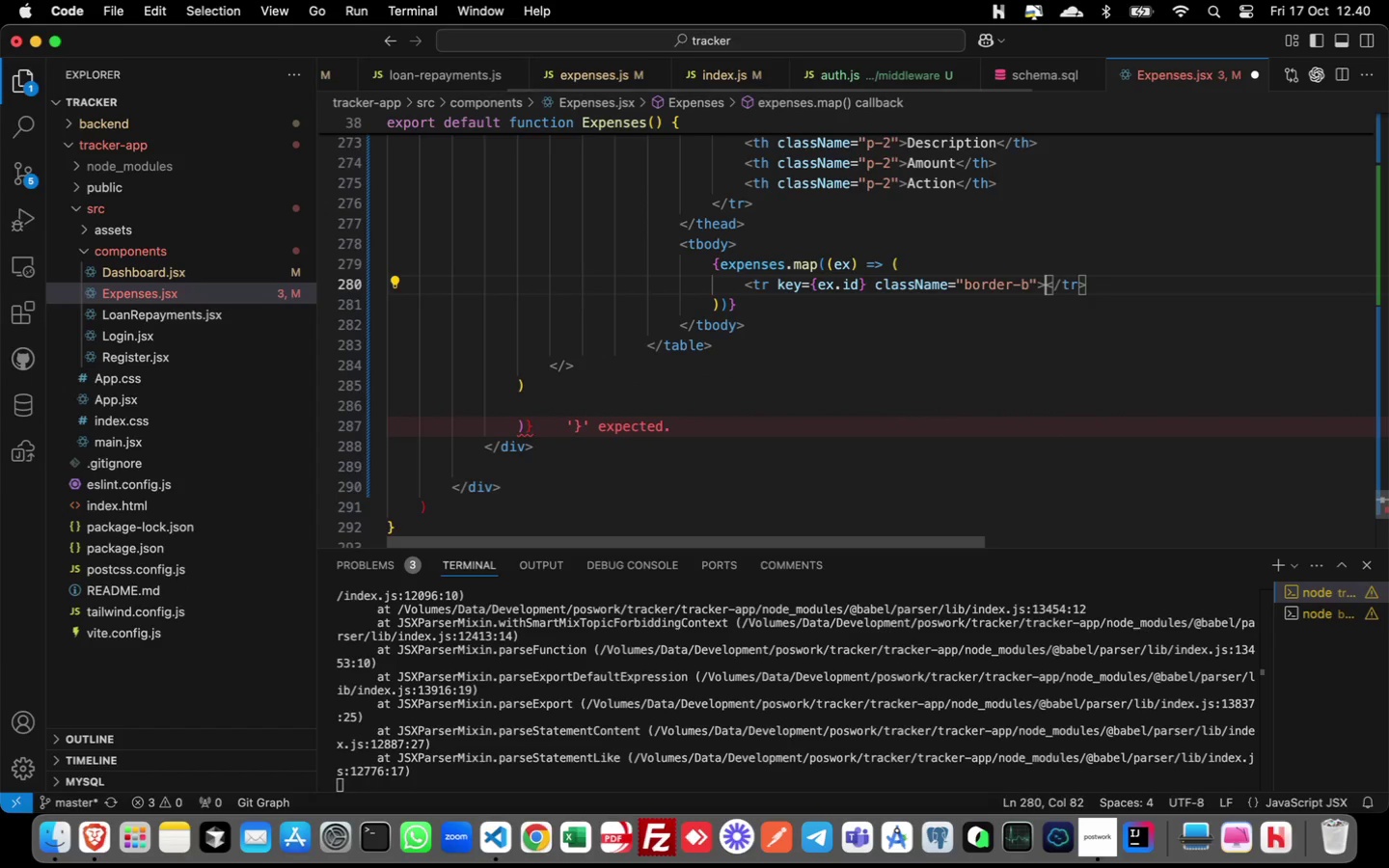 
key(Enter)
 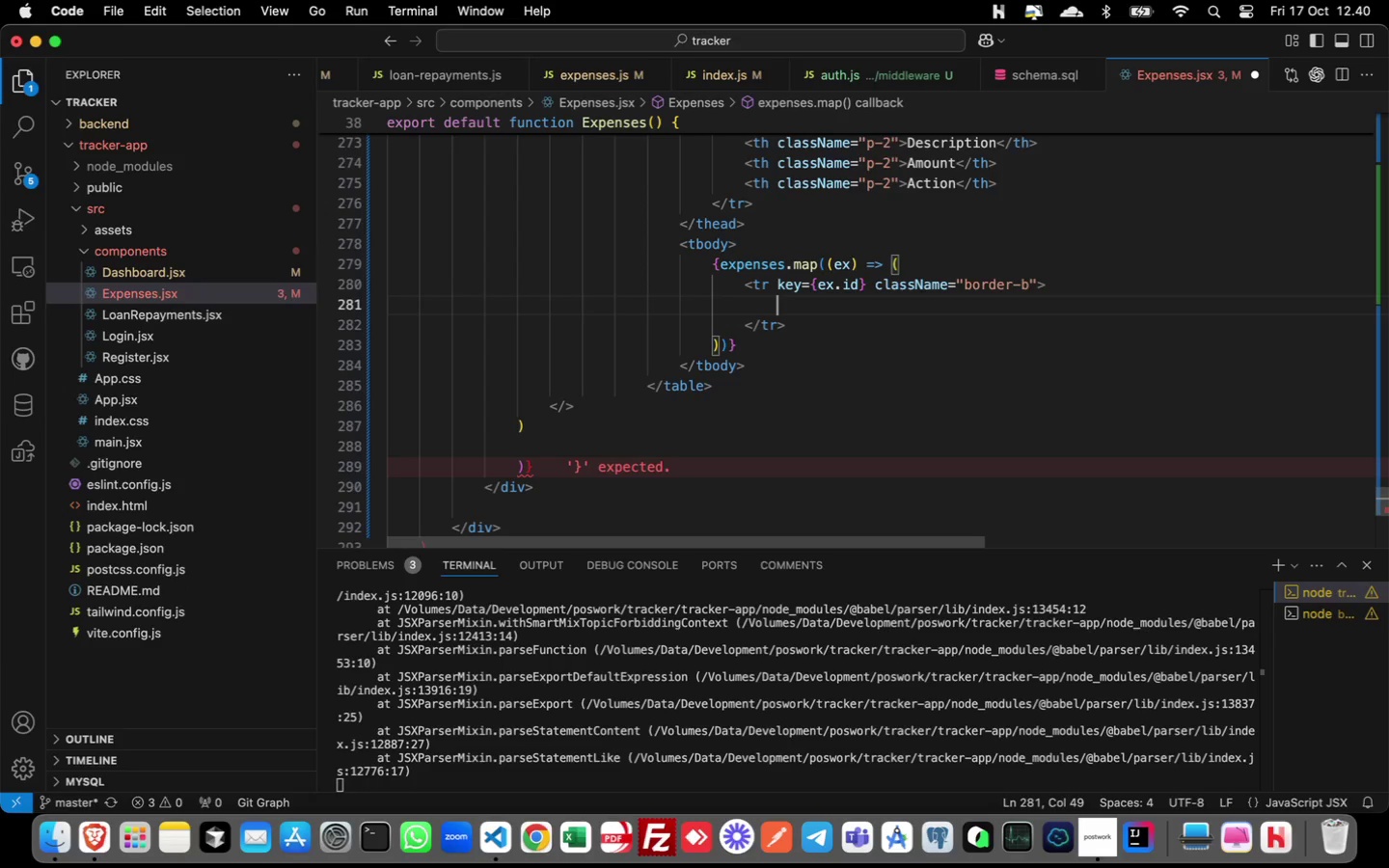 
type(td)
 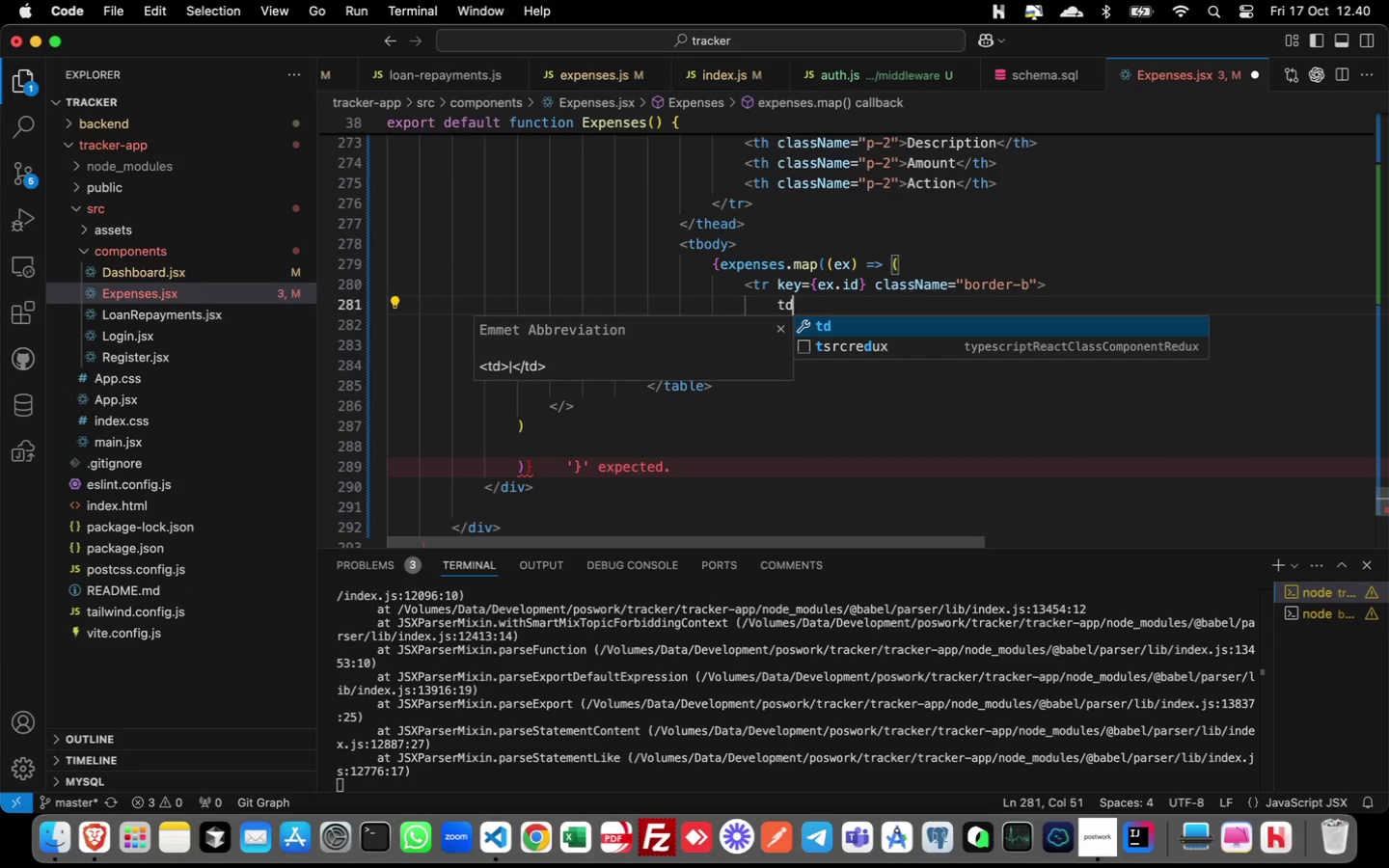 
key(Enter)
 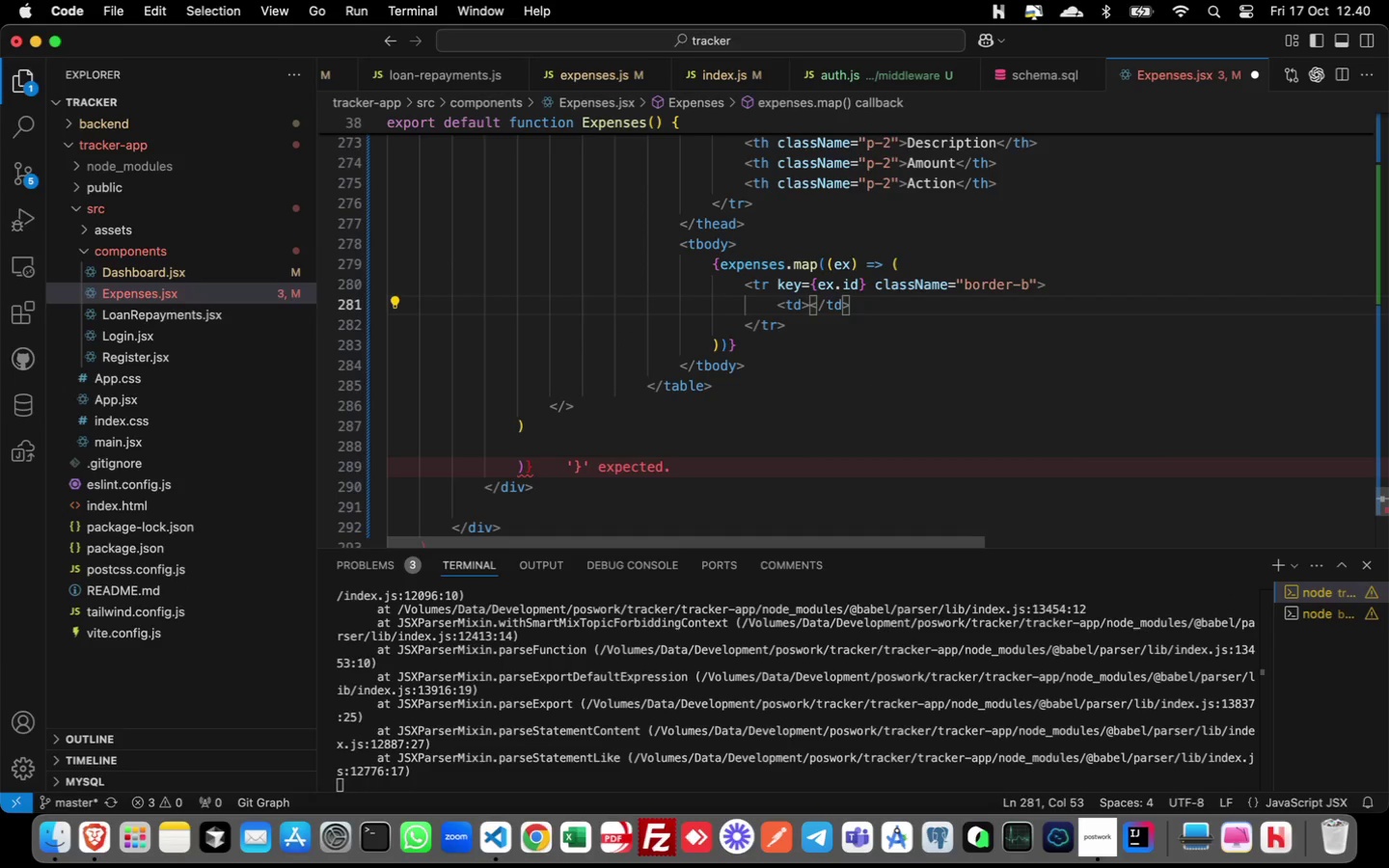 
key(ArrowLeft)
 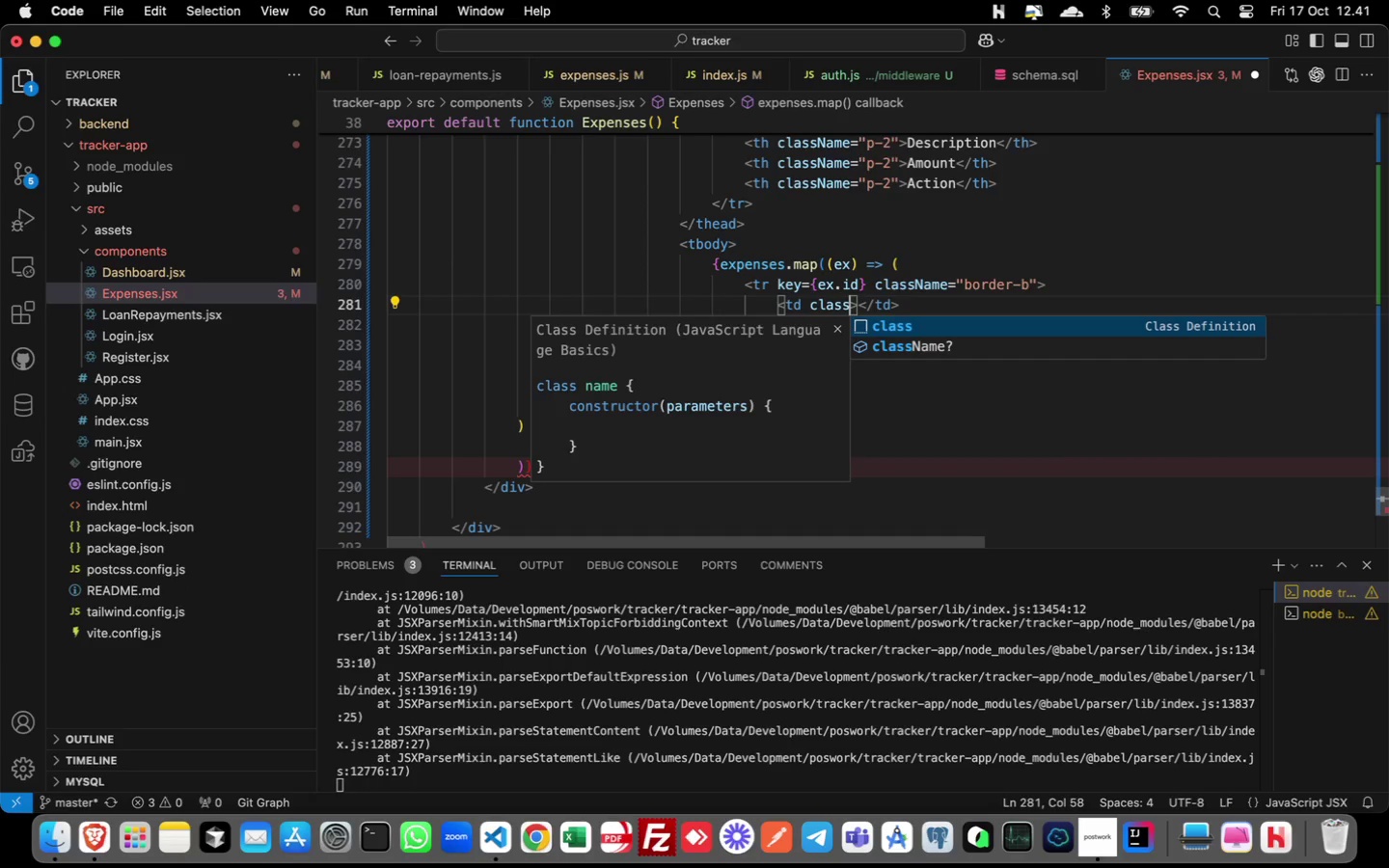 
type( class)
 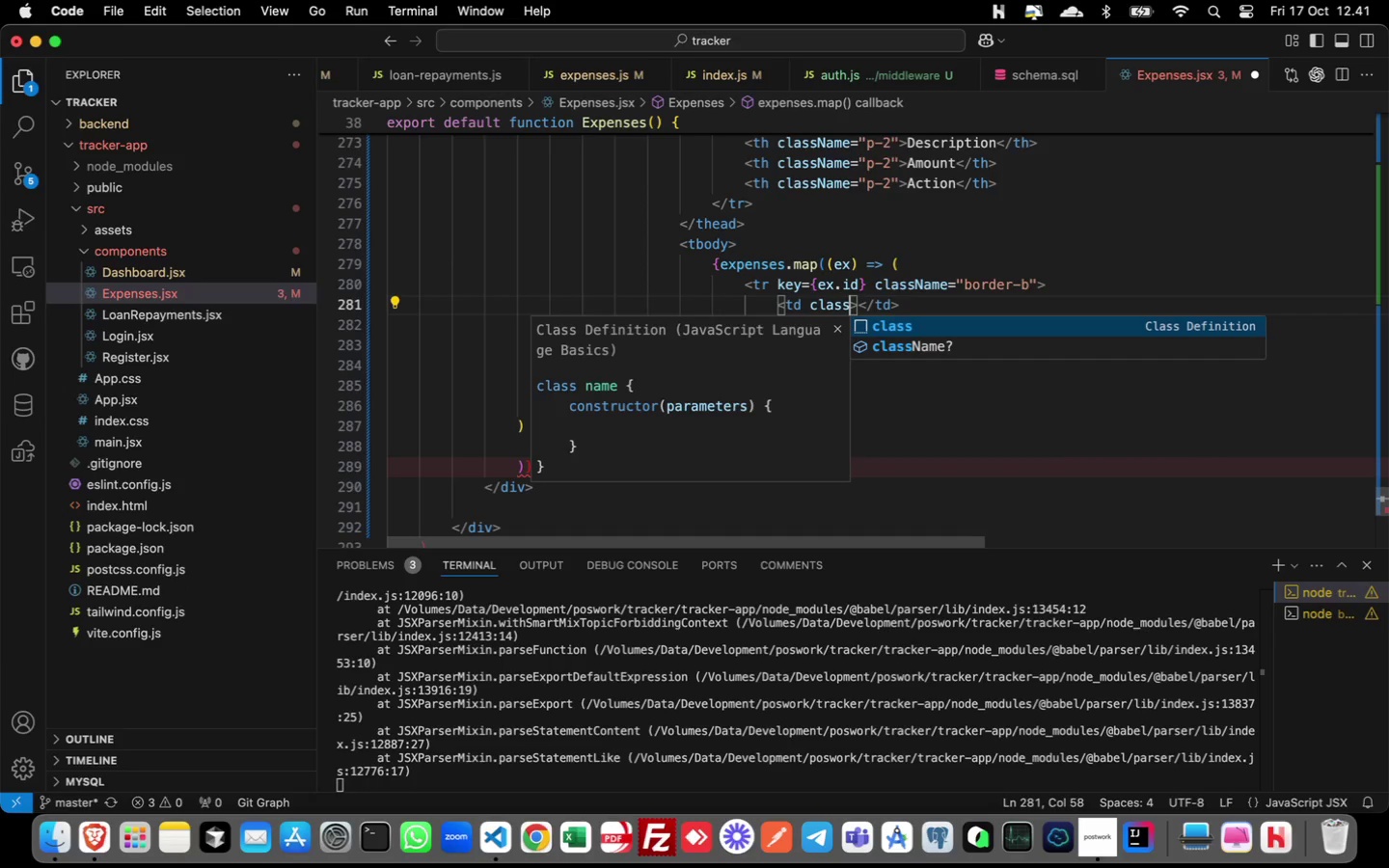 
key(ArrowDown)
 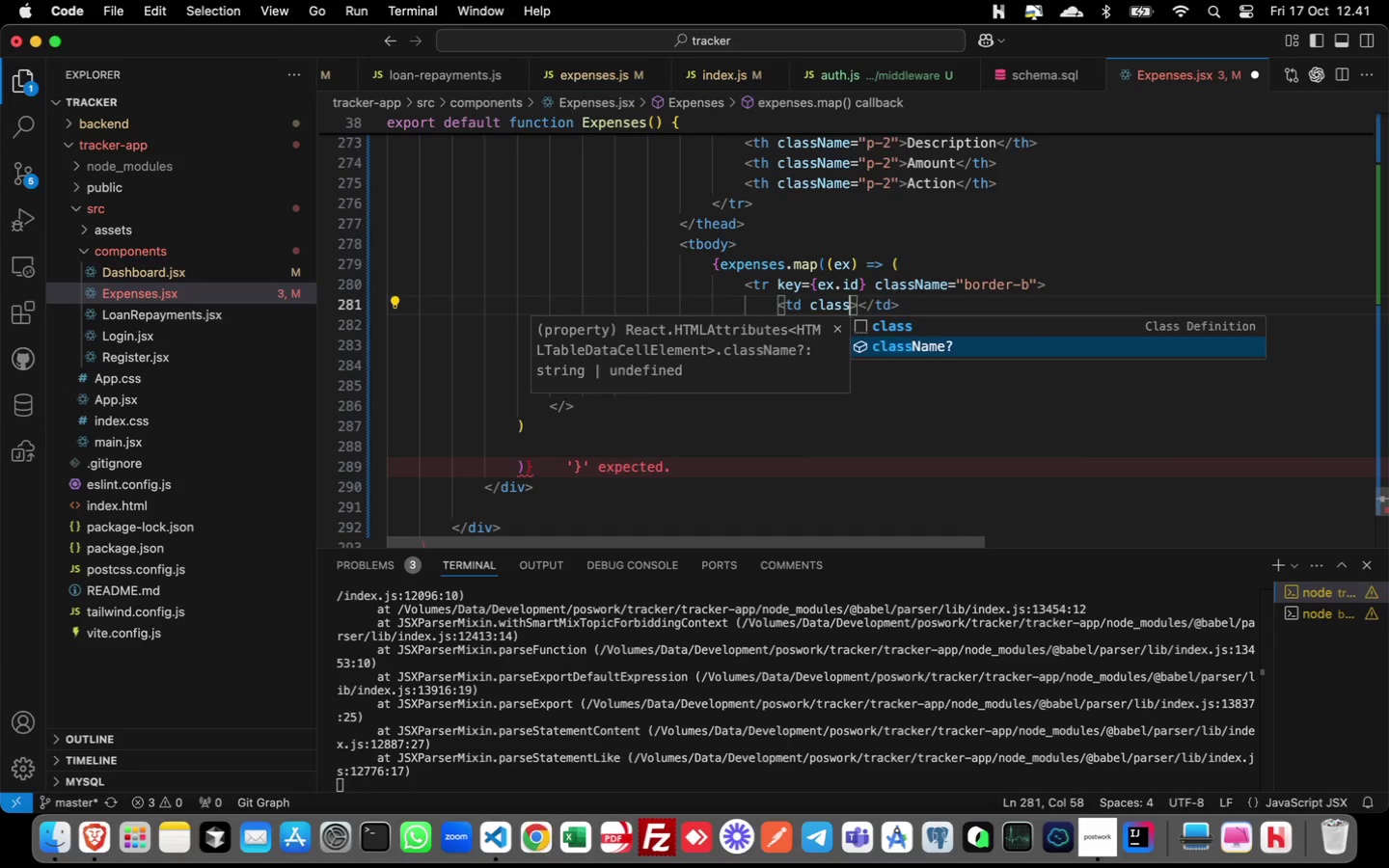 
key(Enter)
 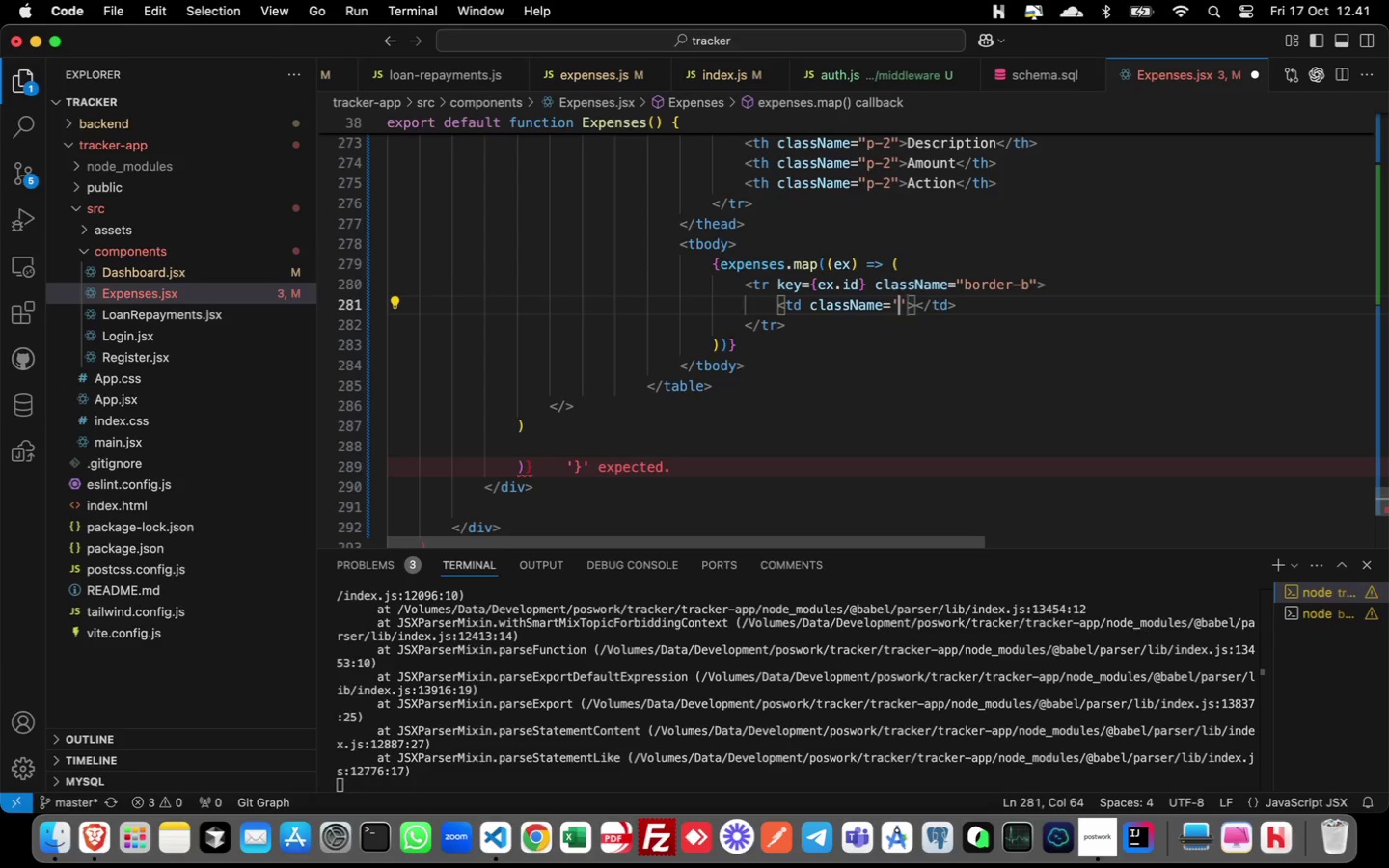 
key(ArrowLeft)
 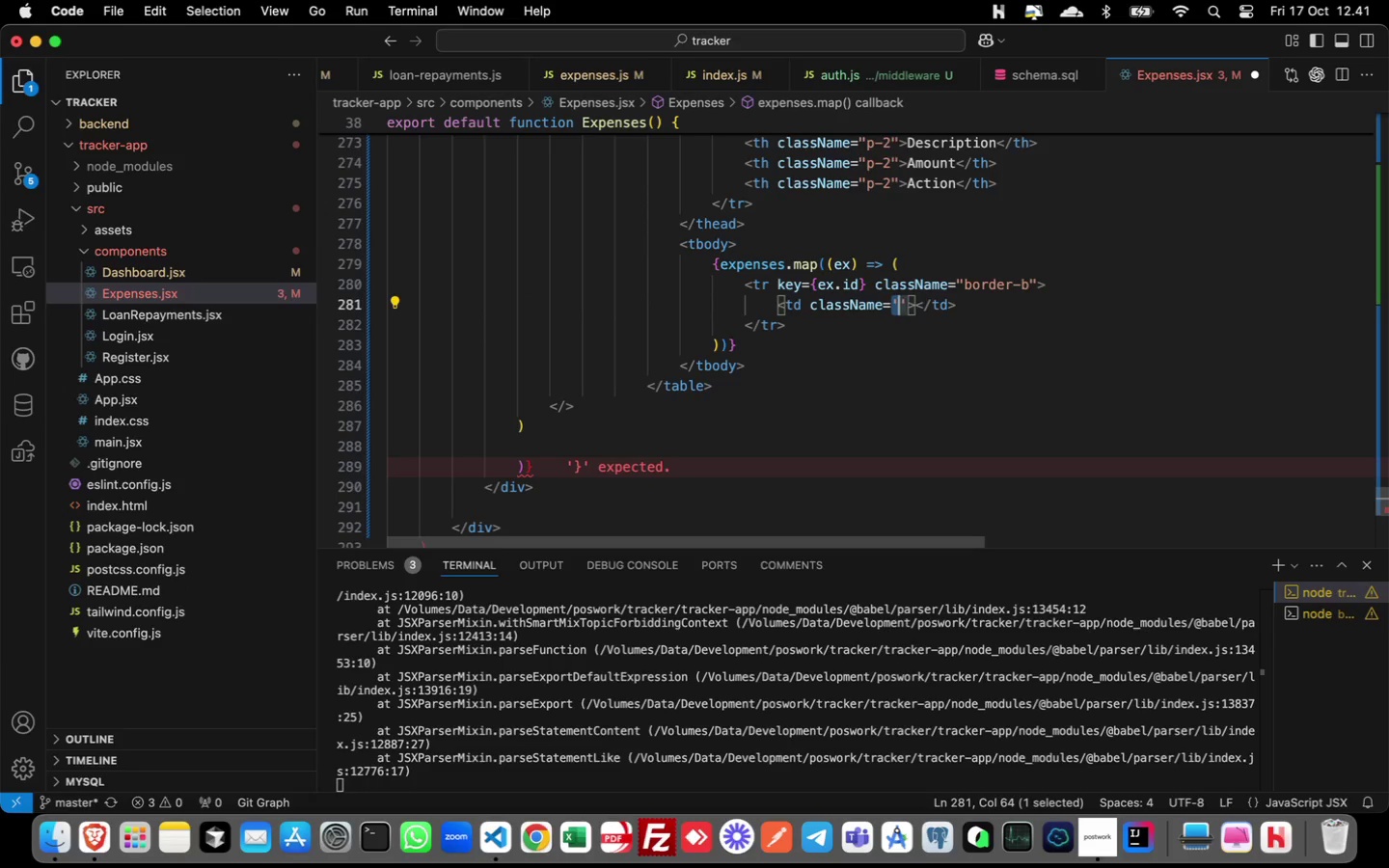 
key(Shift+ArrowRight)
 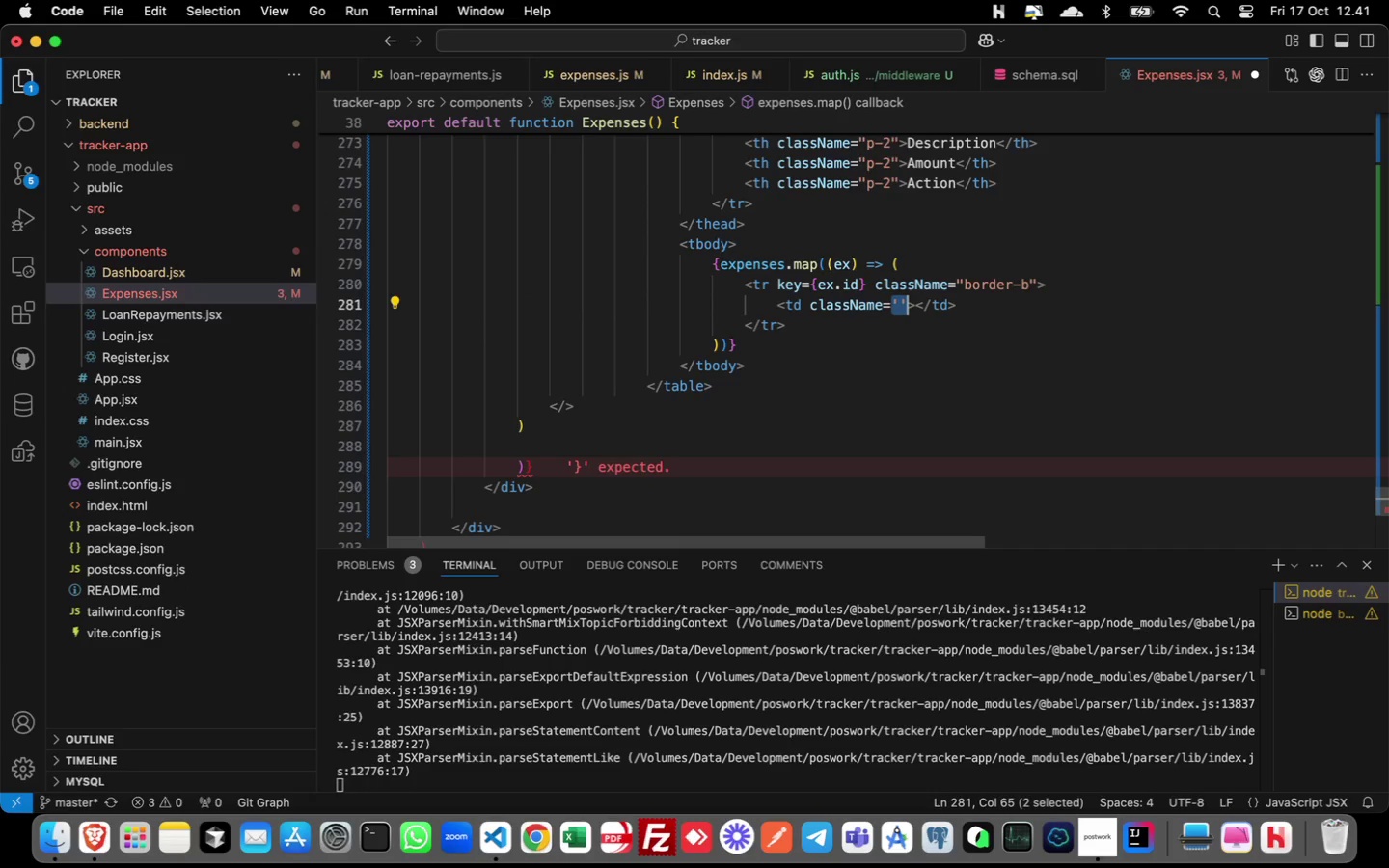 
key(Shift+ArrowRight)
 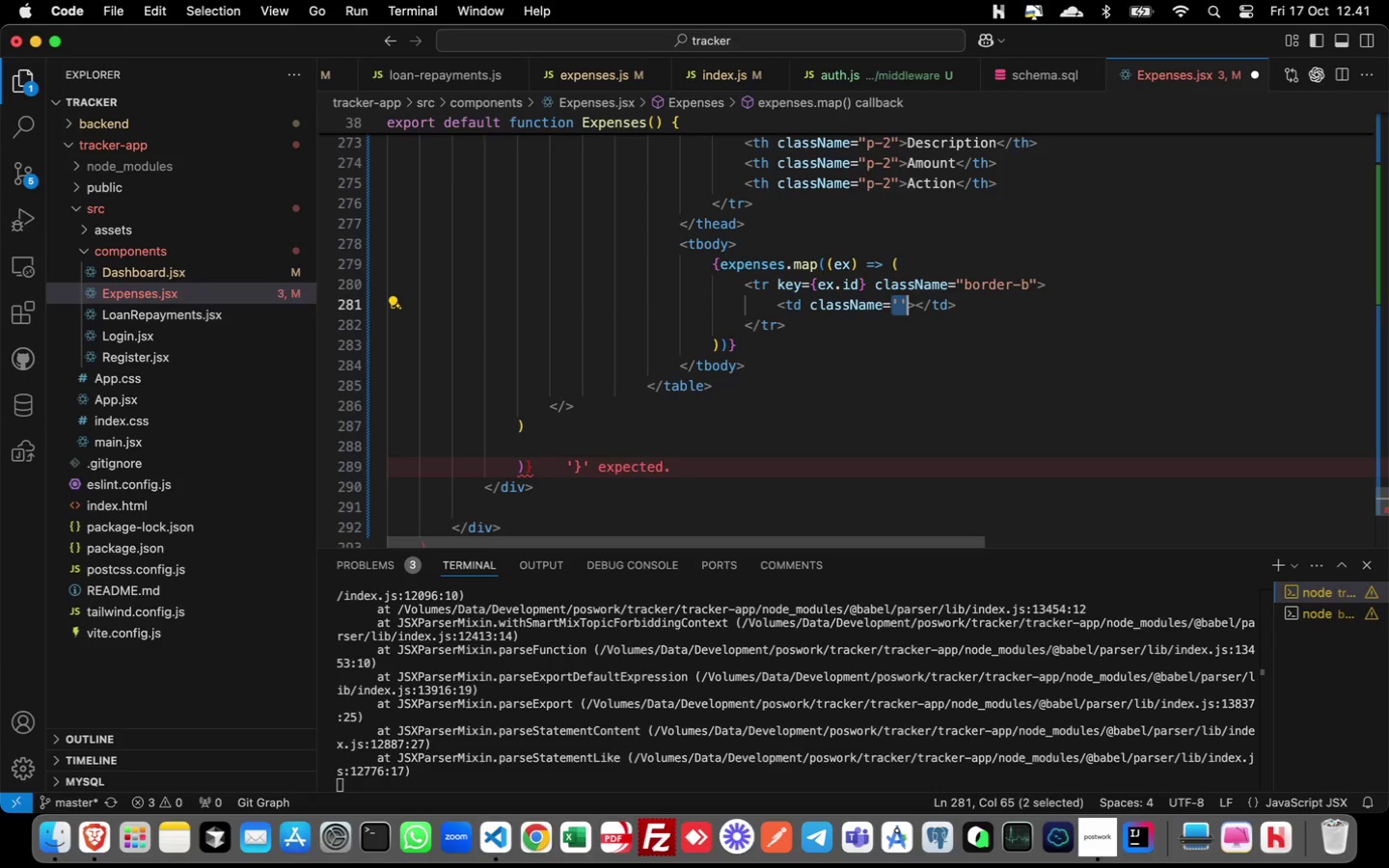 
key(Shift+Quote)
 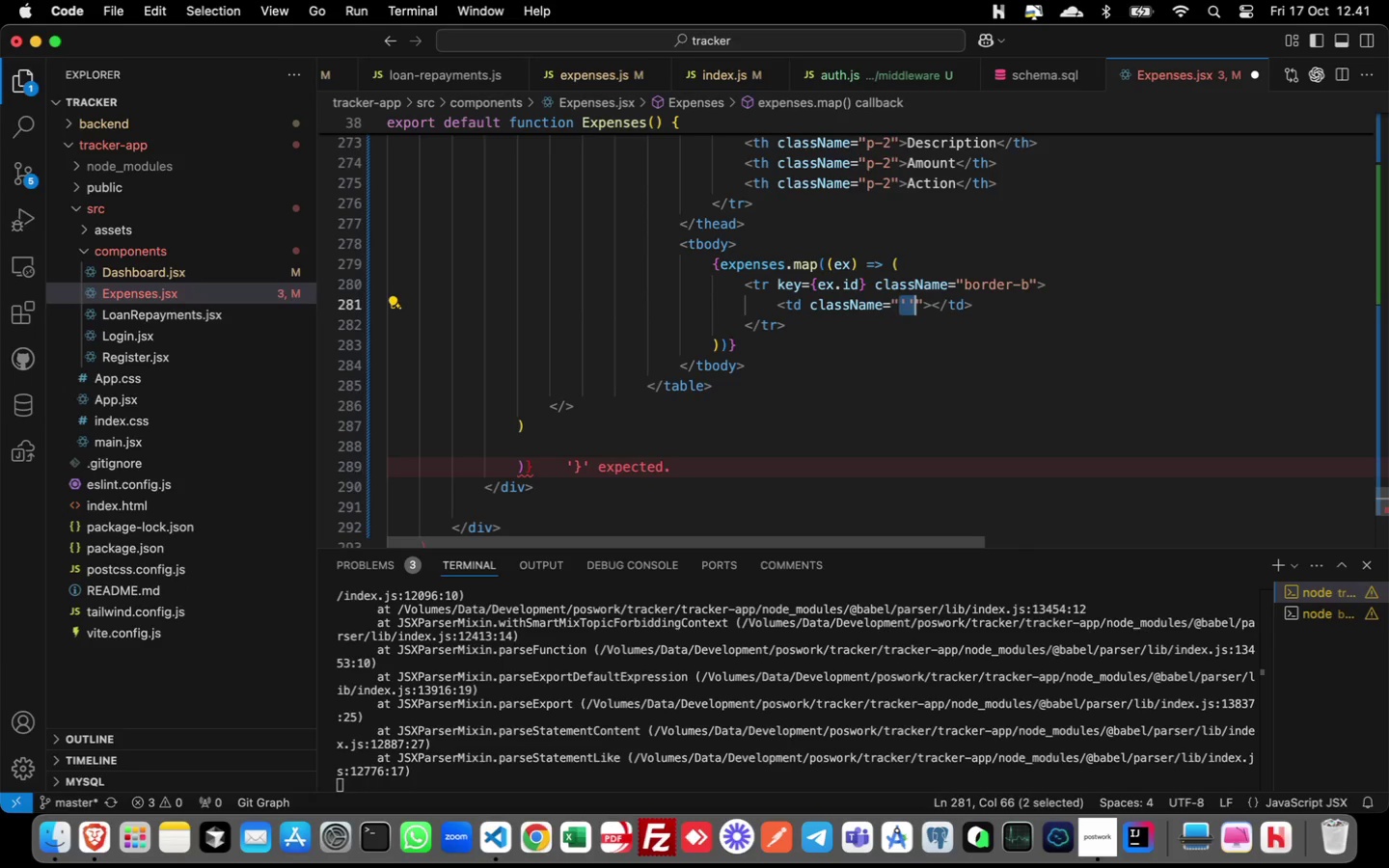 
key(P)
 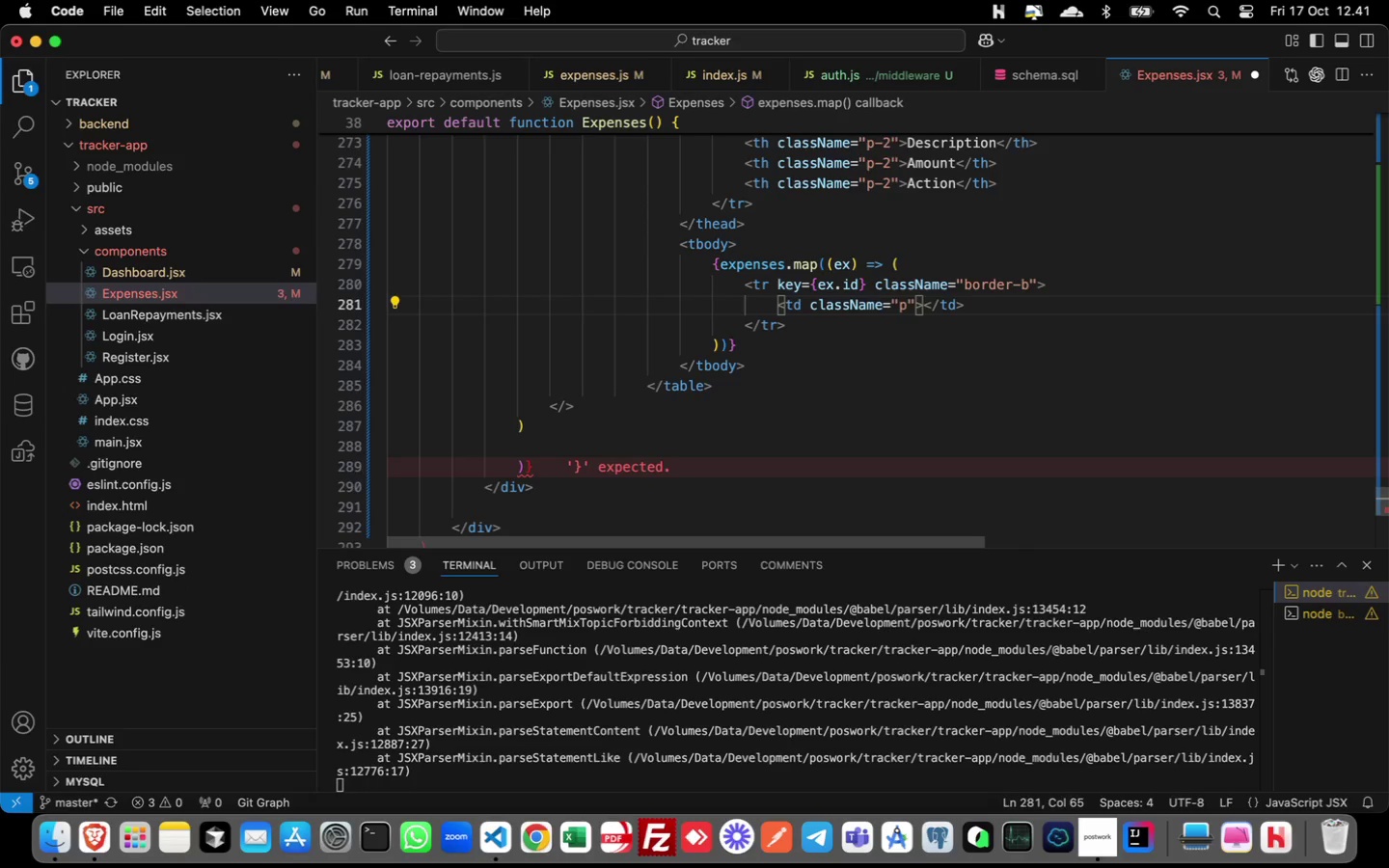 
key(Minus)
 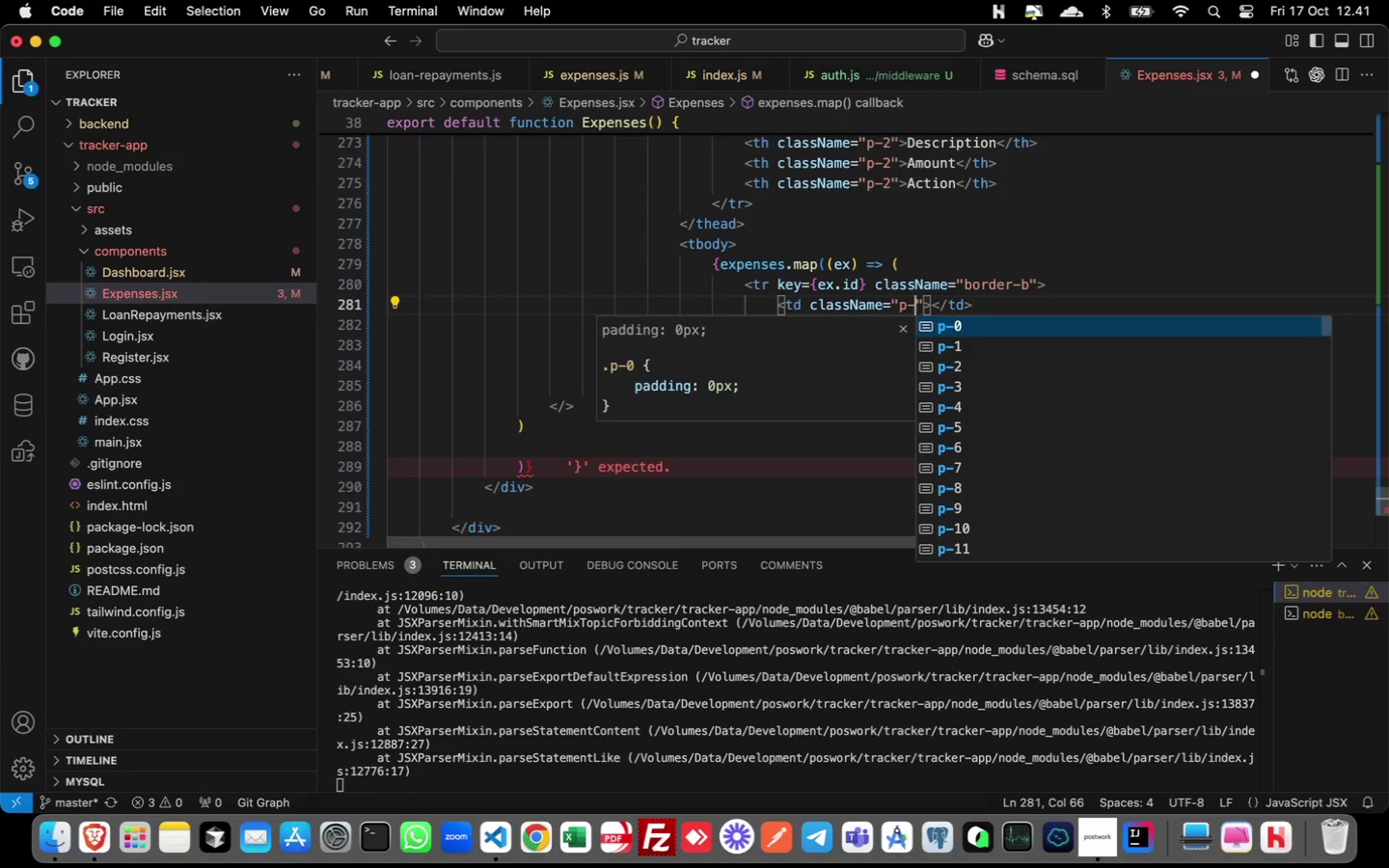 
key(2)
 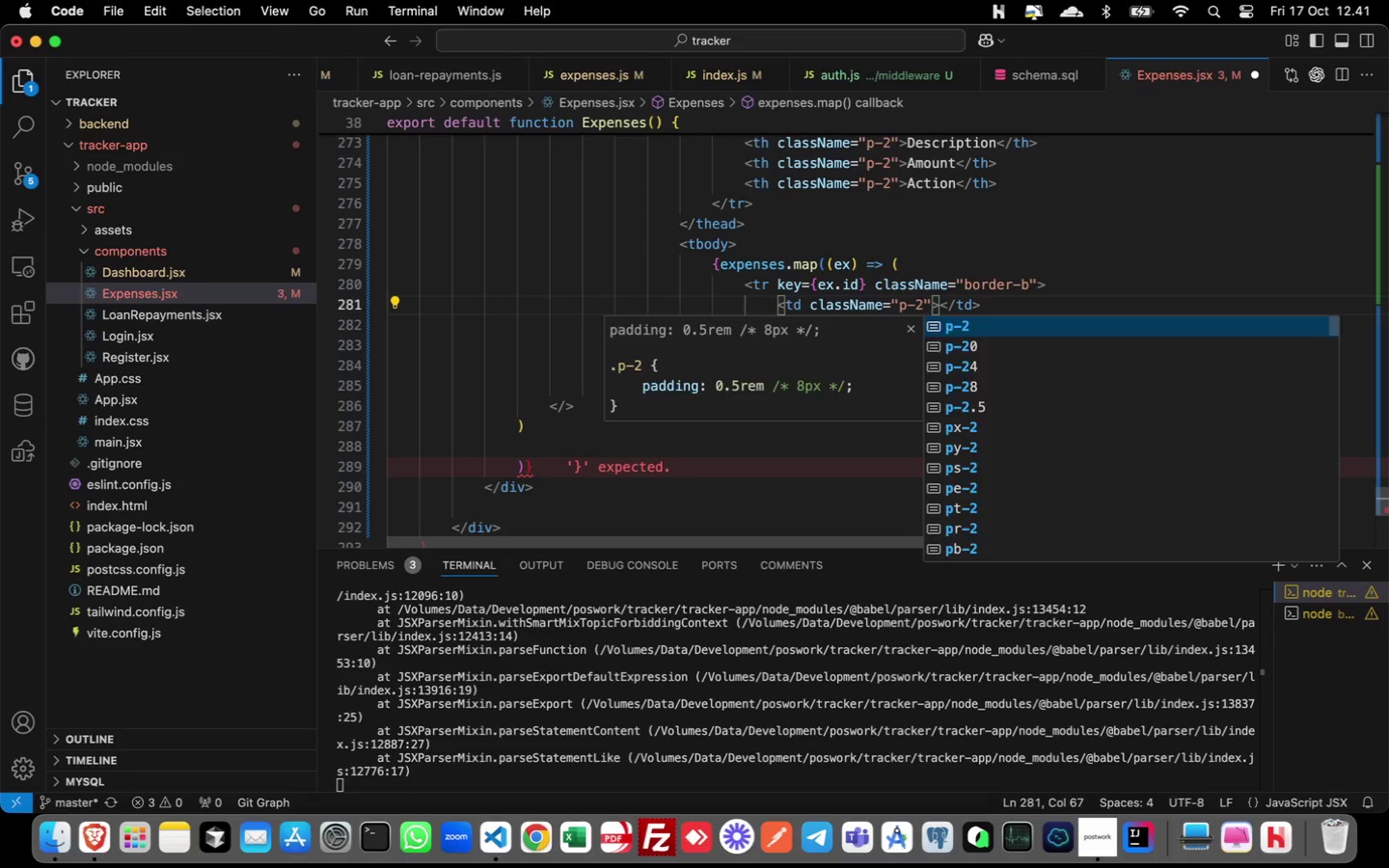 
key(ArrowRight)
 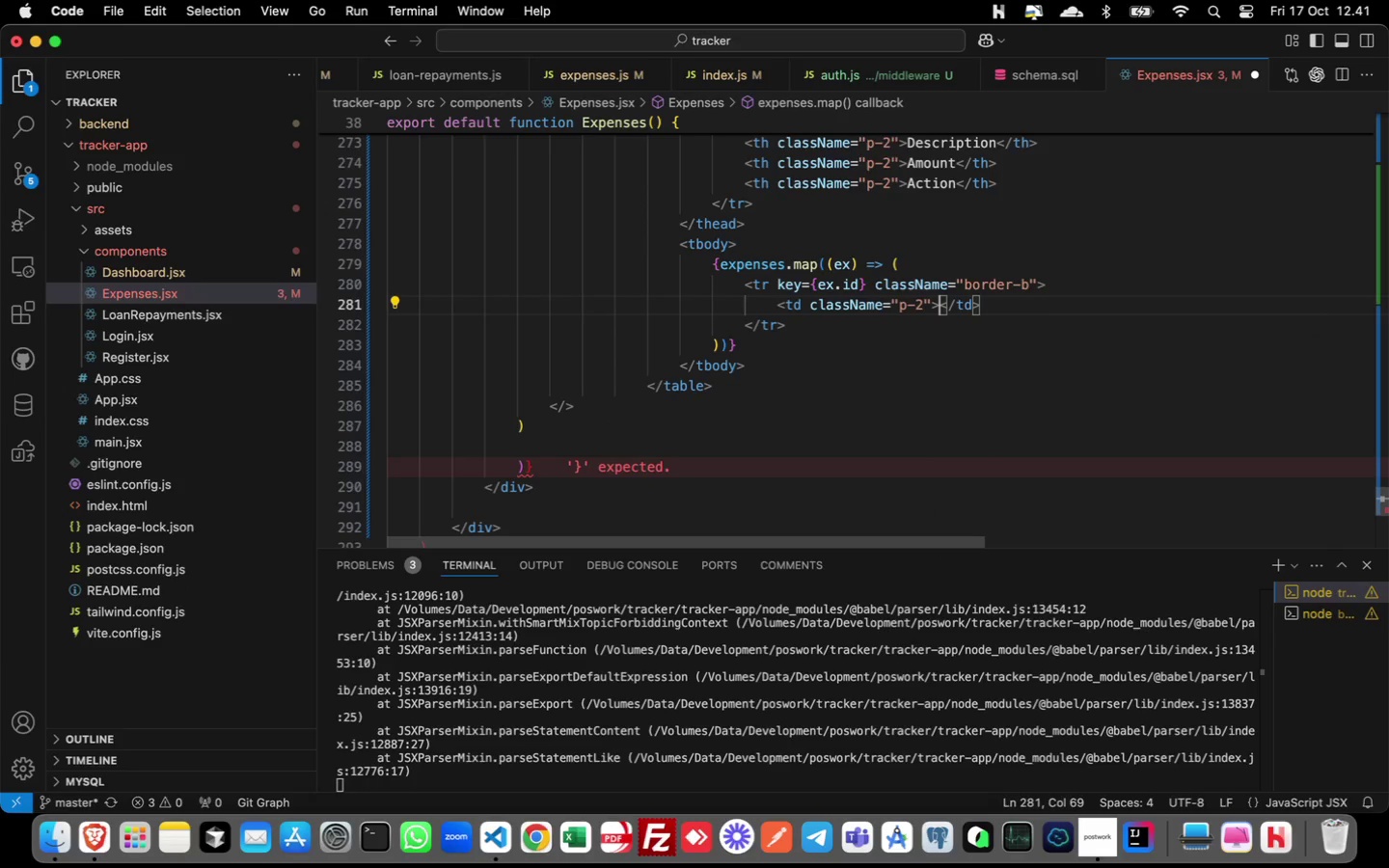 
key(ArrowRight)
 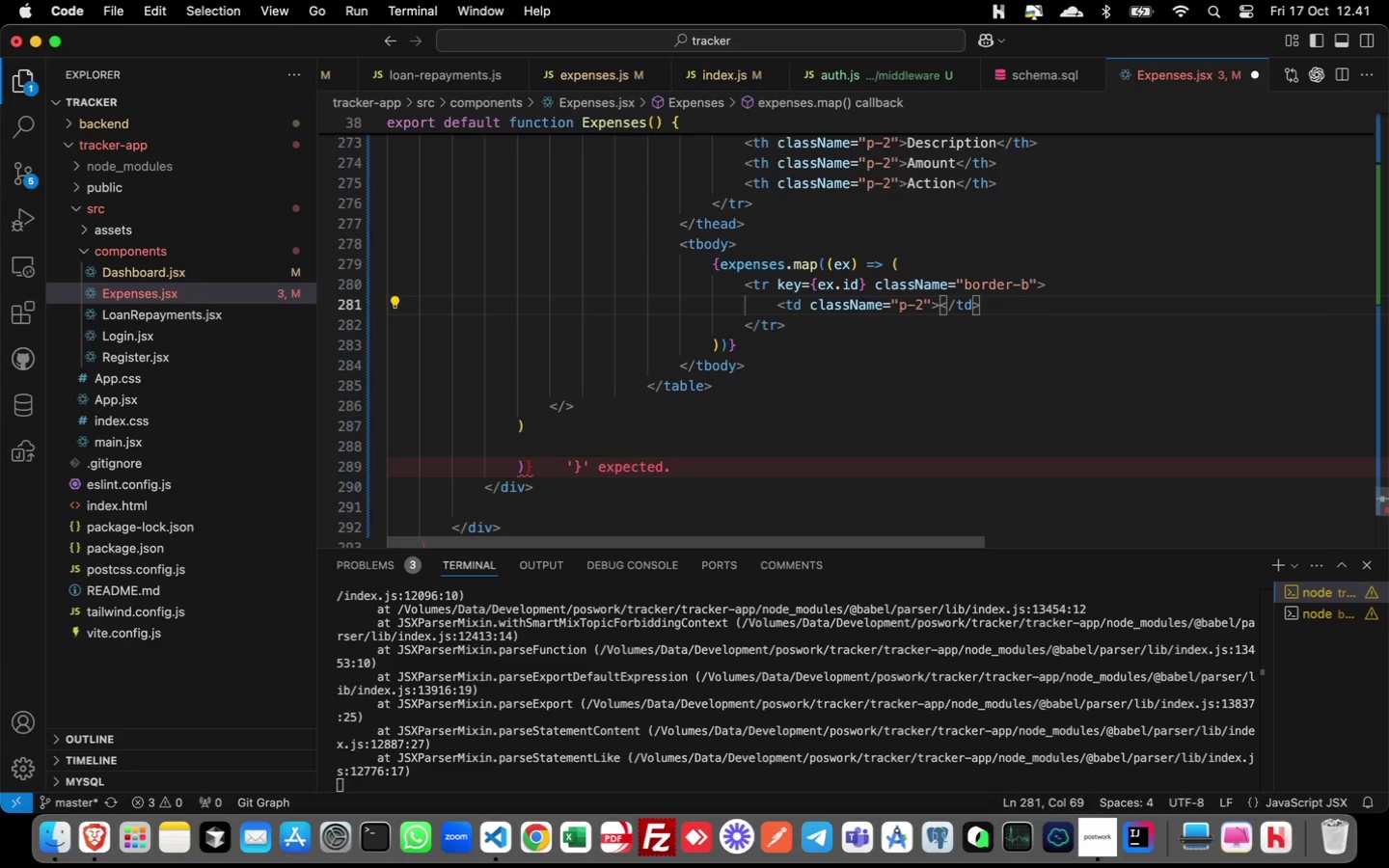 
key(Shift+BracketLeft)
 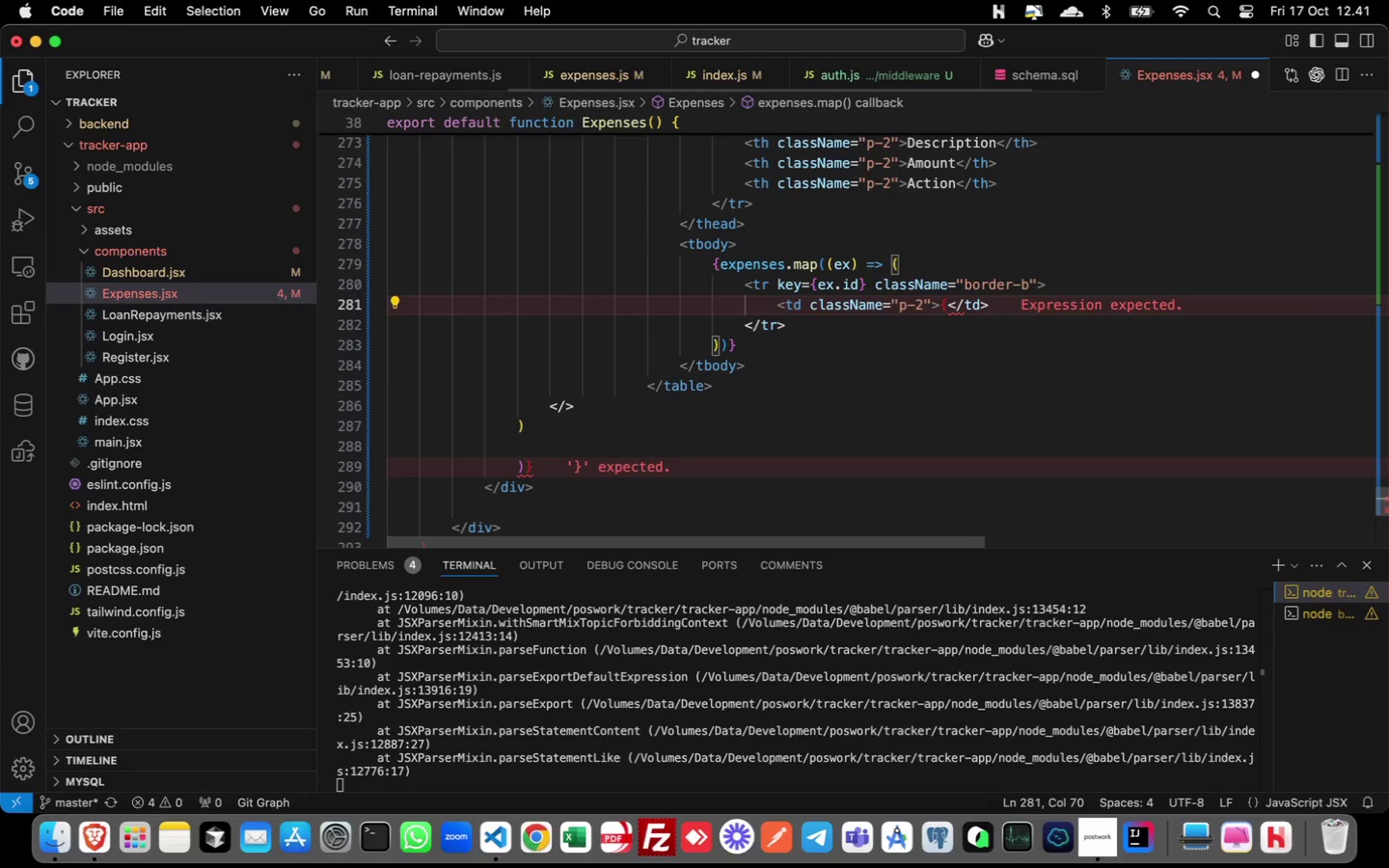 
key(Shift+BracketRight)
 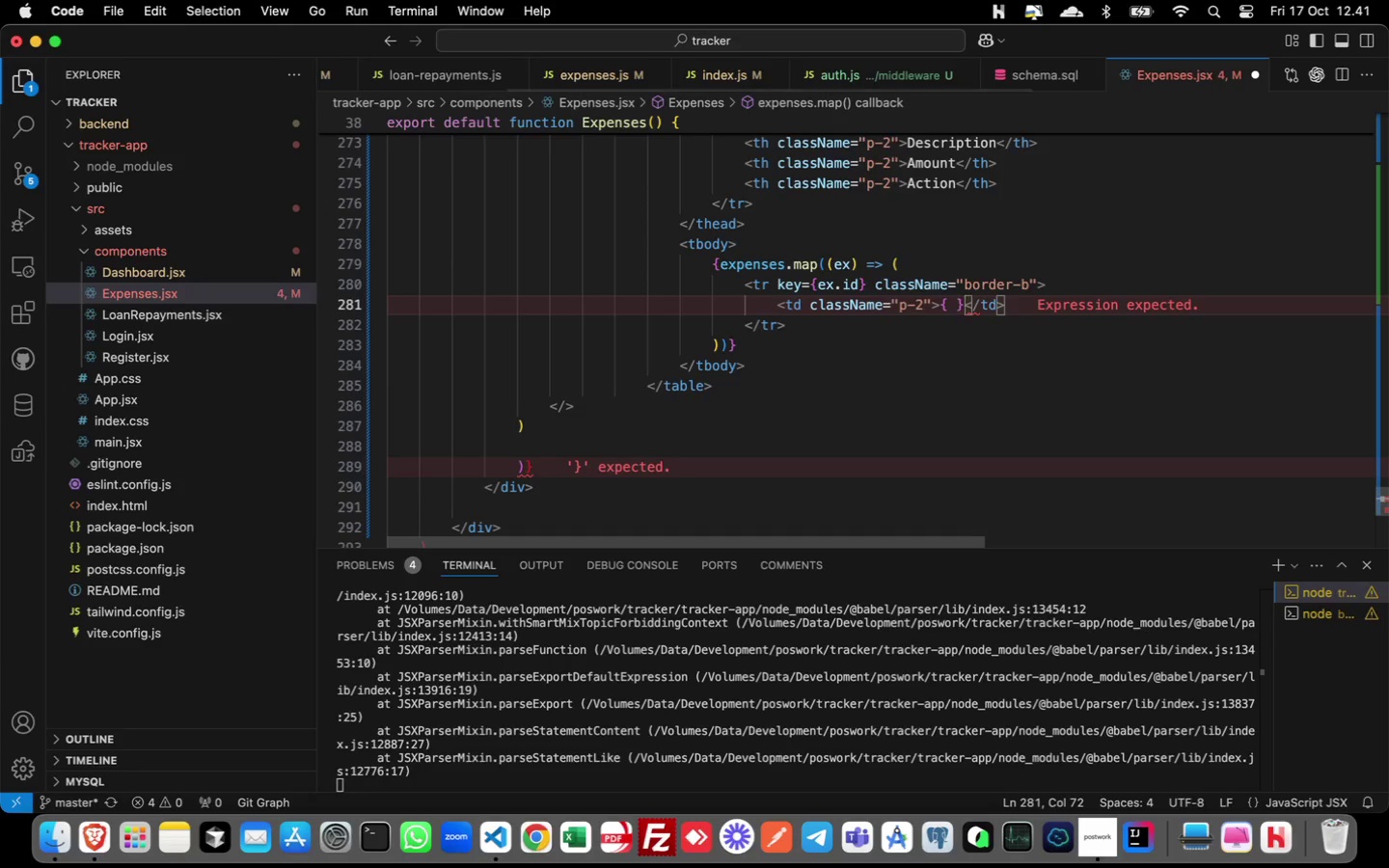 
key(ArrowLeft)
 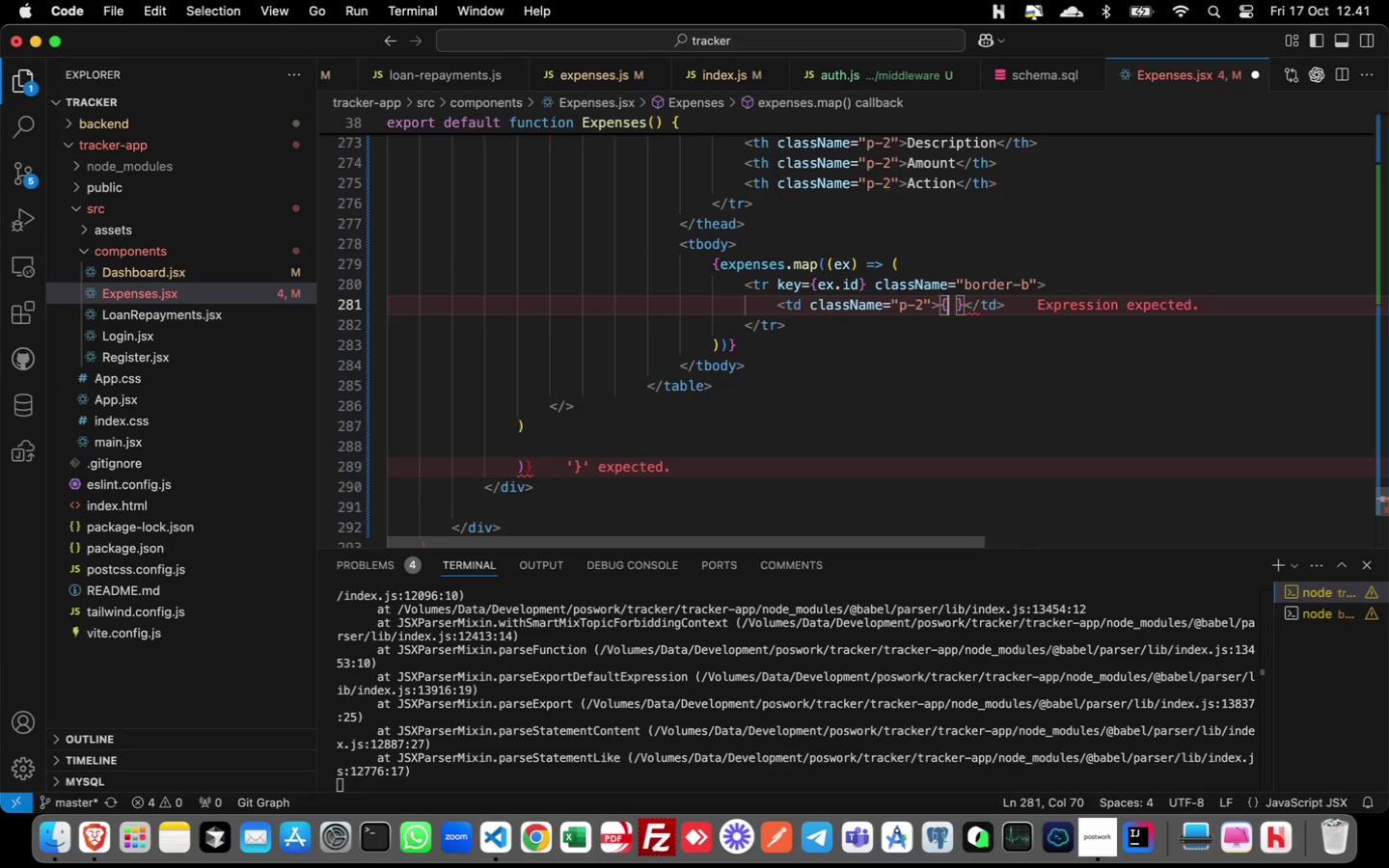 
key(ArrowLeft)
 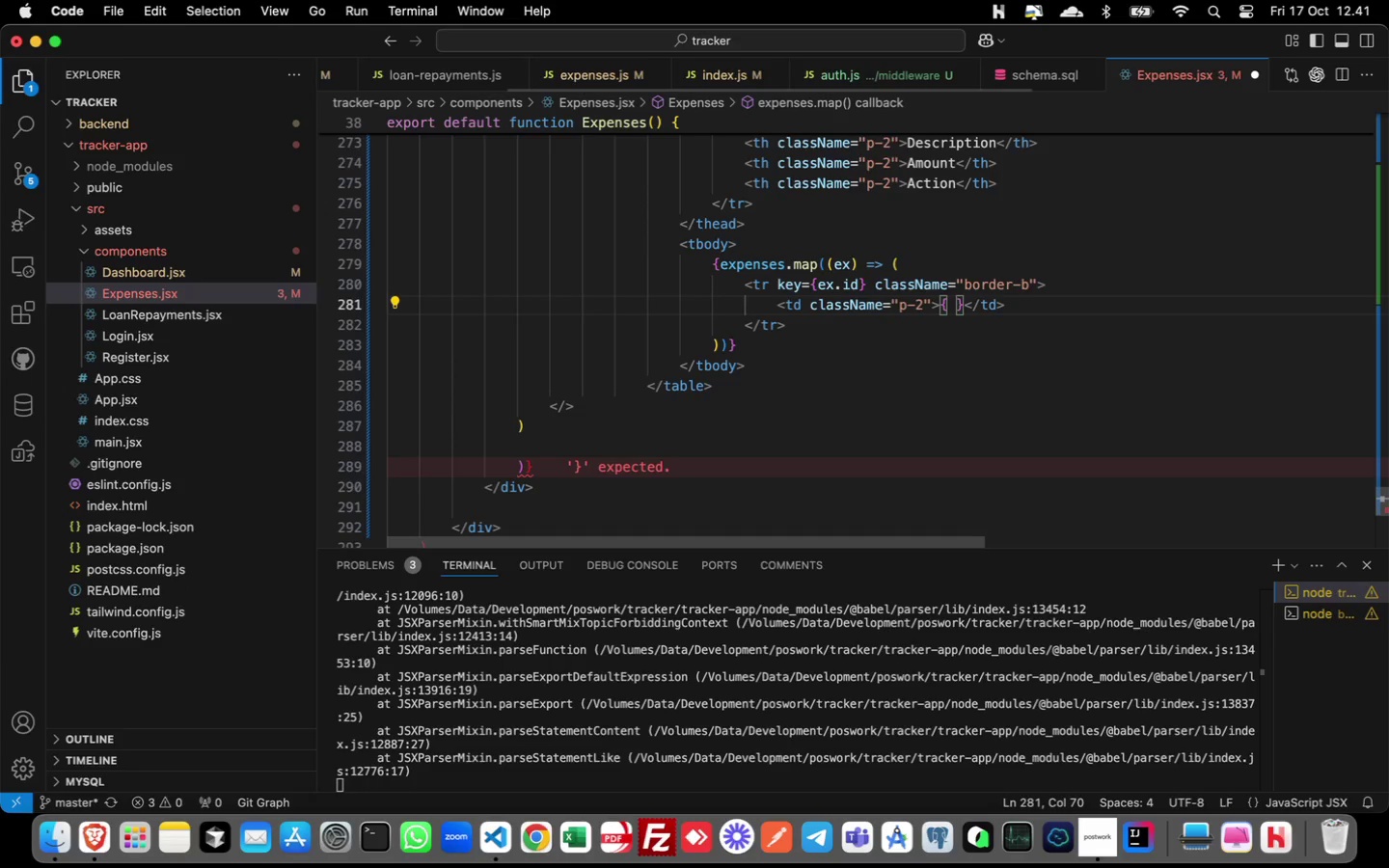 
type(exoccurredA)
 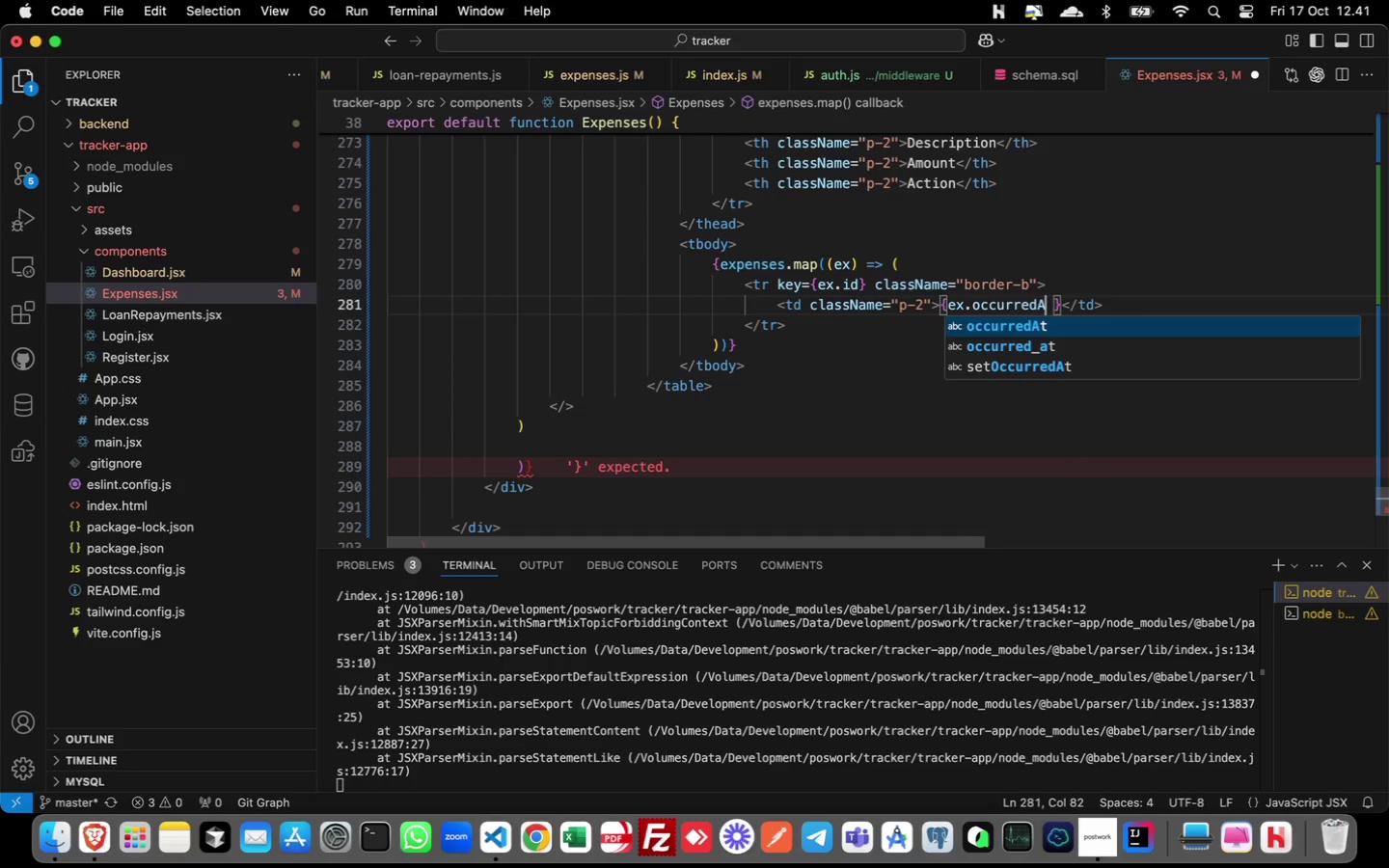 
hold_key(key=Period, duration=0.34)
 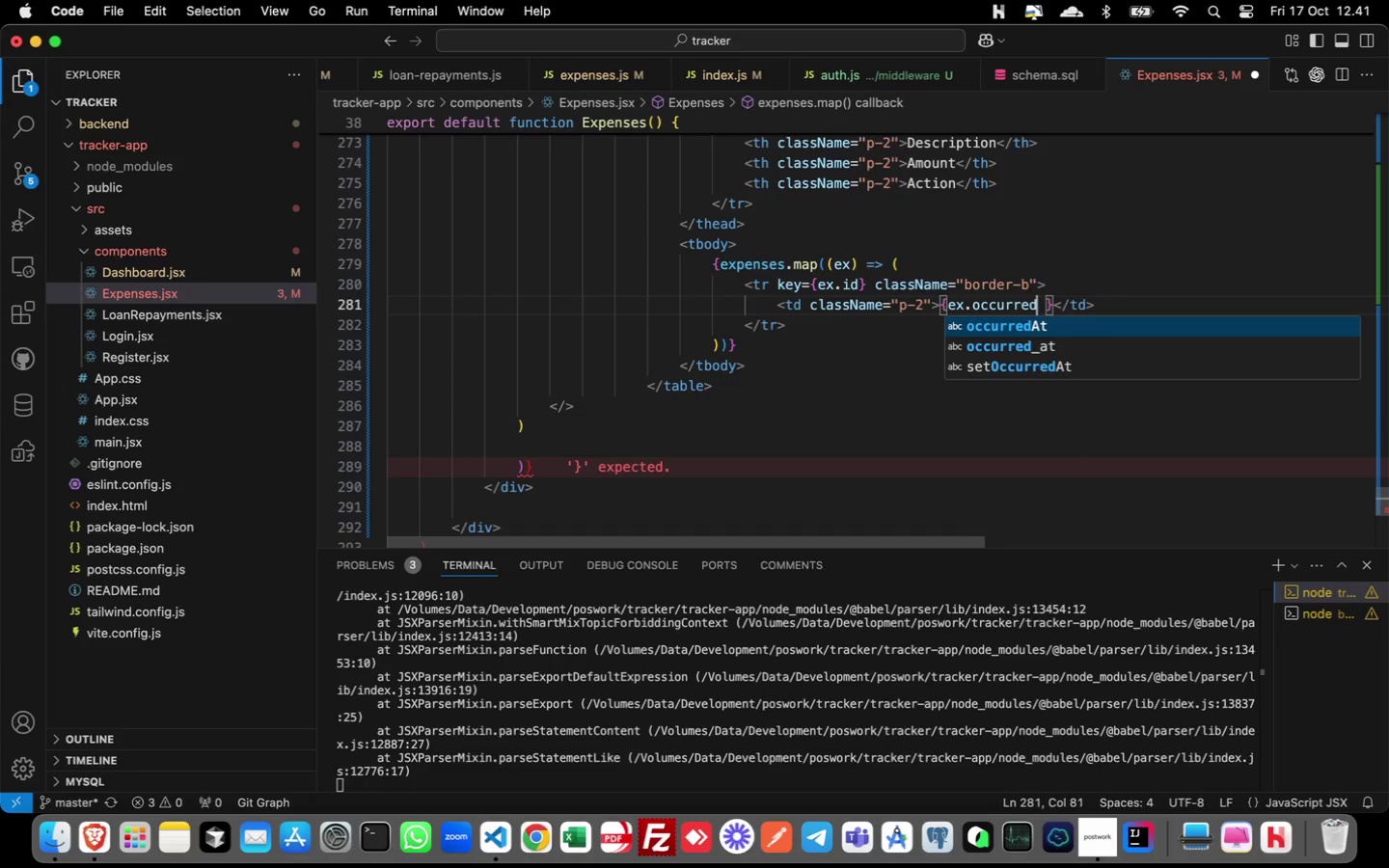 
key(Enter)
 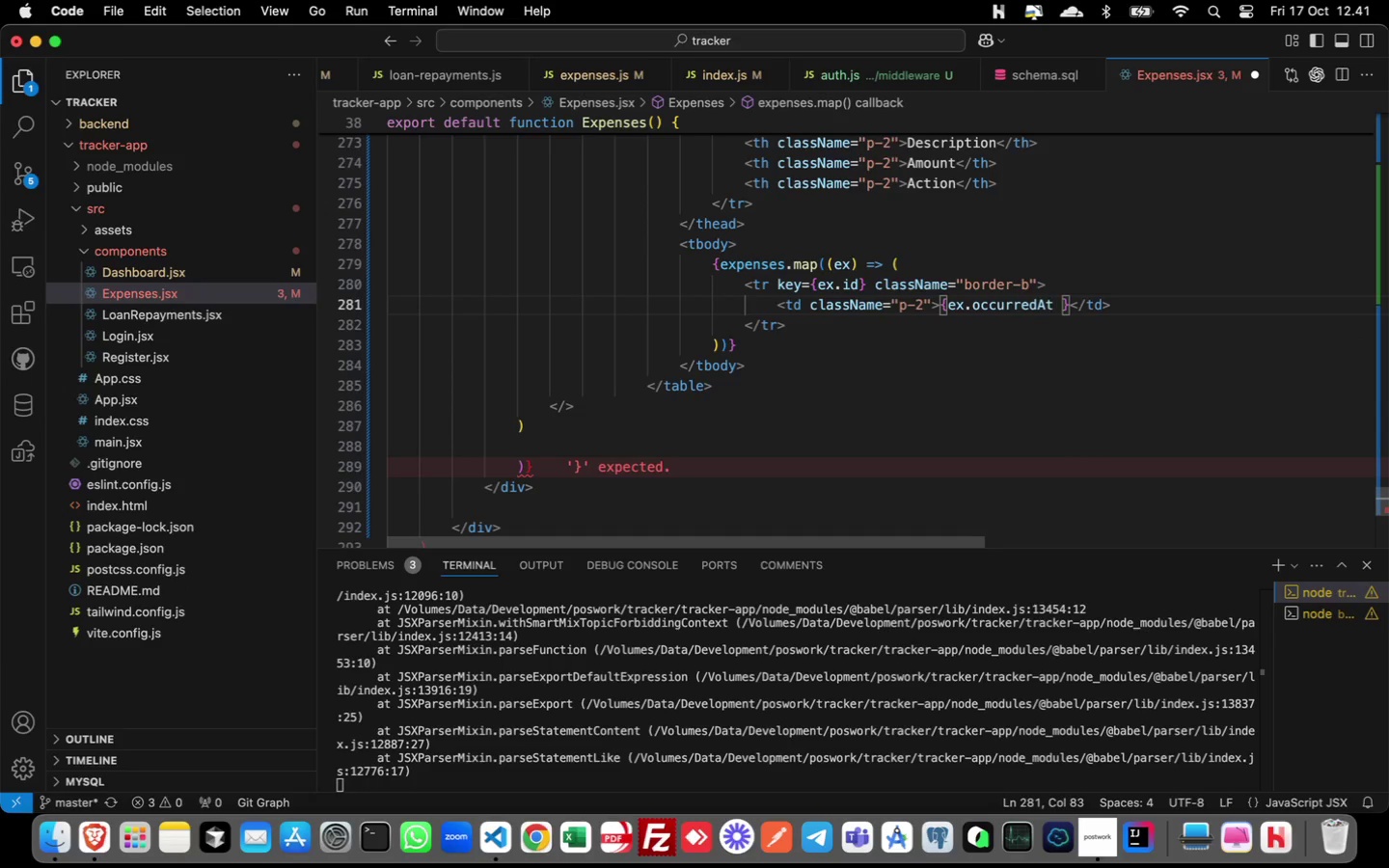 
key(ArrowRight)
 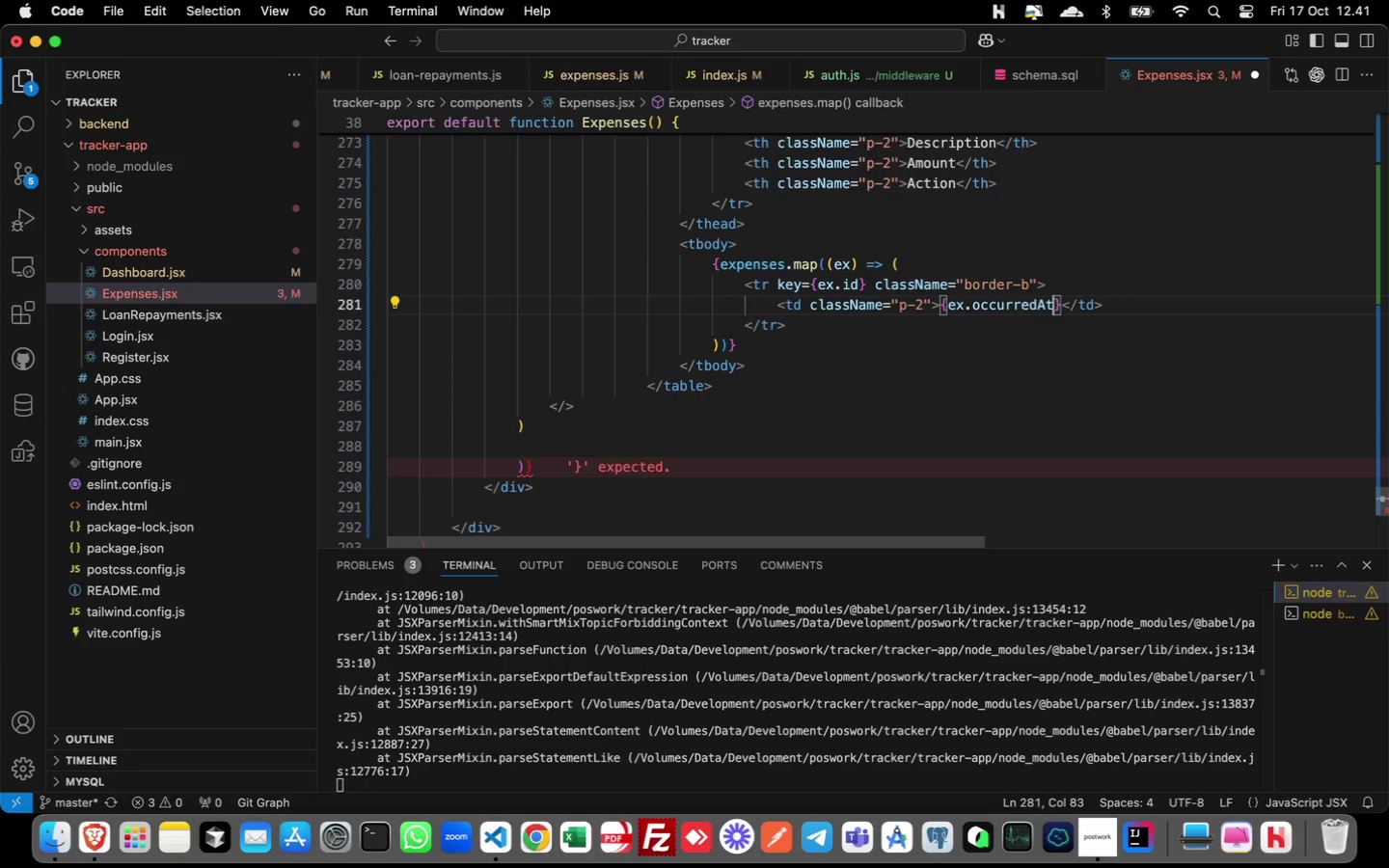 
key(Backspace)
 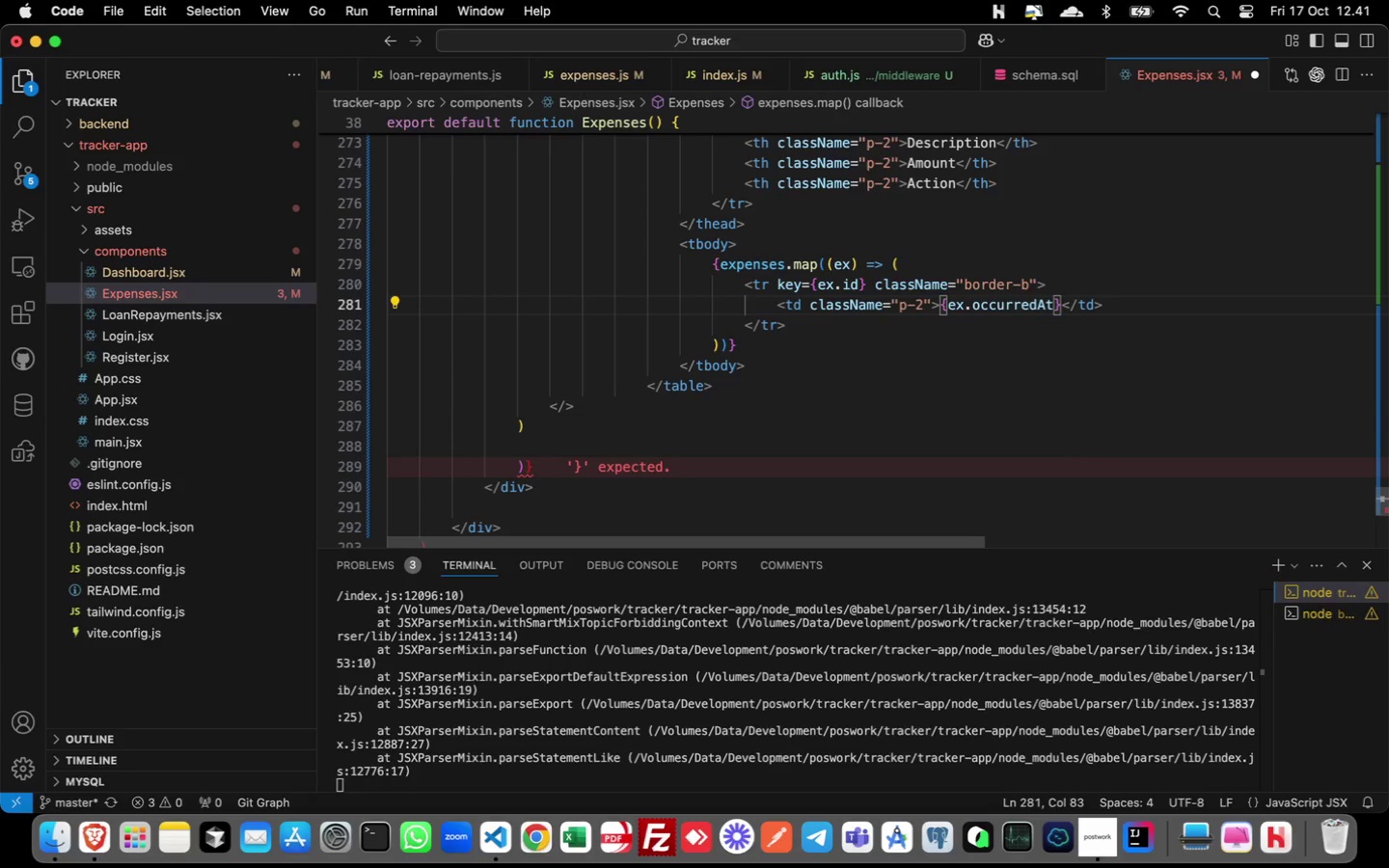 
key(Alt+Shift+ArrowDown)
 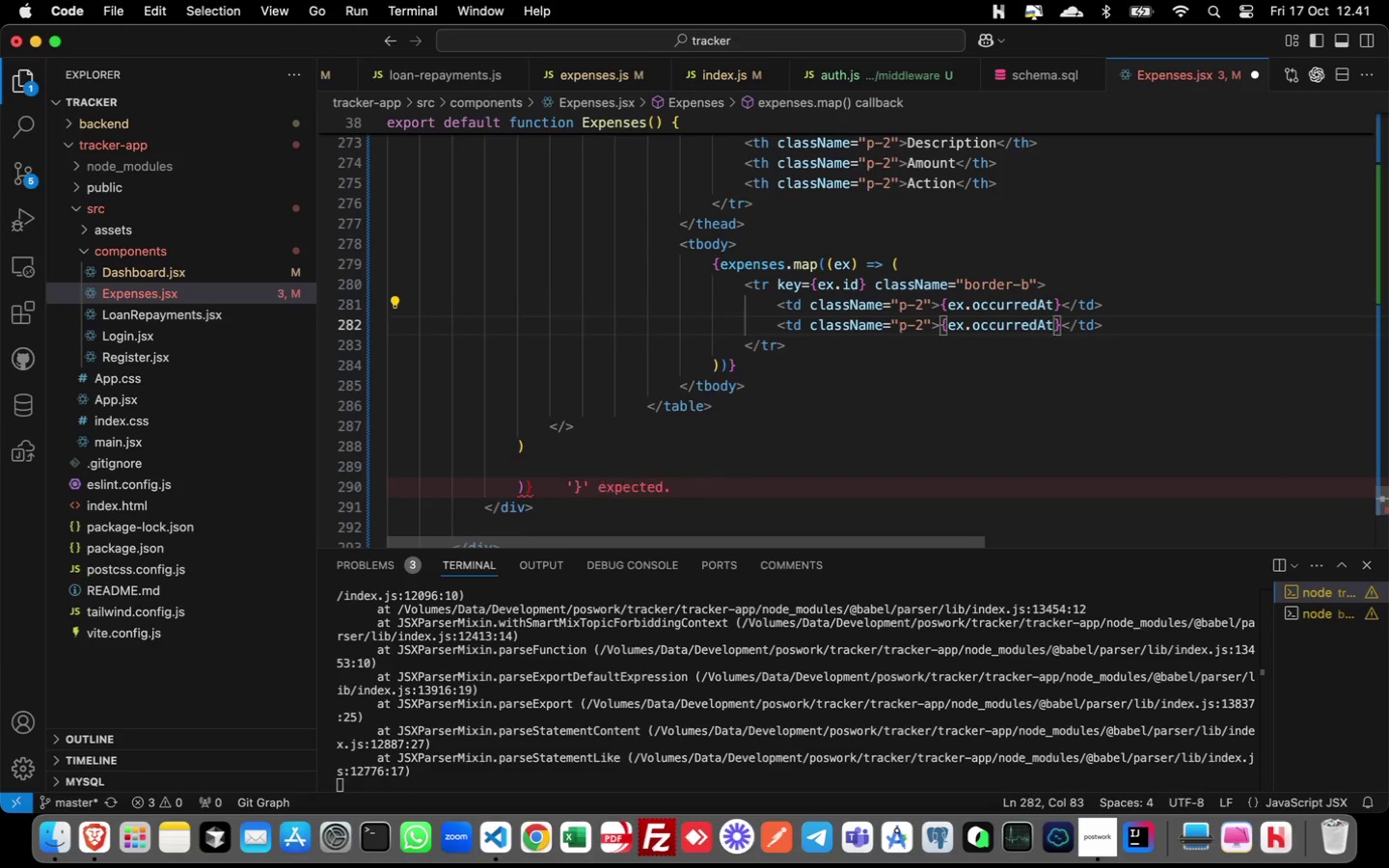 
key(Alt+Shift+ArrowDown)
 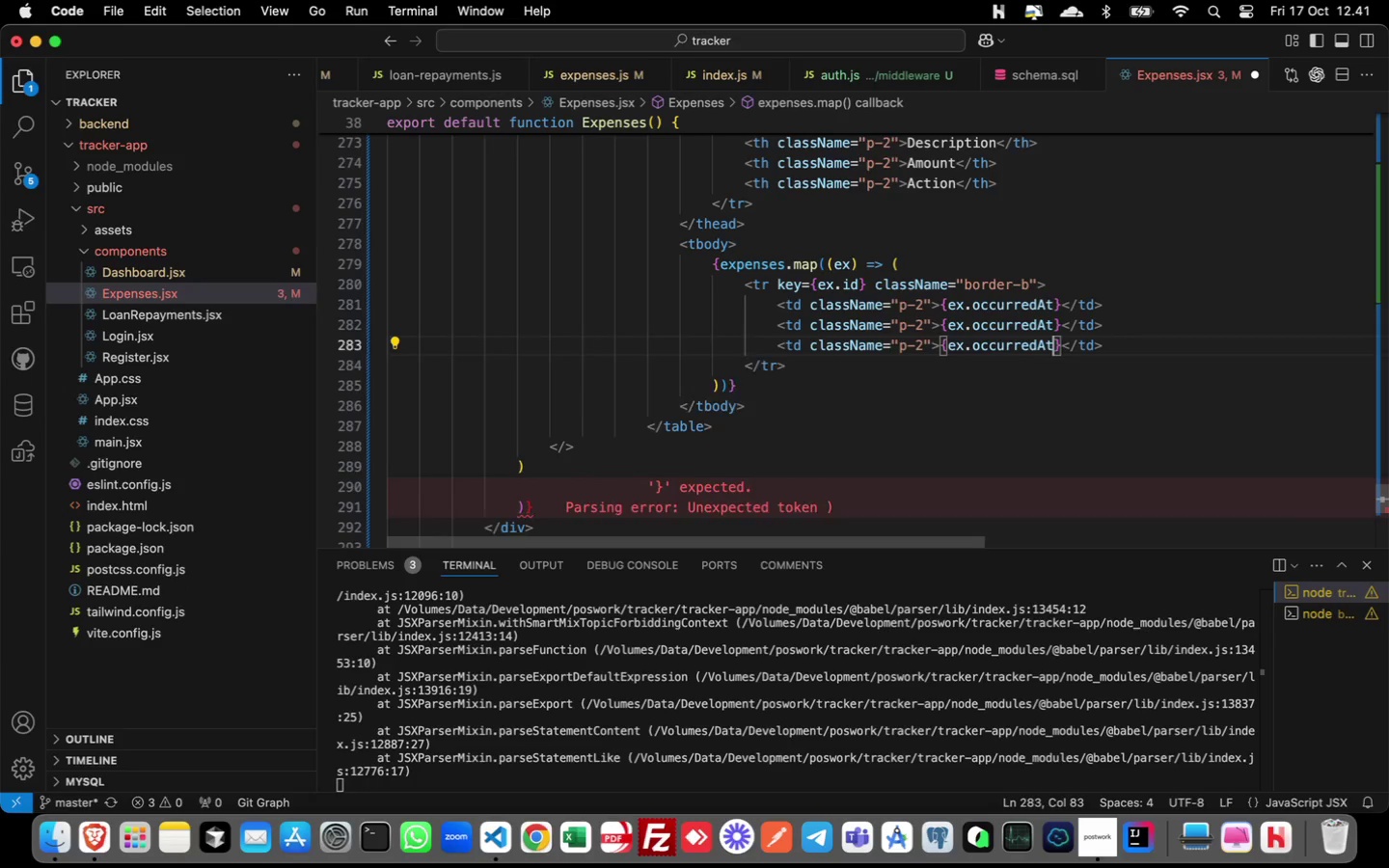 
key(Alt+Shift+ArrowDown)
 